 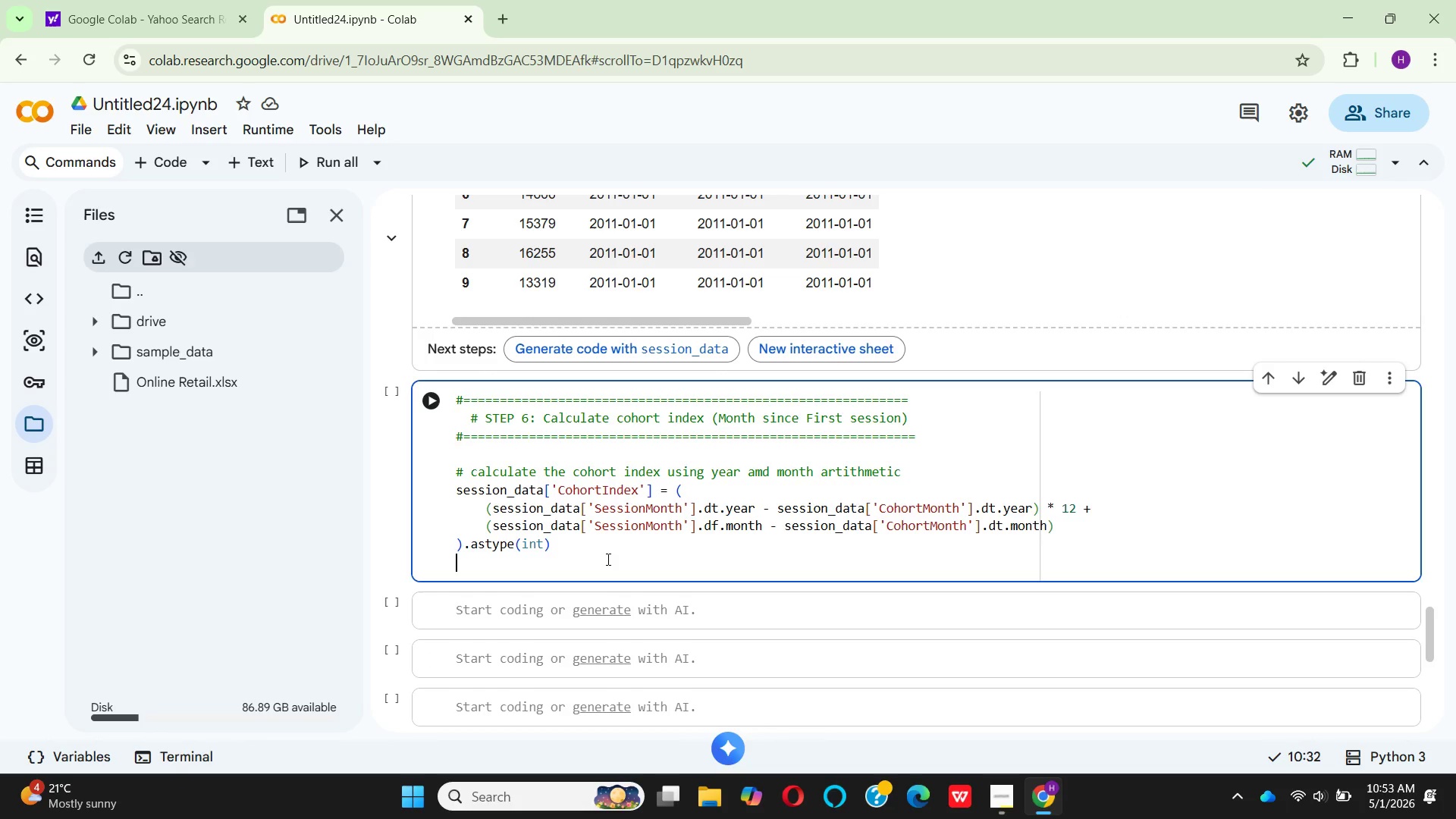 
key(Enter)
 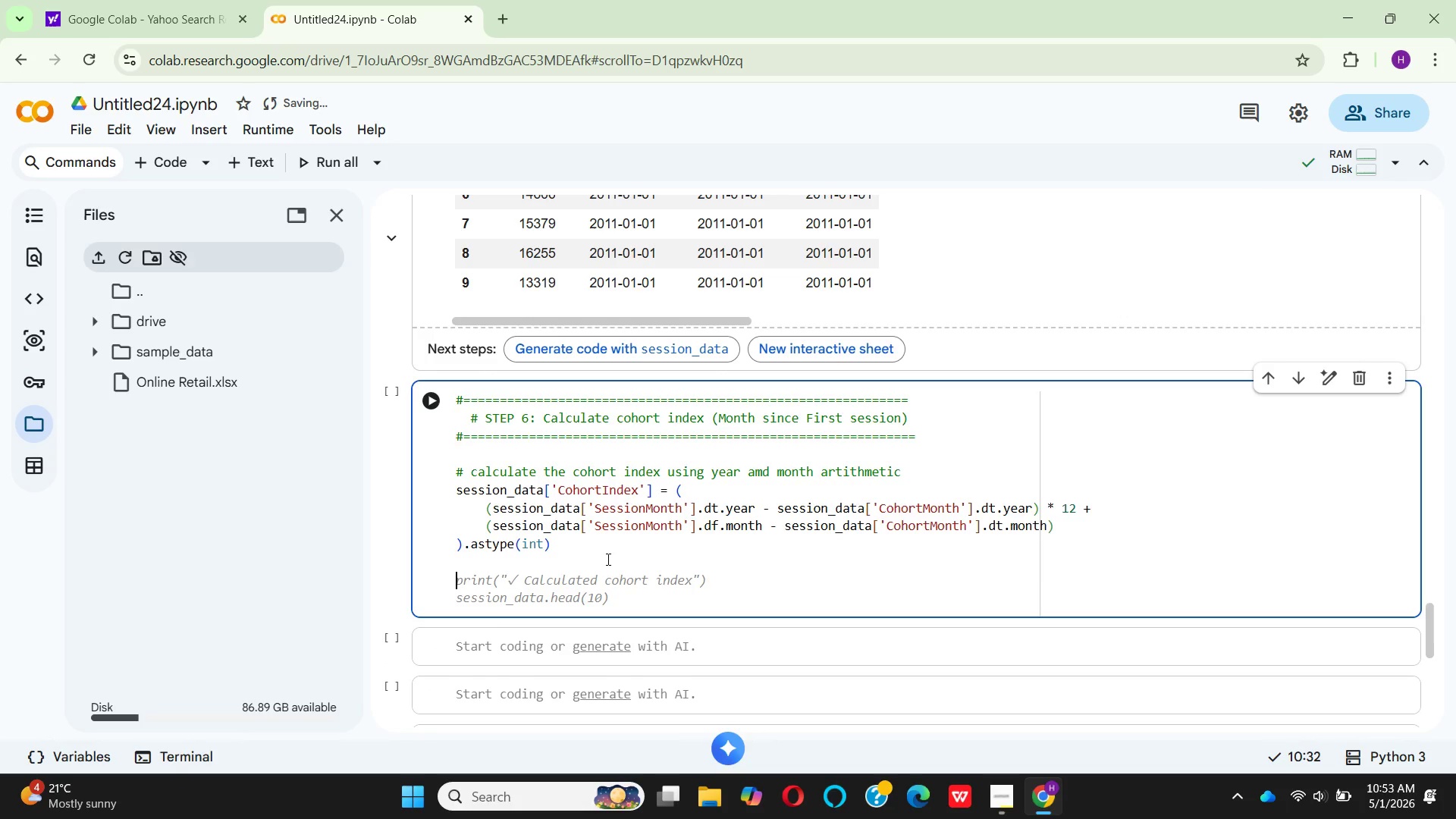 
wait(6.86)
 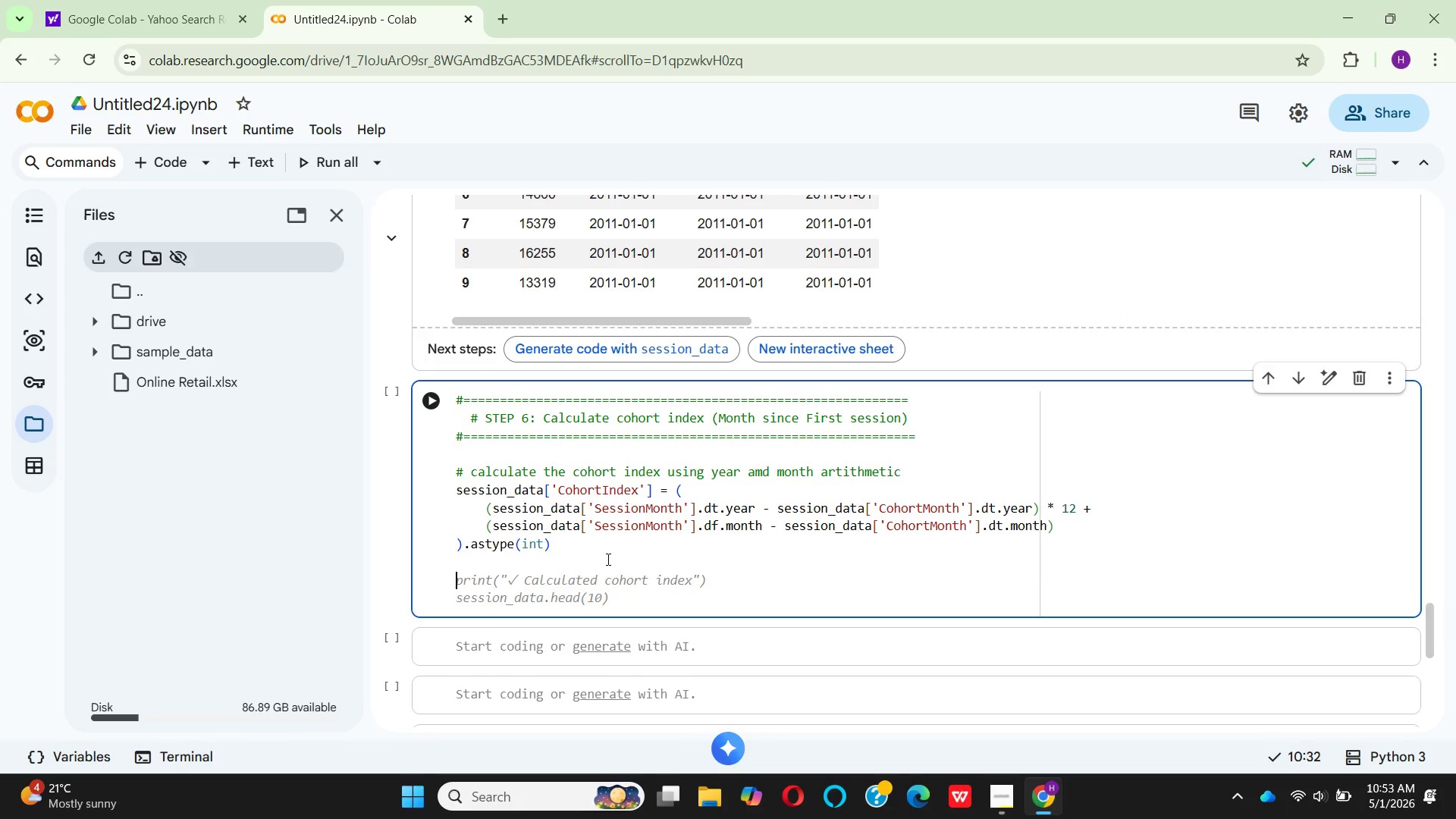 
type(prnt)
 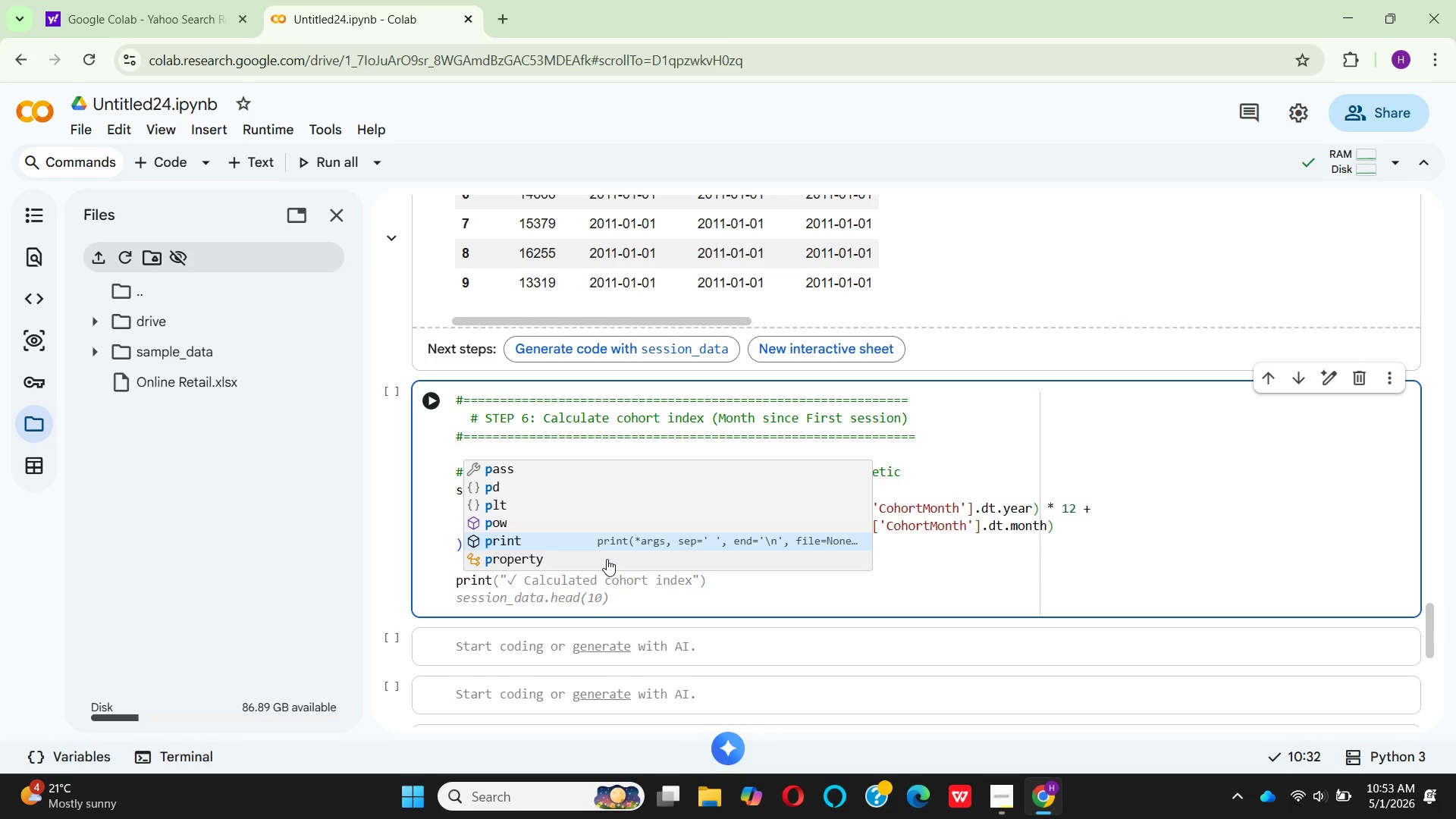 
hold_key(key=I, duration=0.39)
 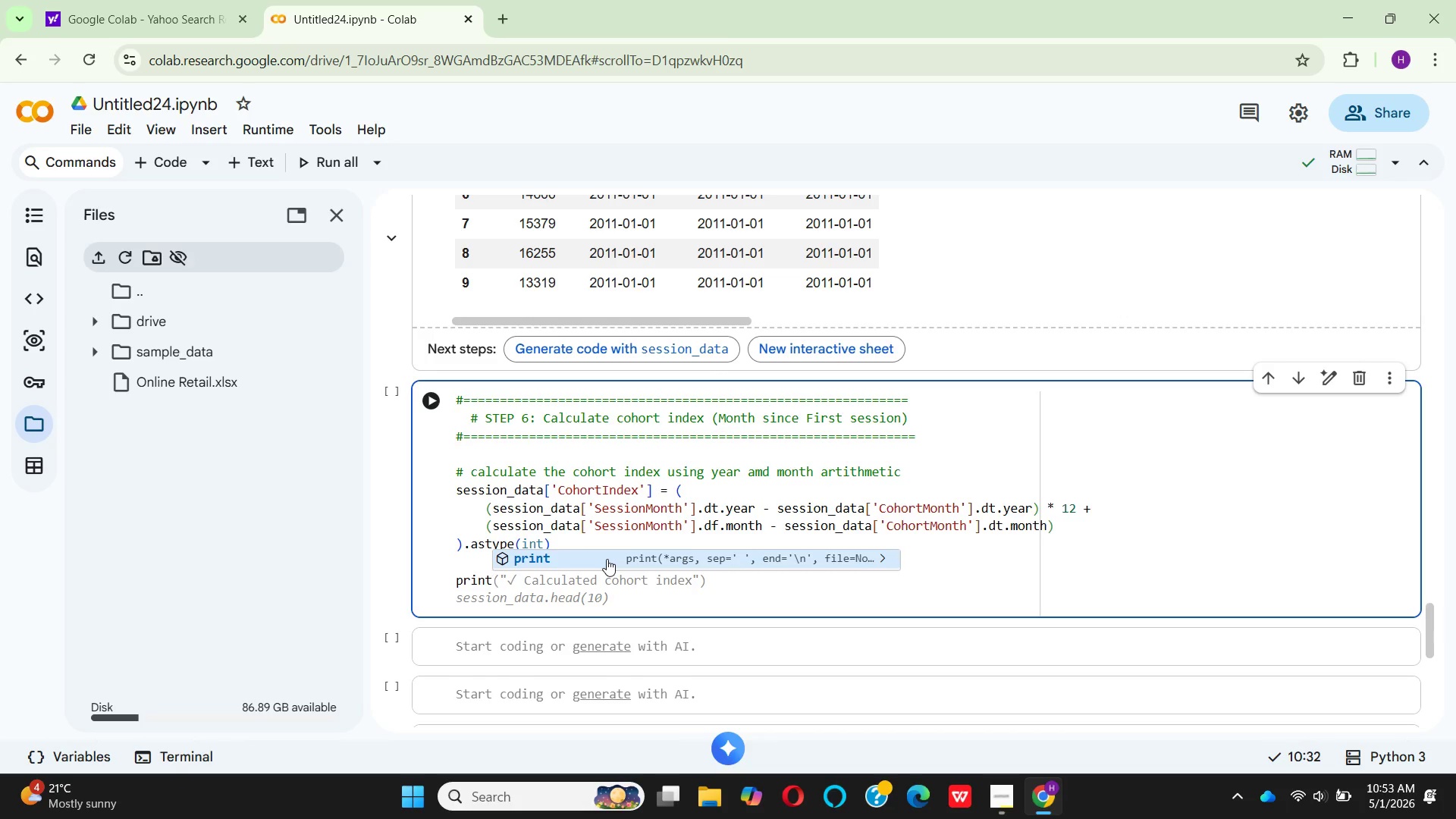 
key(Enter)
 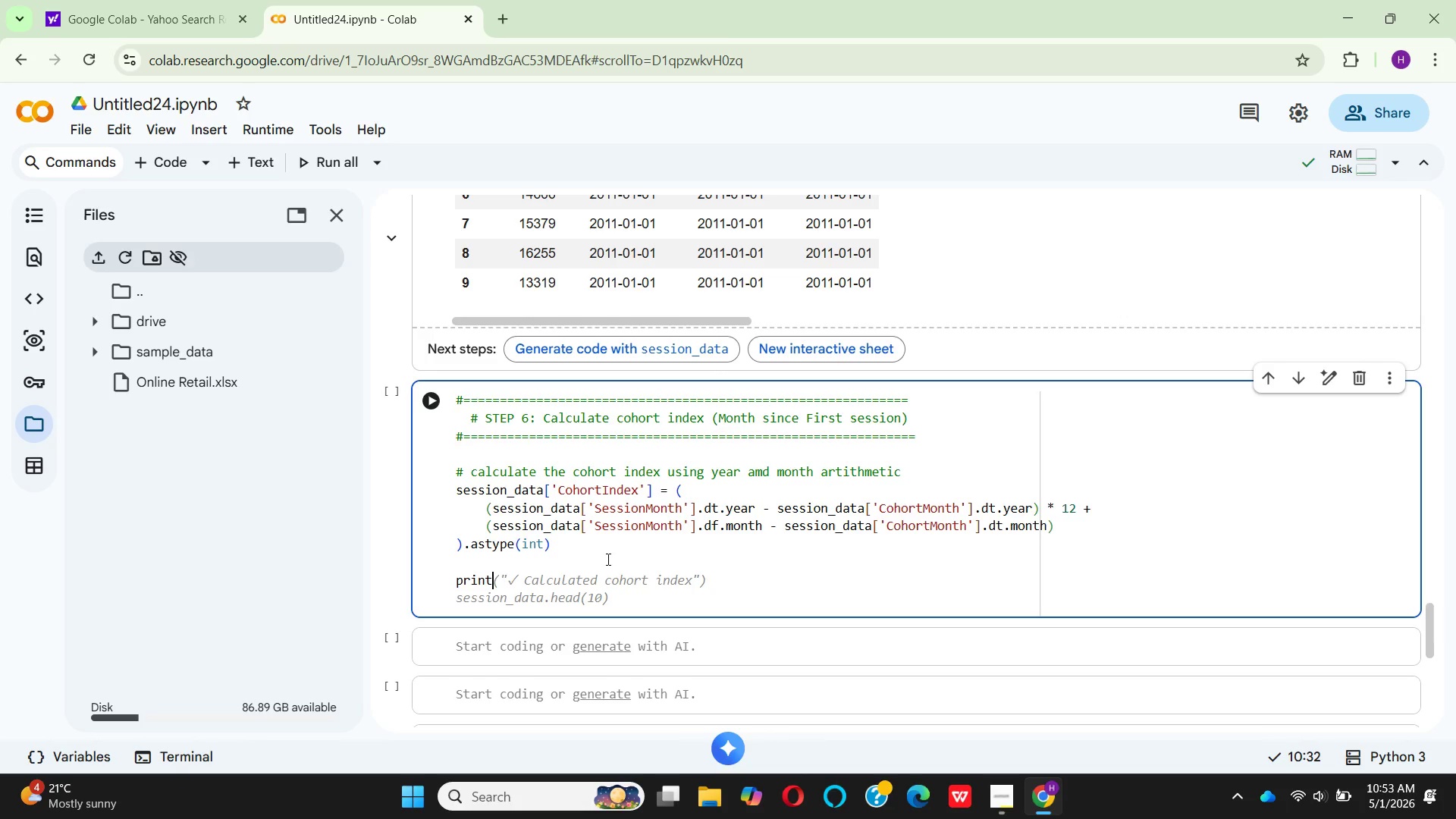 
type((" Calculated Cohort iNDEX FOR )
 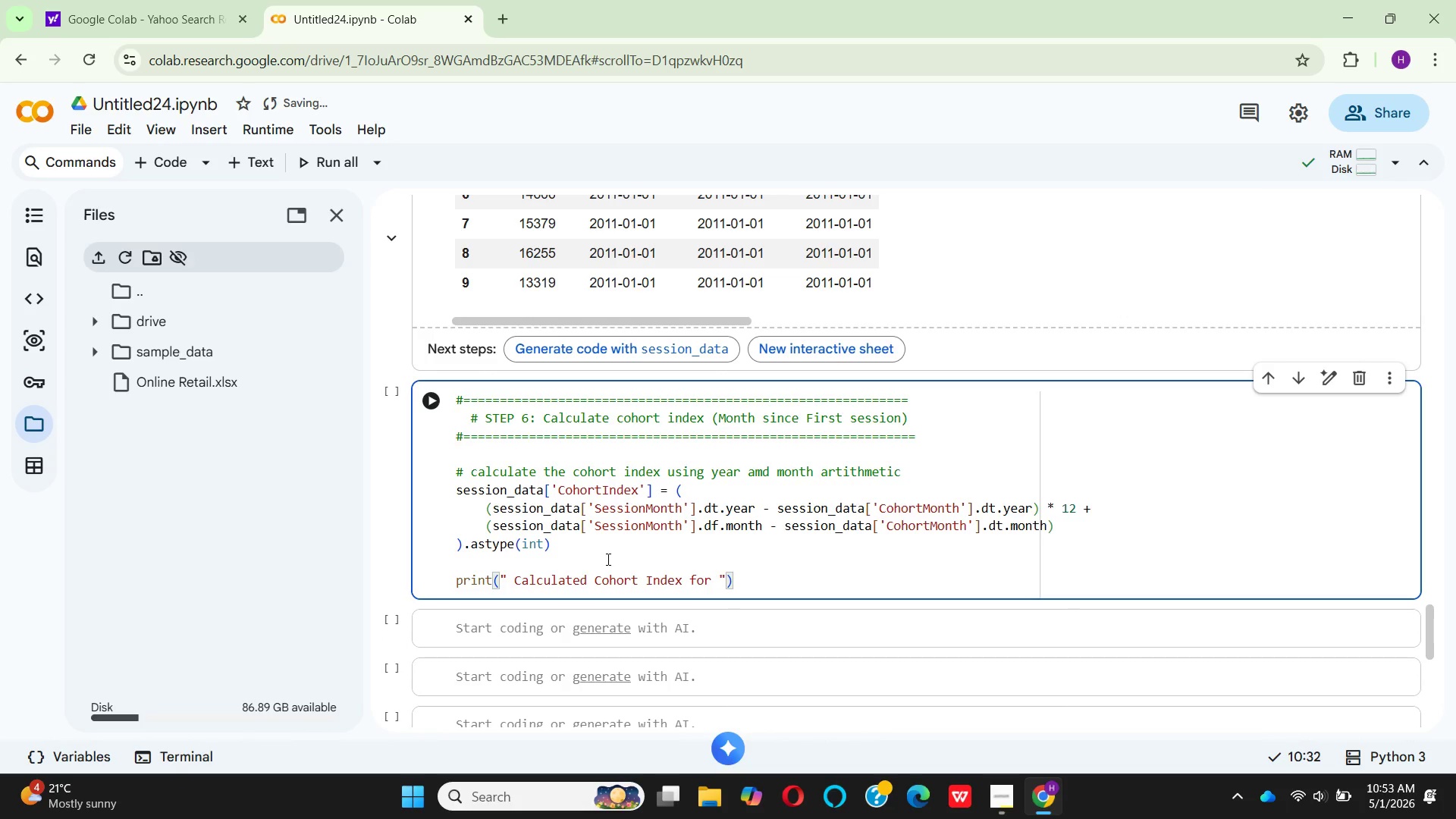 
hold_key(key=CapsLock, duration=0.36)
 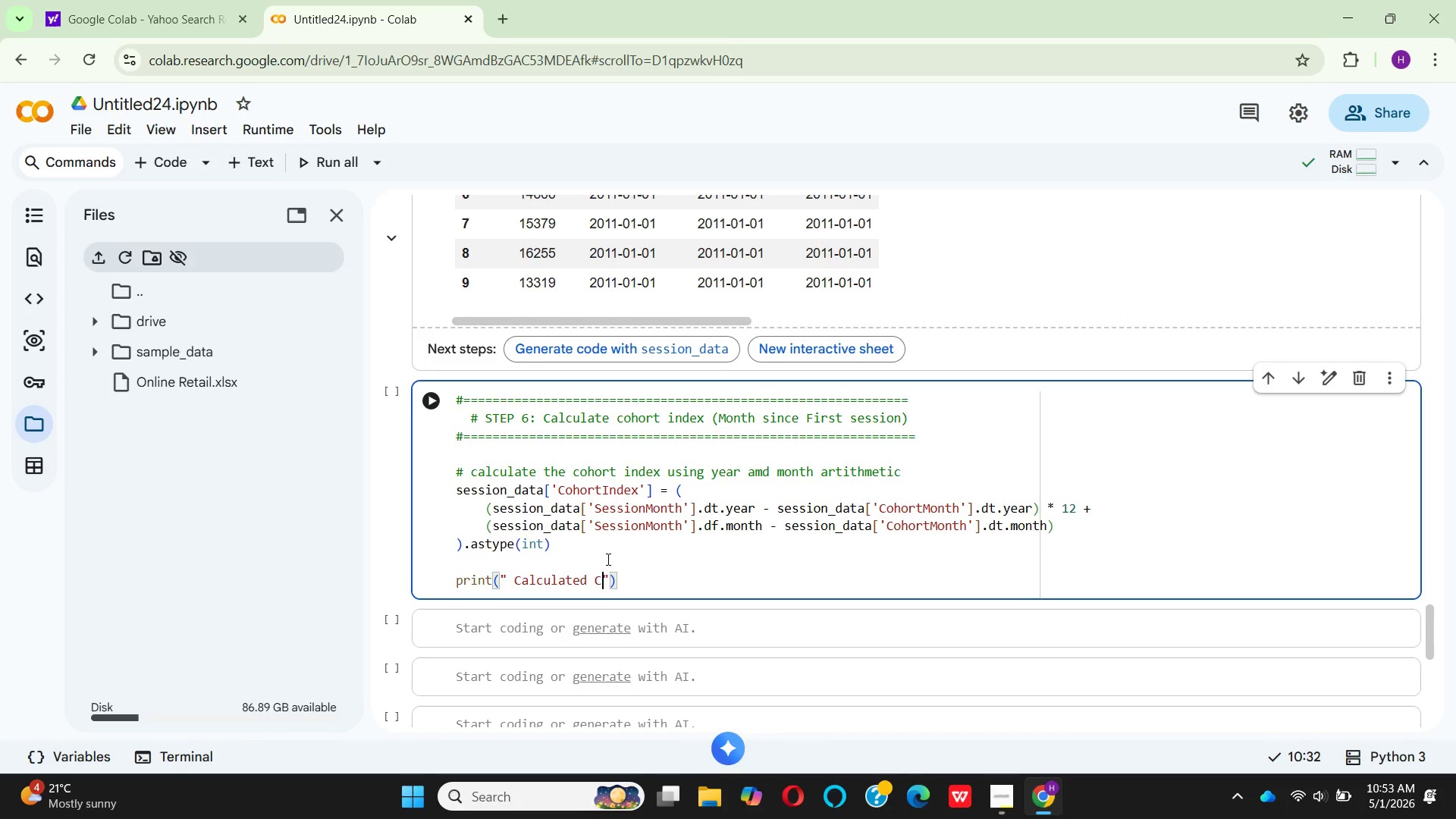 
hold_key(key=CapsLock, duration=0.36)
 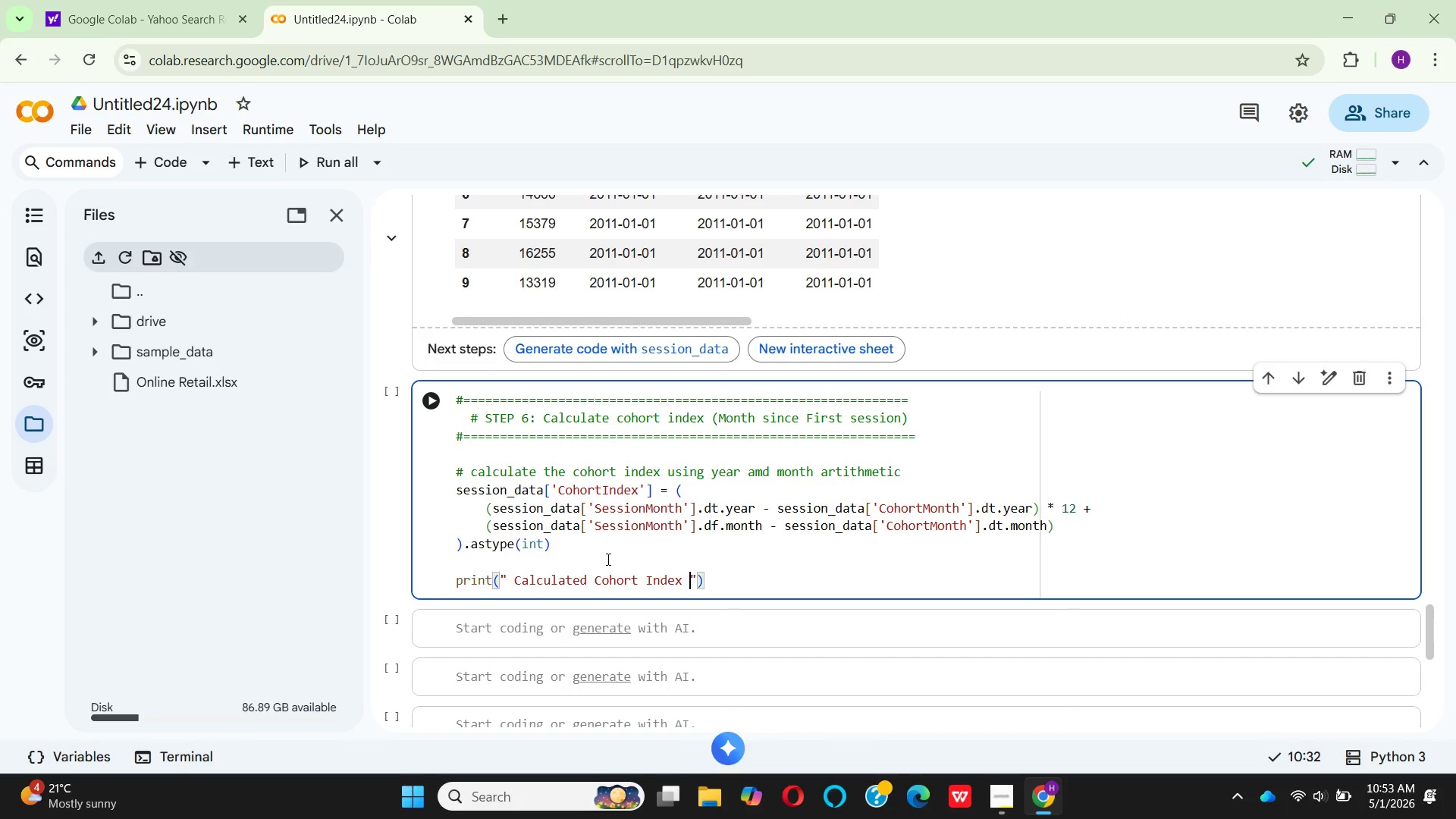 
type(ALL SESSIONS)
 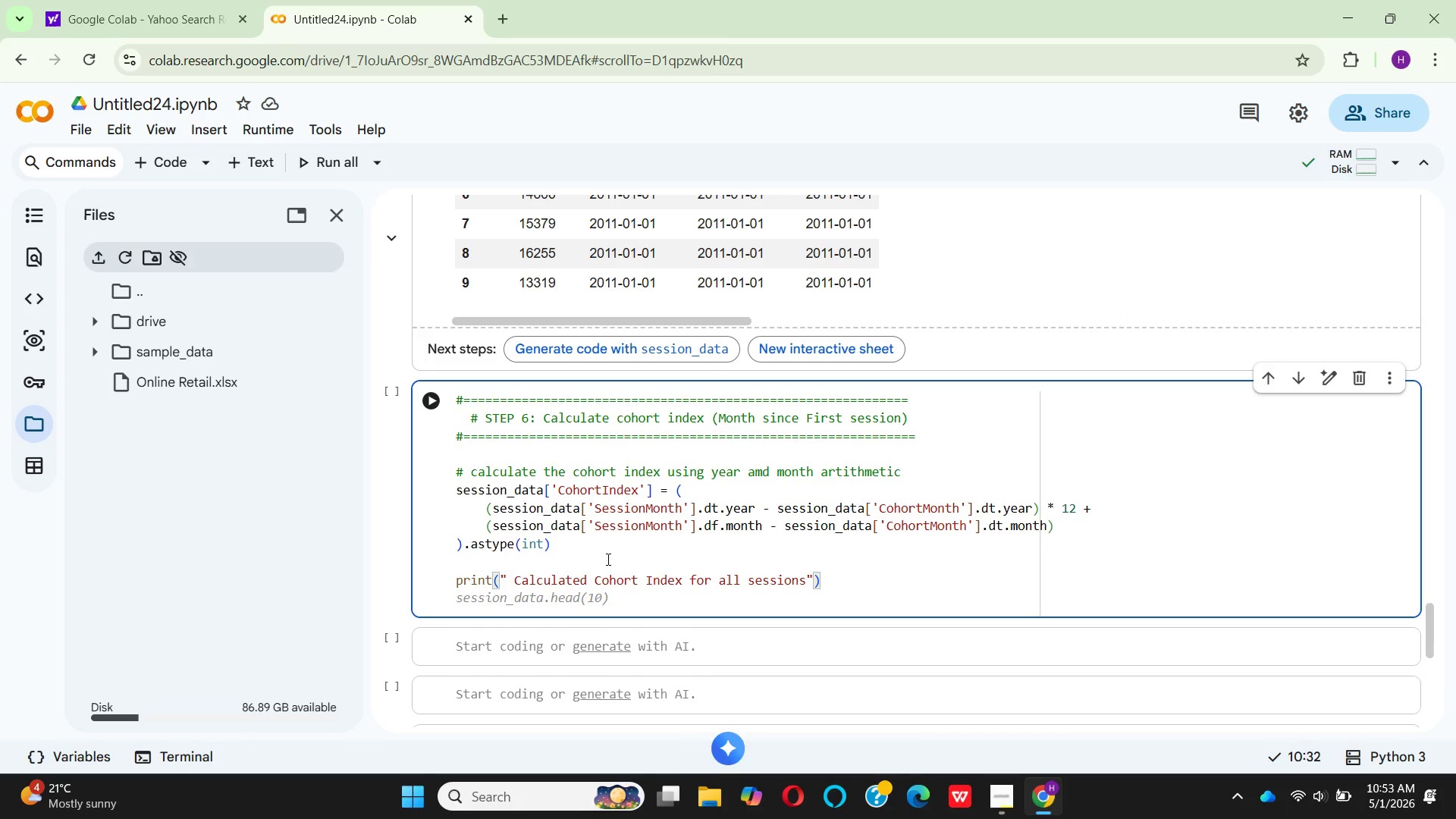 
key(ArrowRight)
 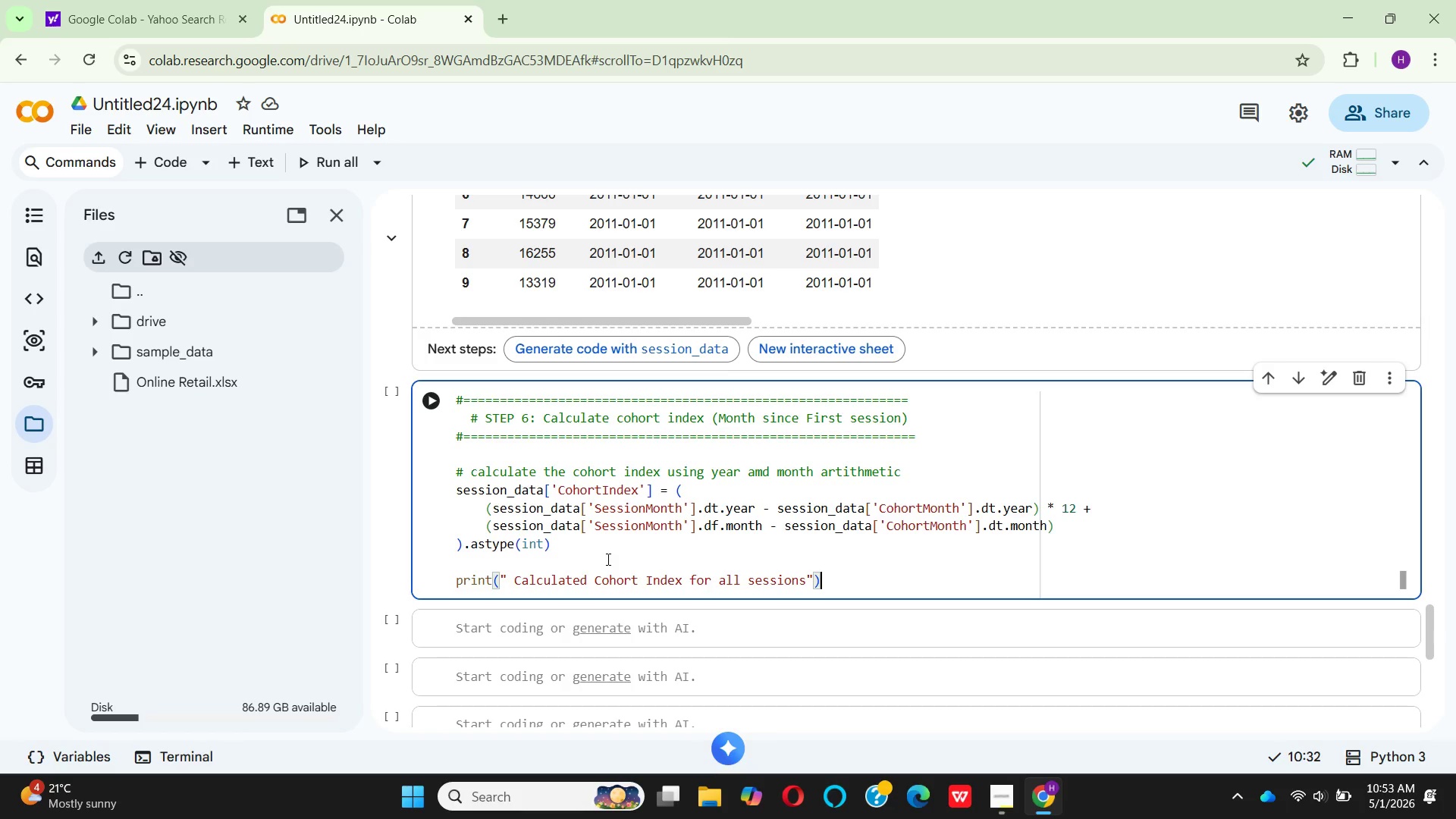 
key(ArrowRight)
 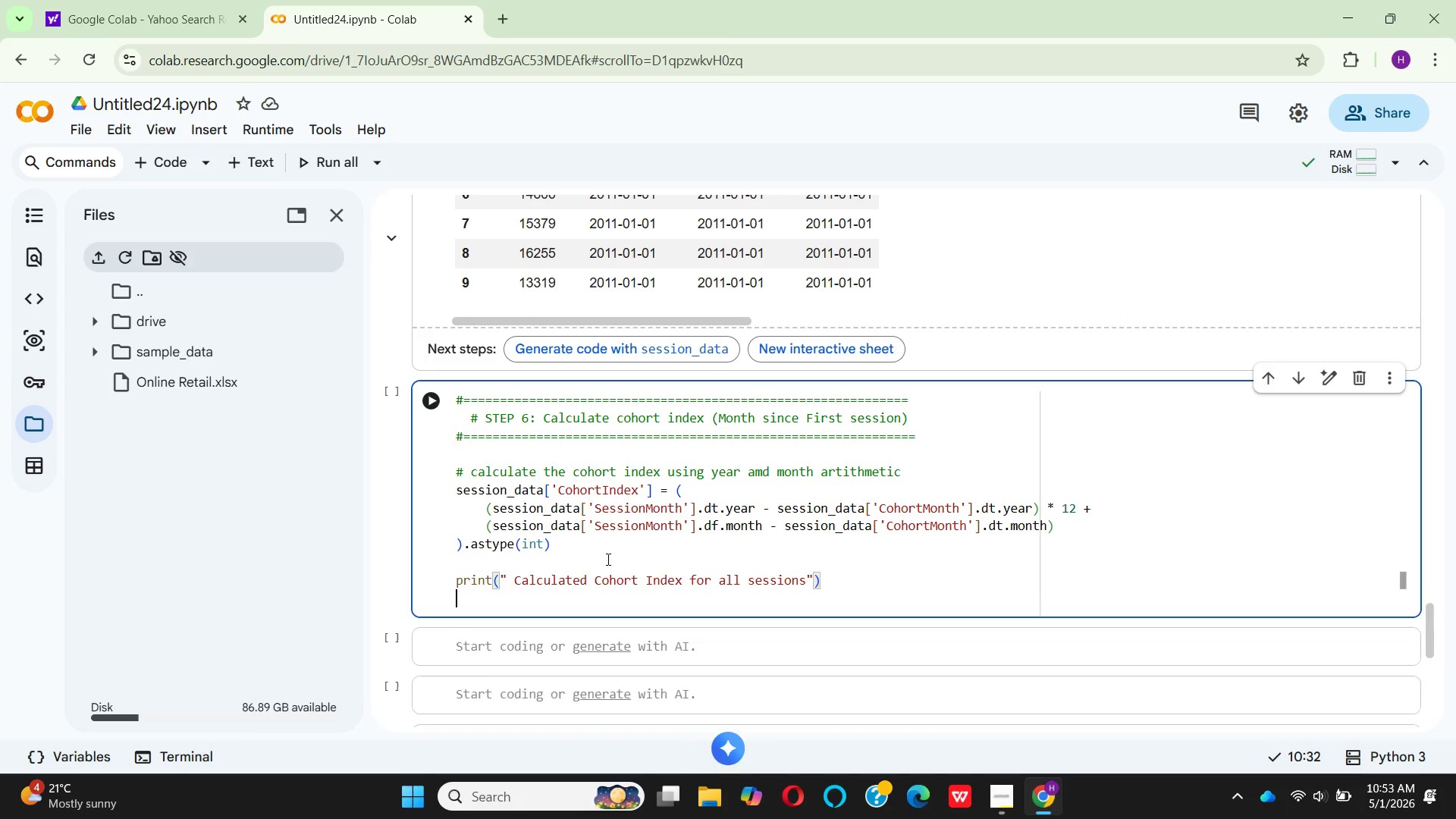 
key(Enter)
 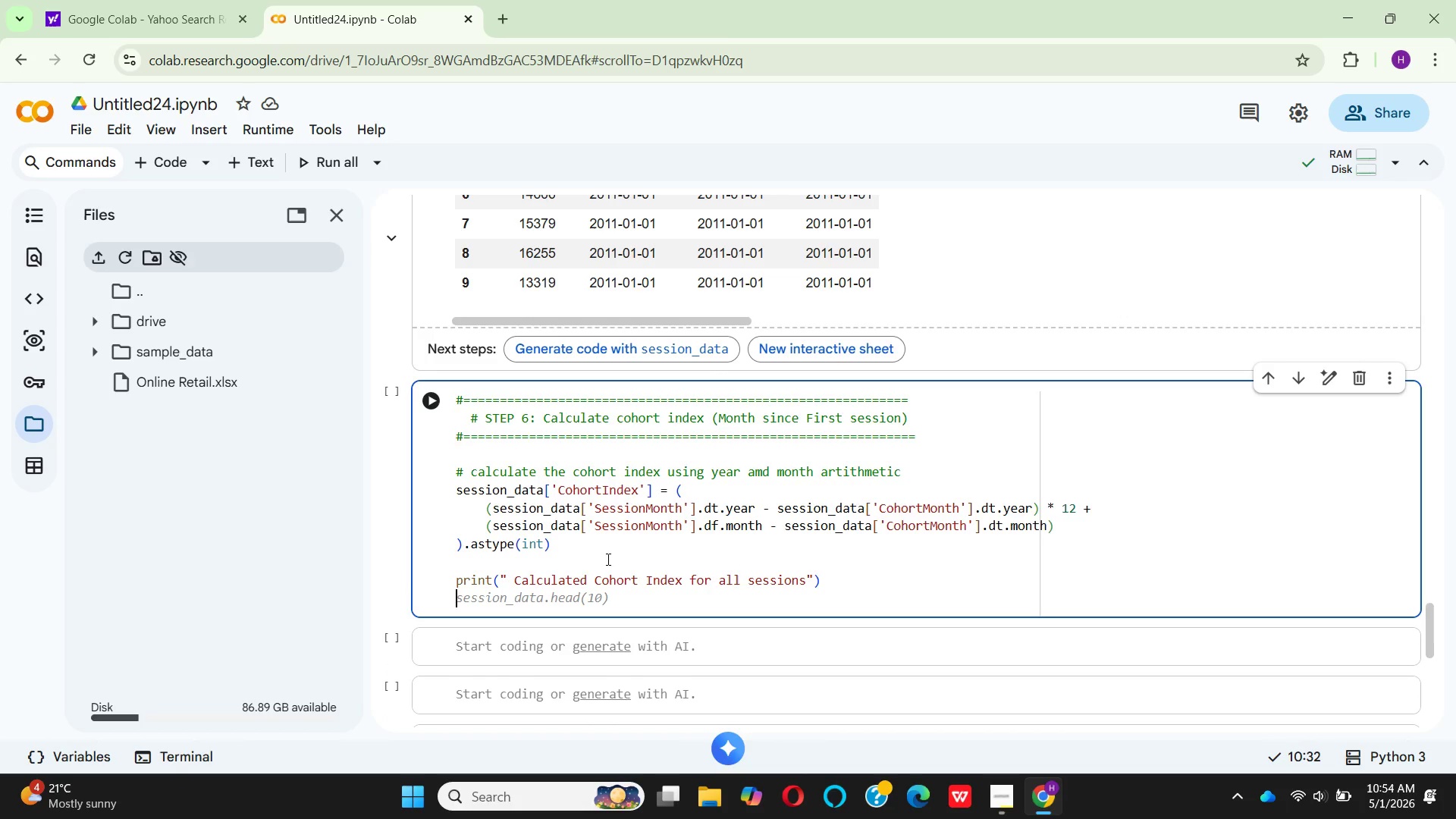 
type(PRINT()
 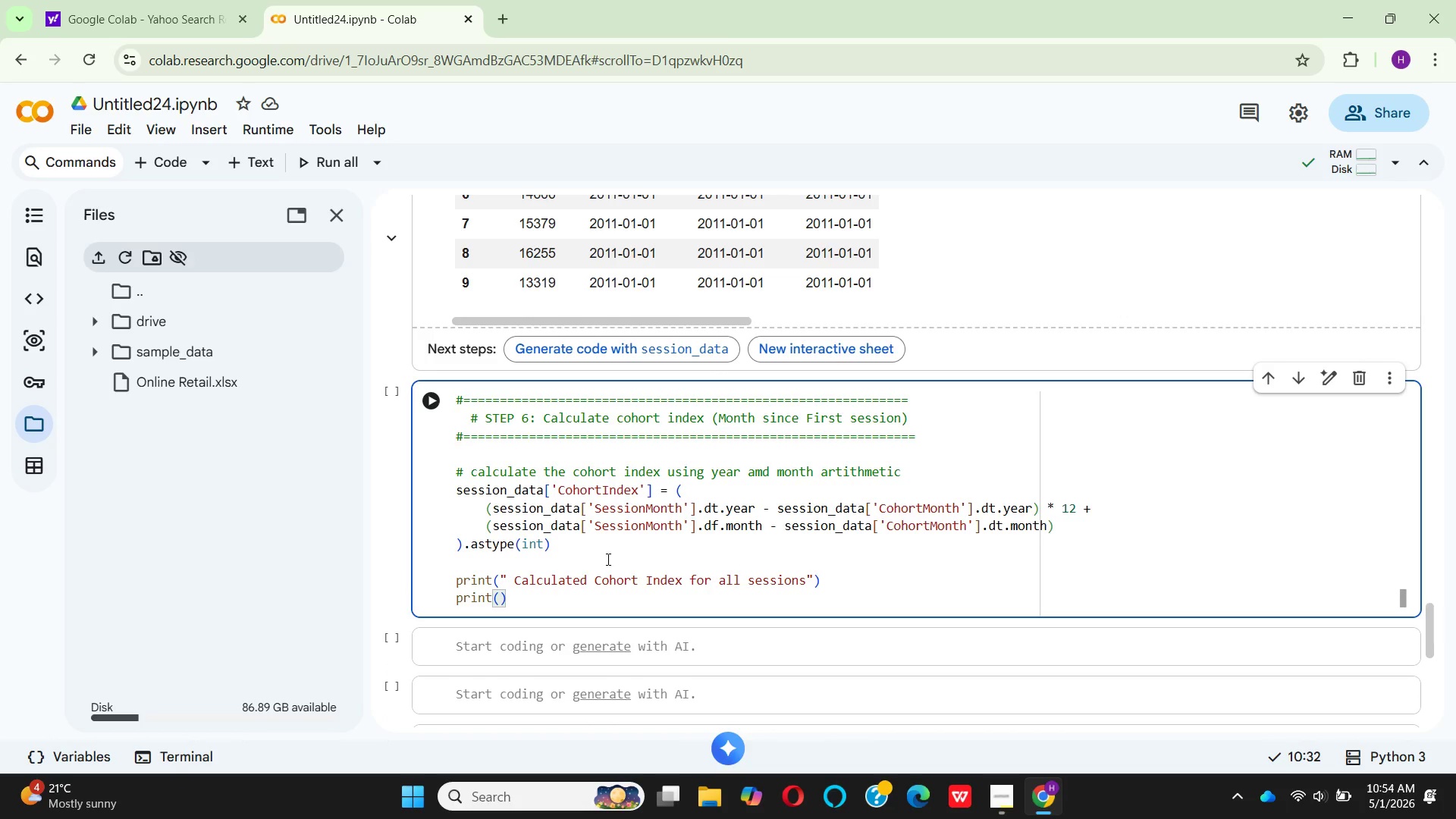 
wait(29.19)
 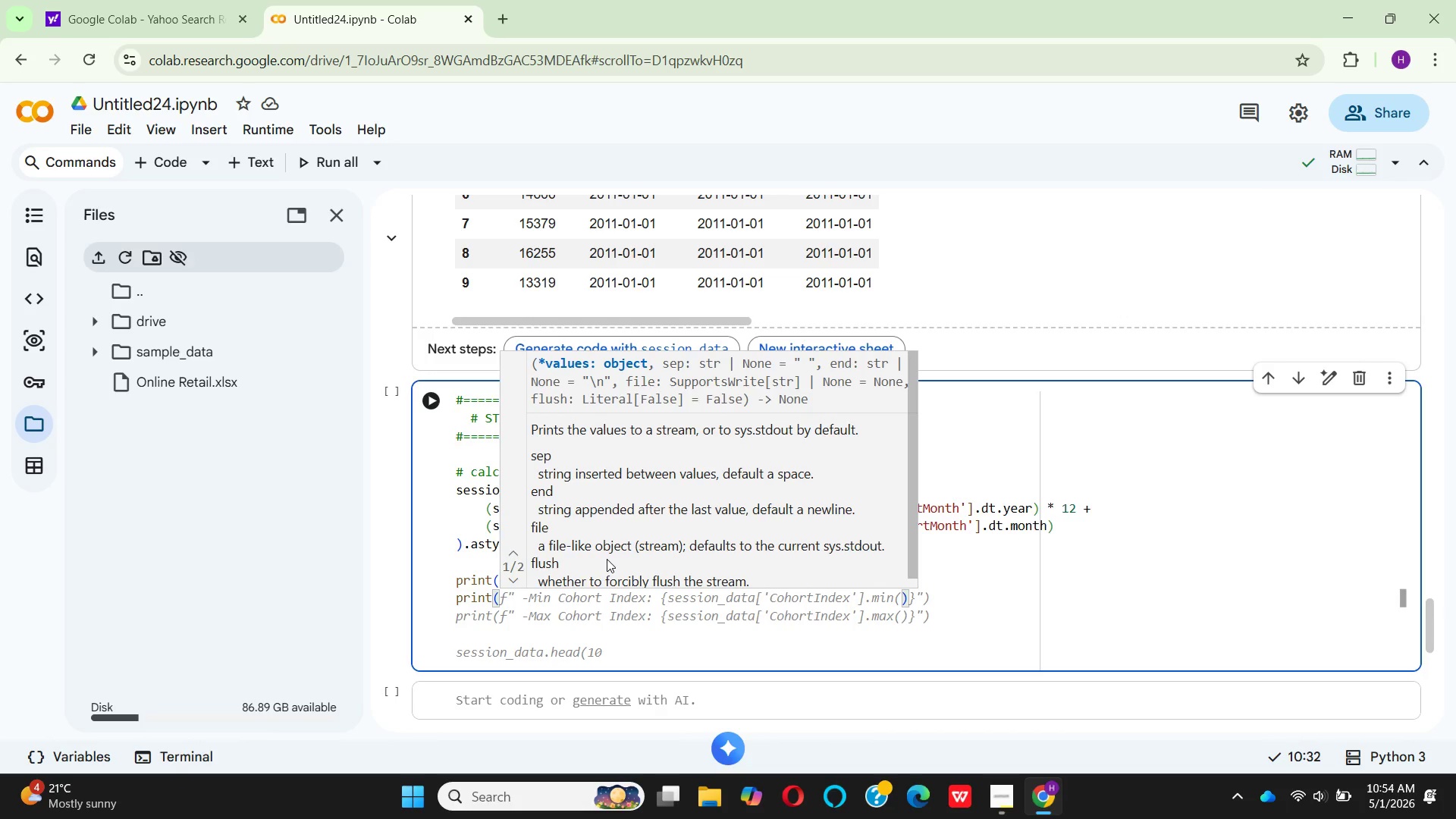 
type(f" -mi)
key(Backspace)
key(Backspace)
type(Miimum index: )
 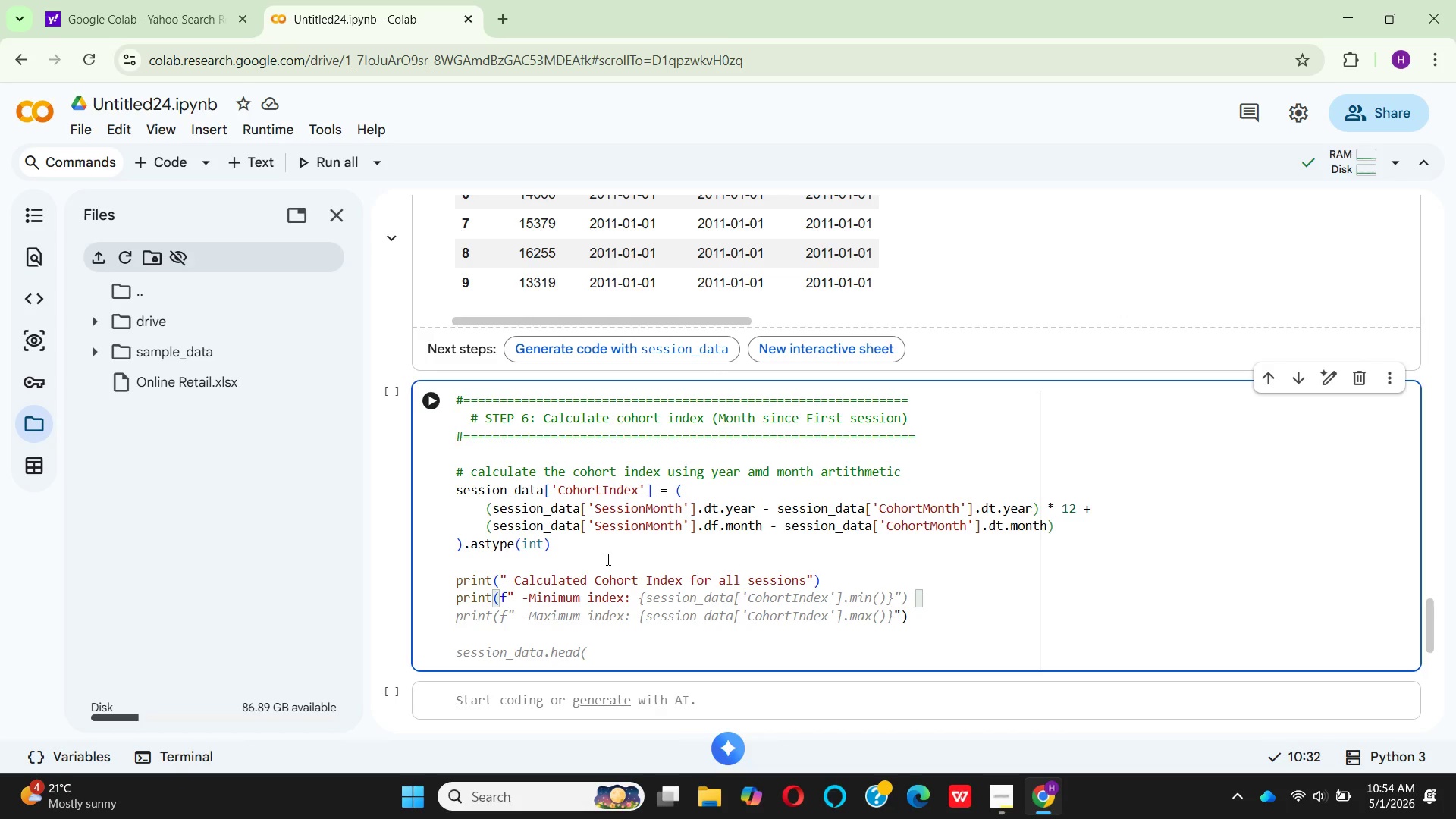 
type({session)
 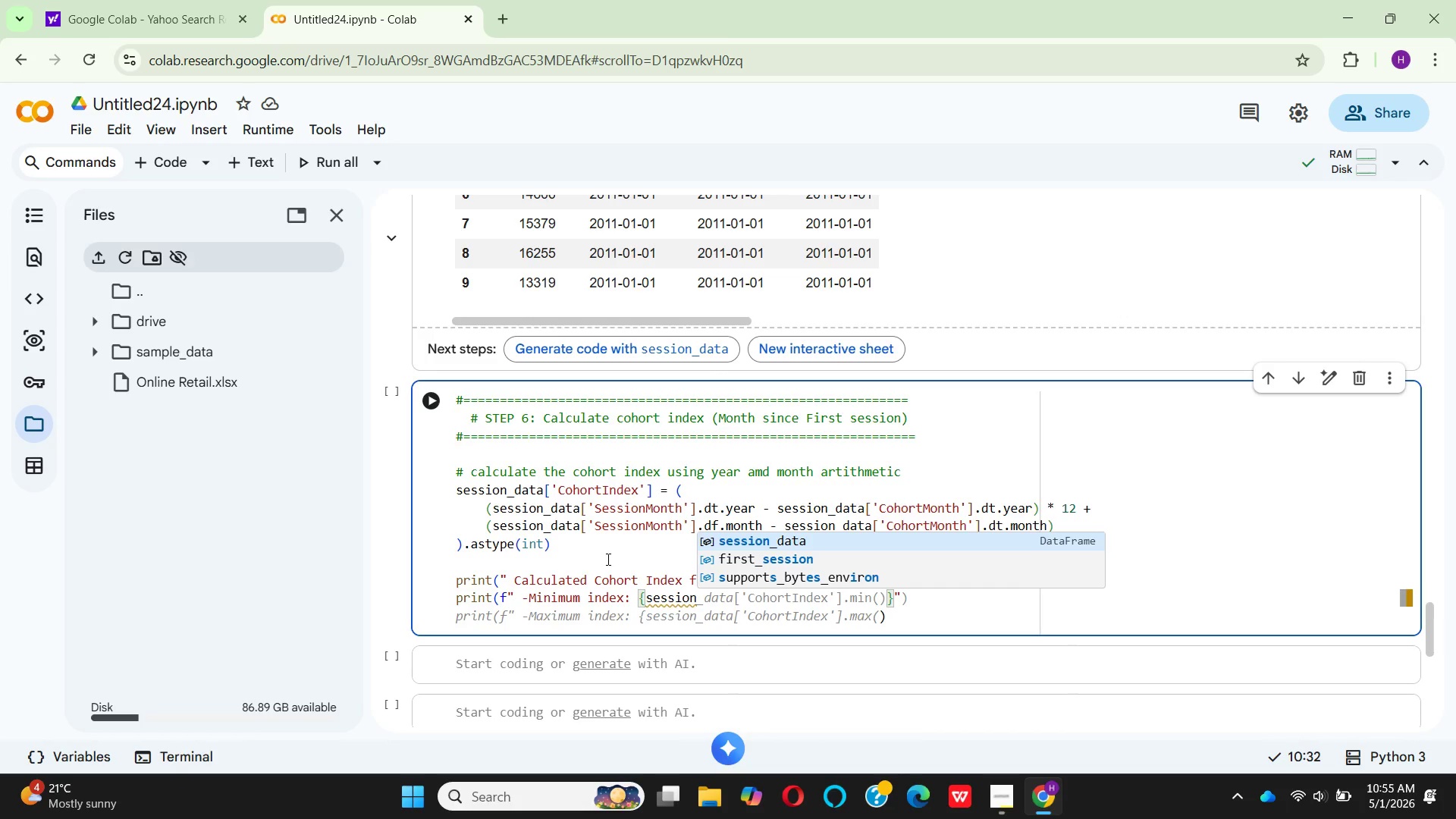 
key(Enter)
 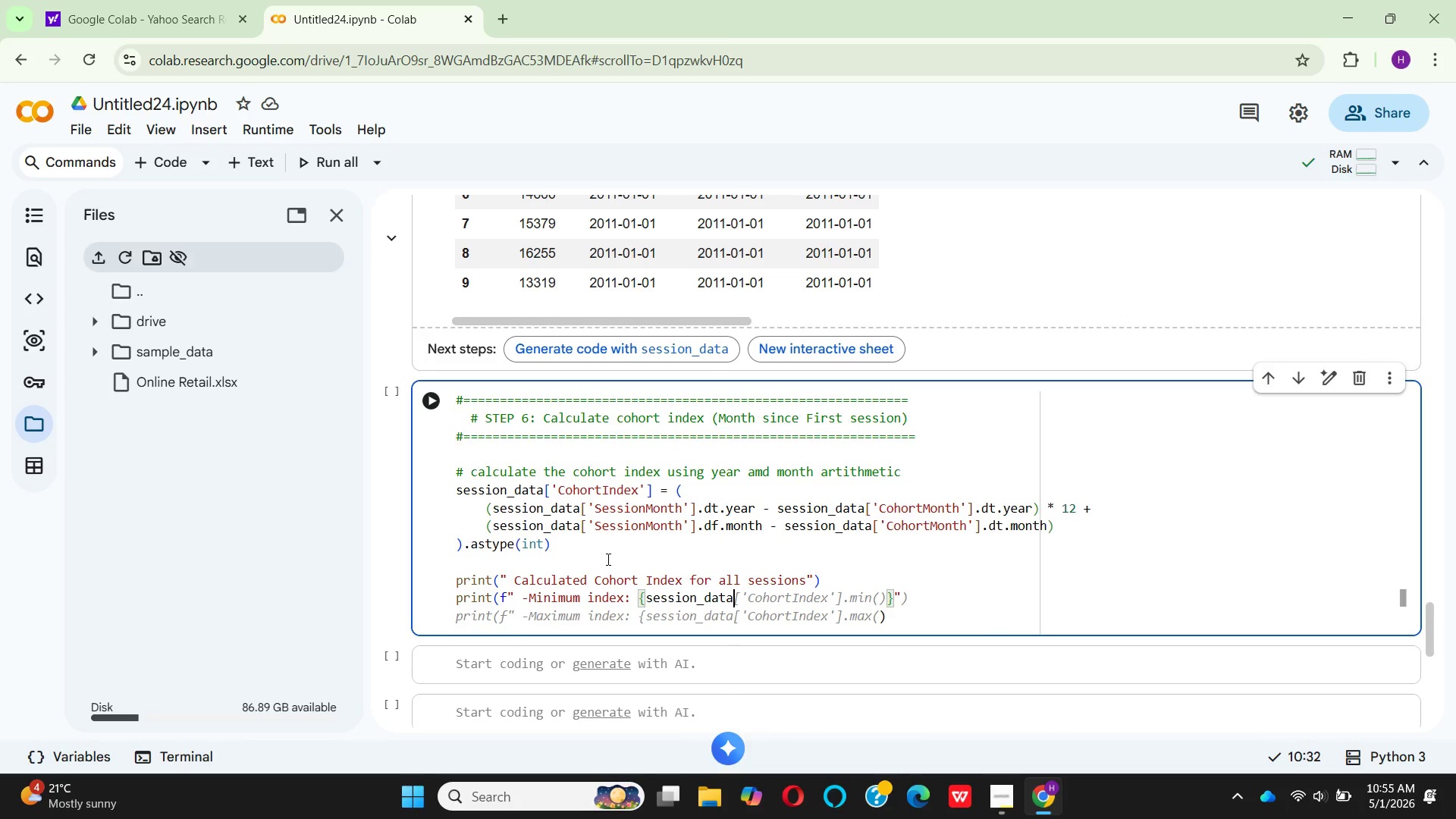 
key(BracketLeft)
 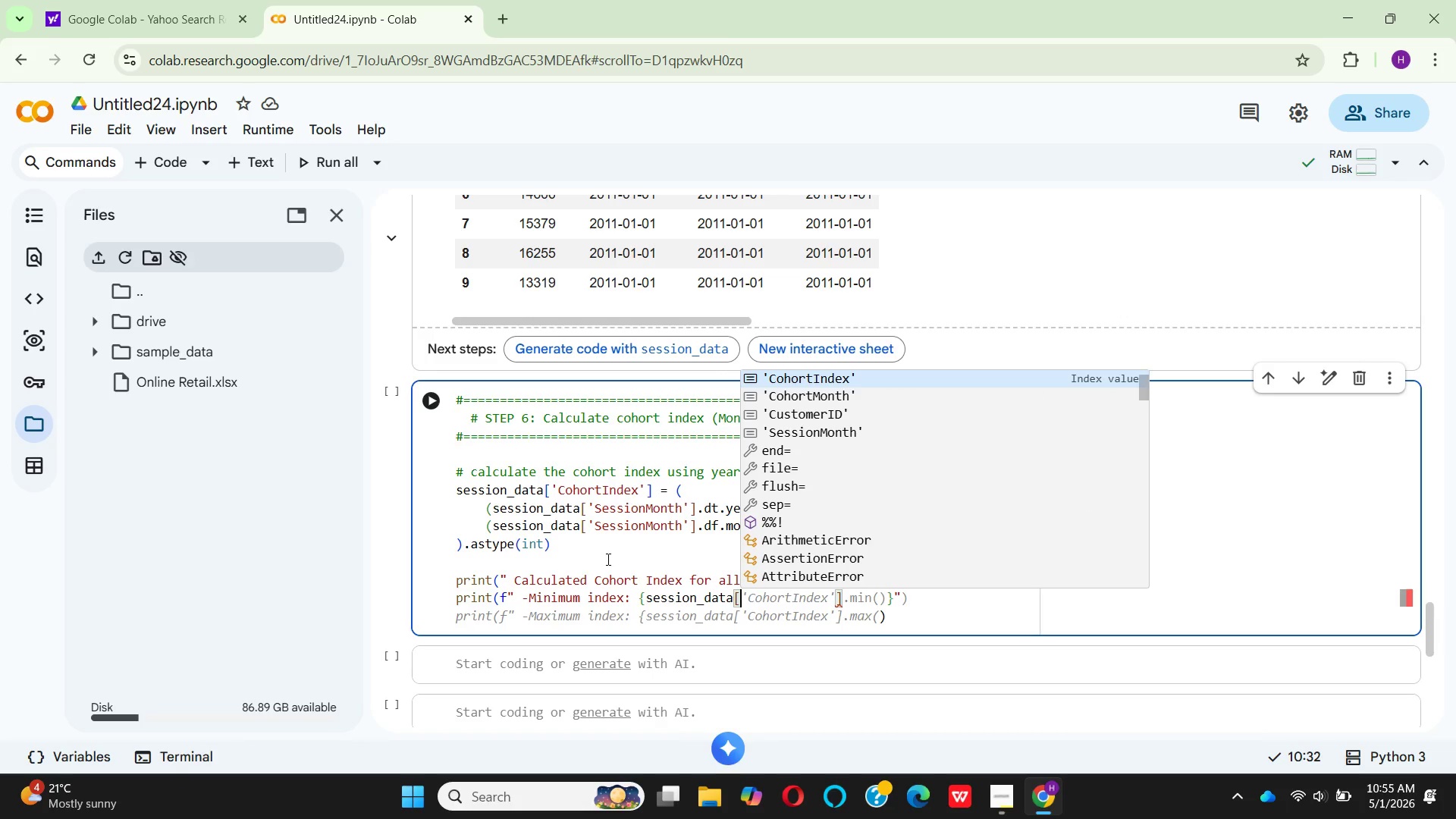 
key(Quote)
 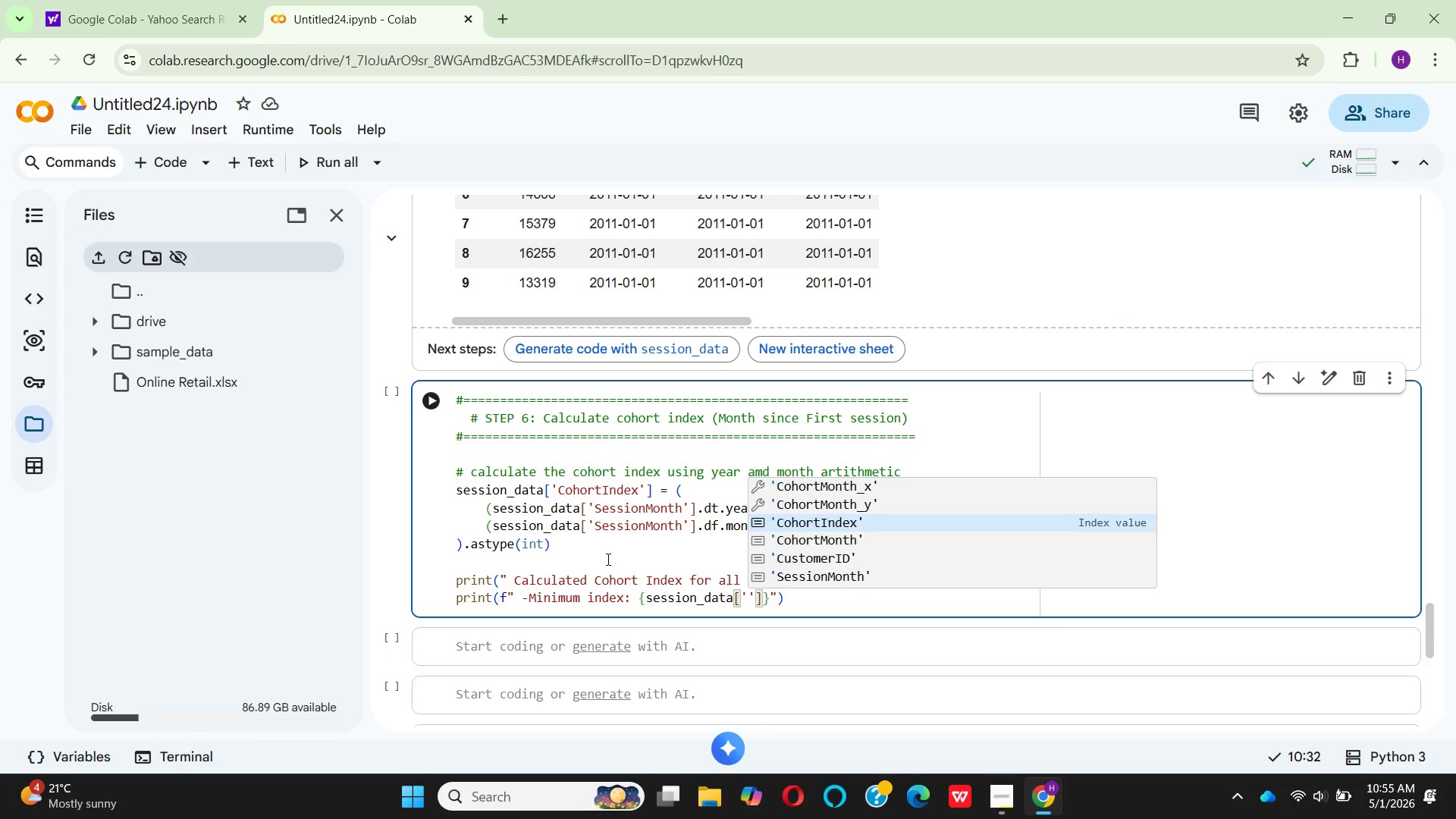 
key(Enter)
 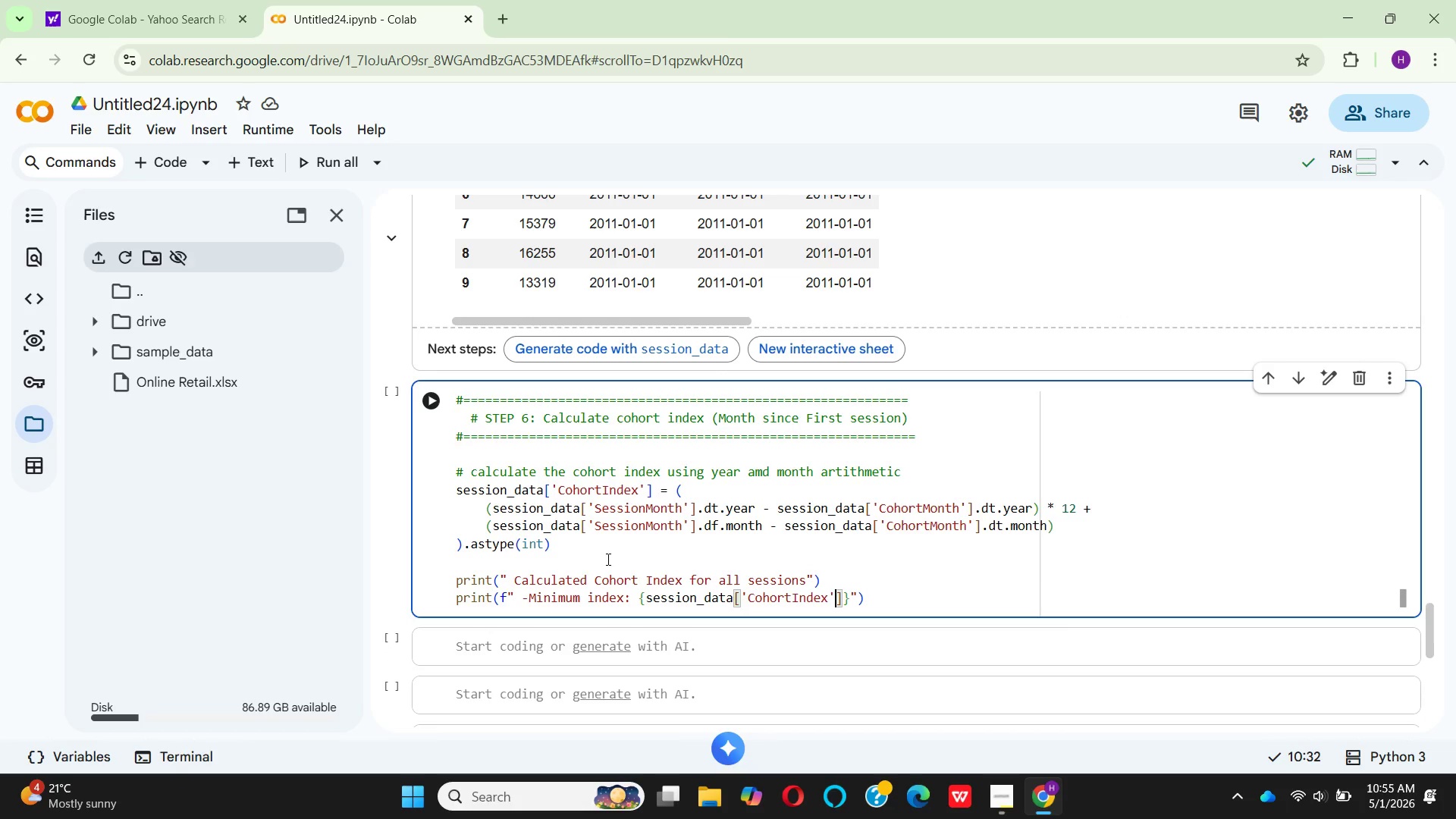 
key(ArrowRight)
 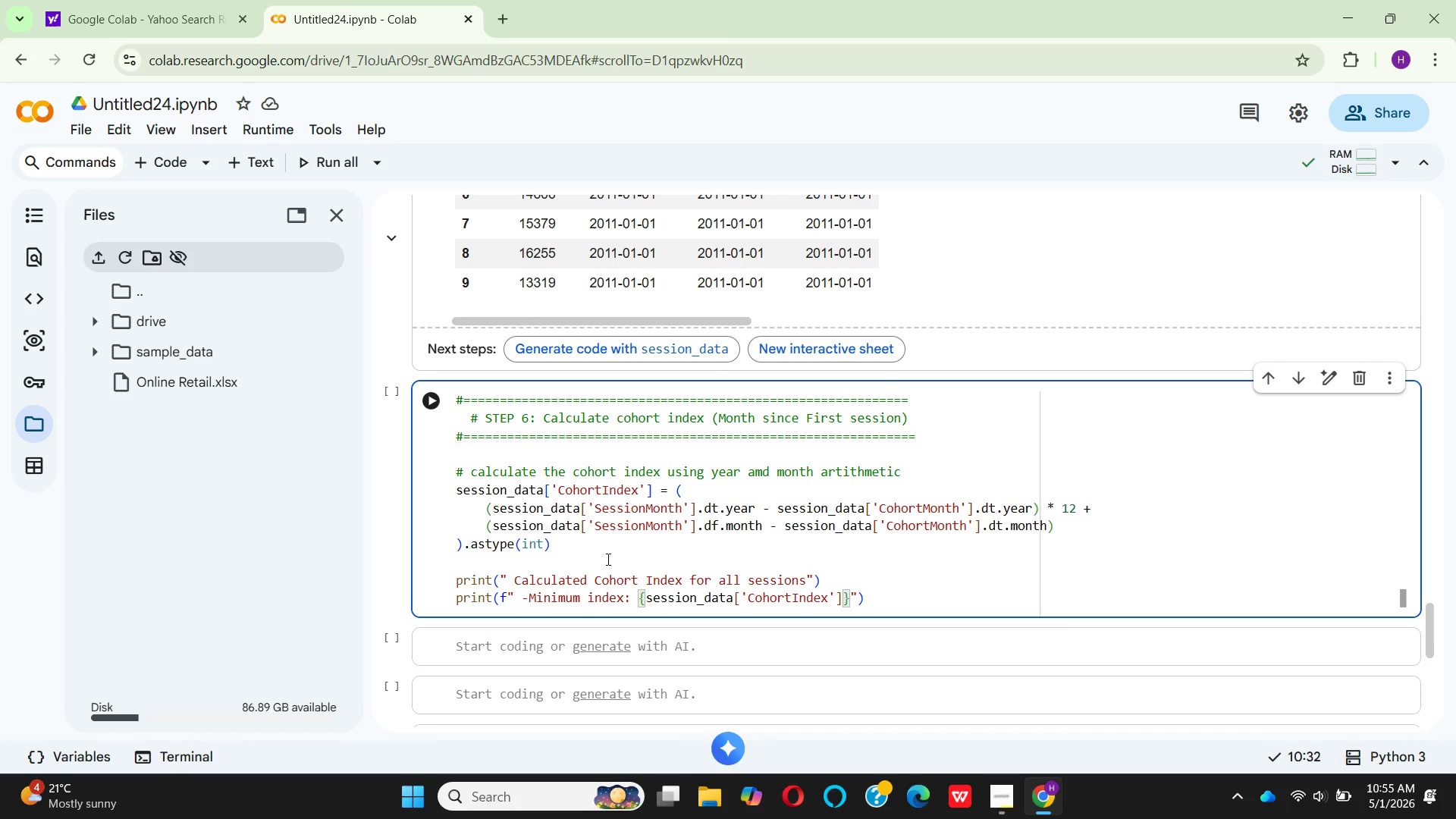 
type(.min()
 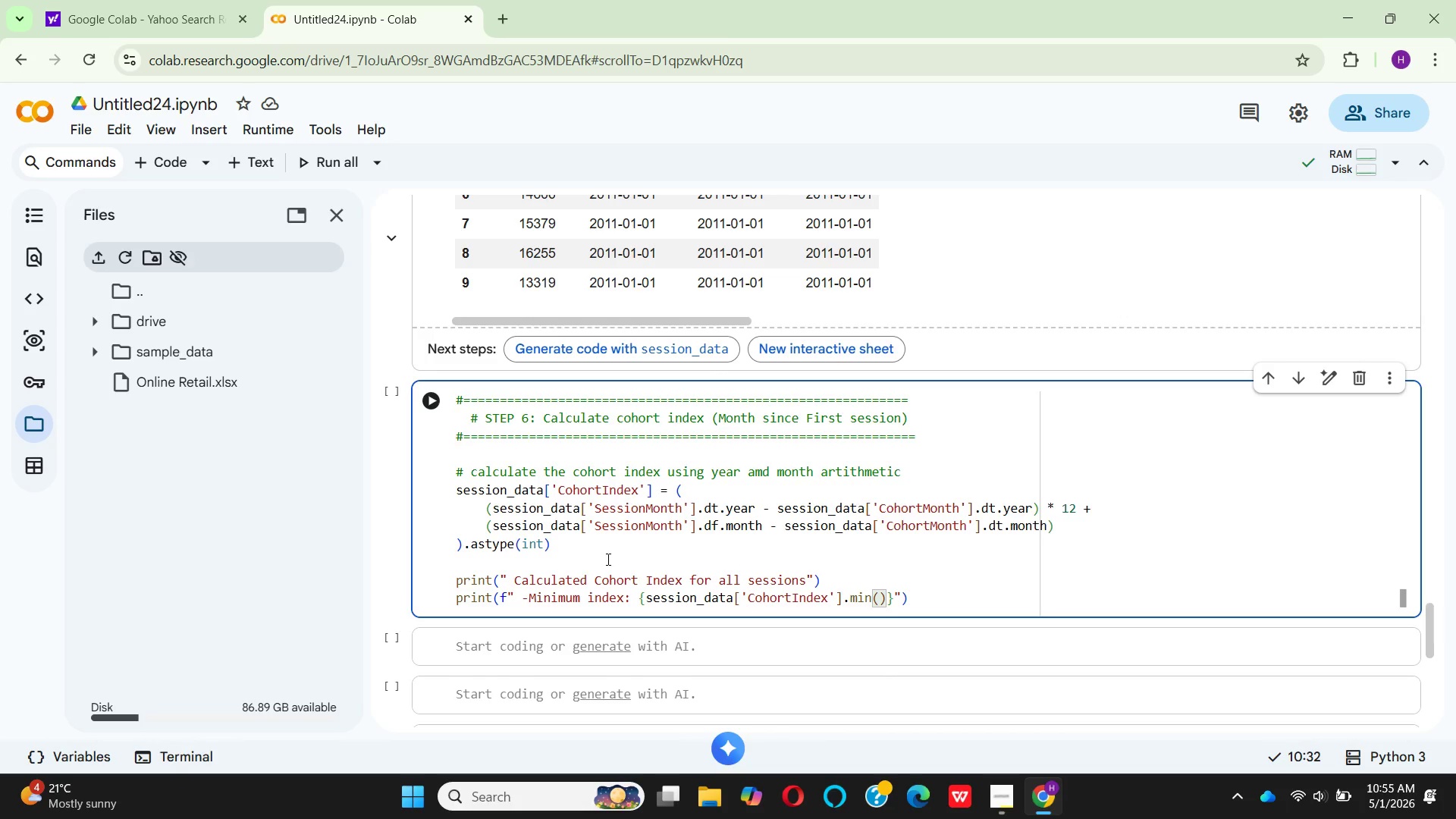 
key(ArrowRight)
 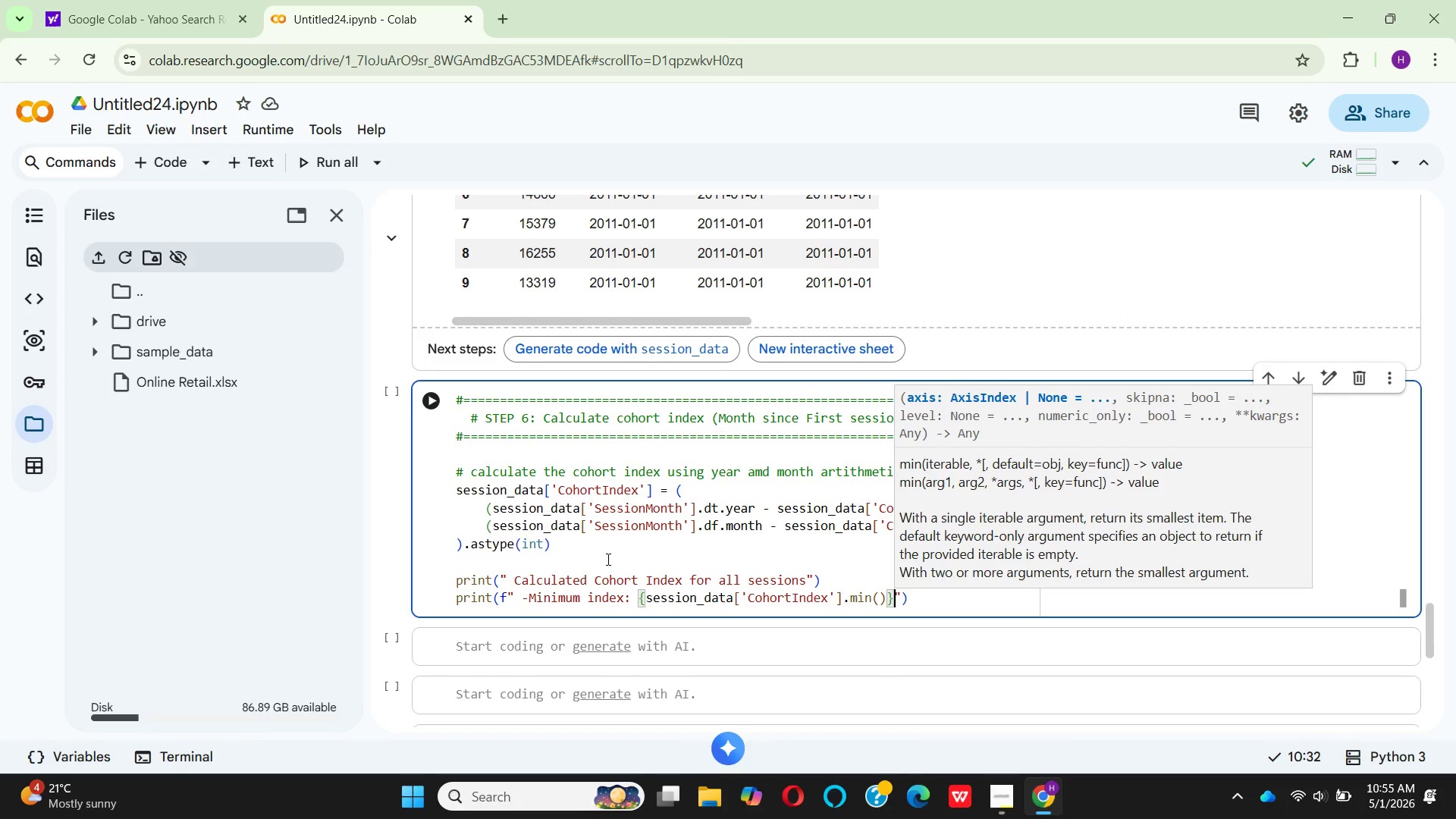 
key(ArrowRight)
 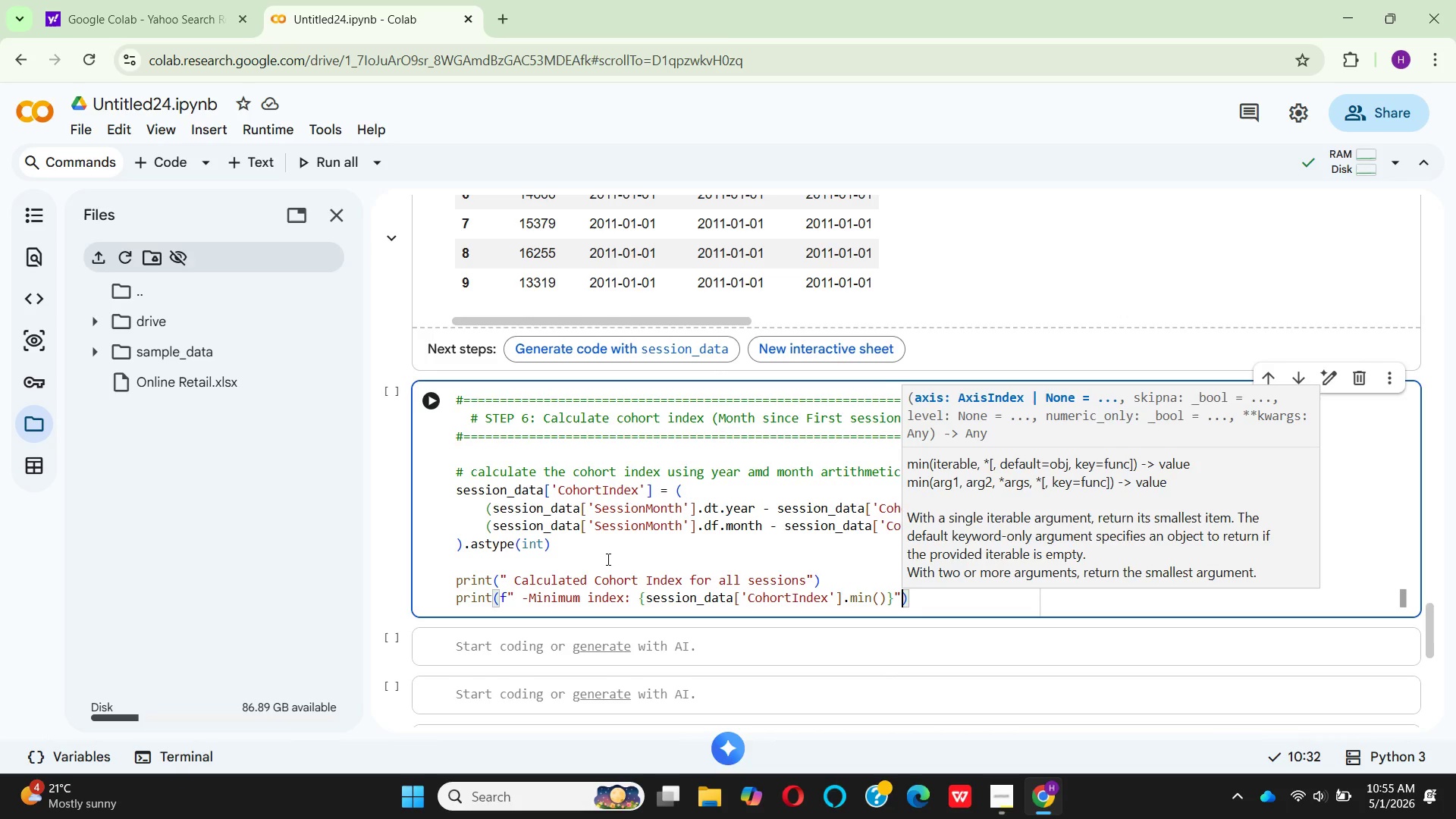 
key(ArrowRight)
 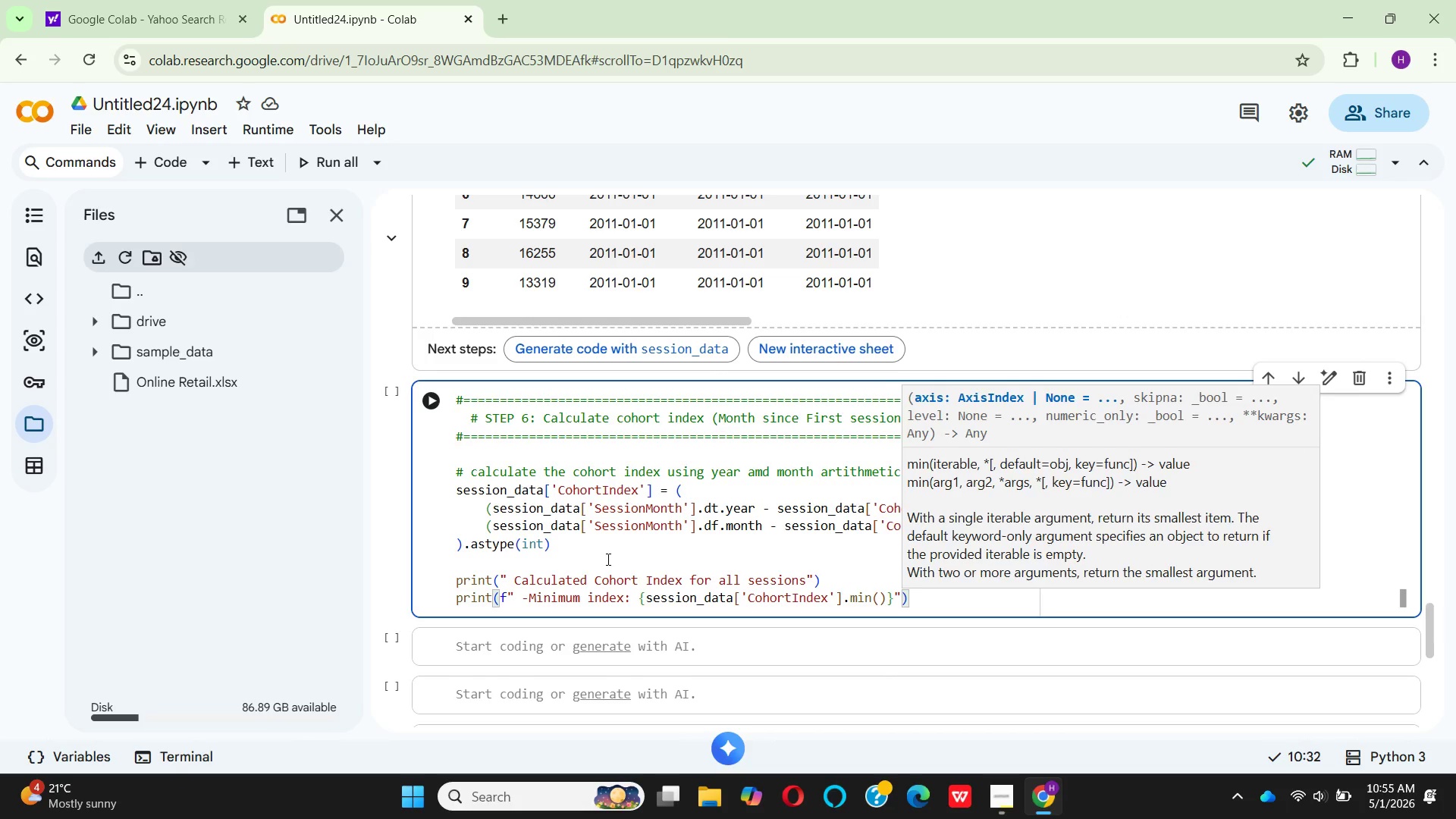 
key(ArrowRight)
 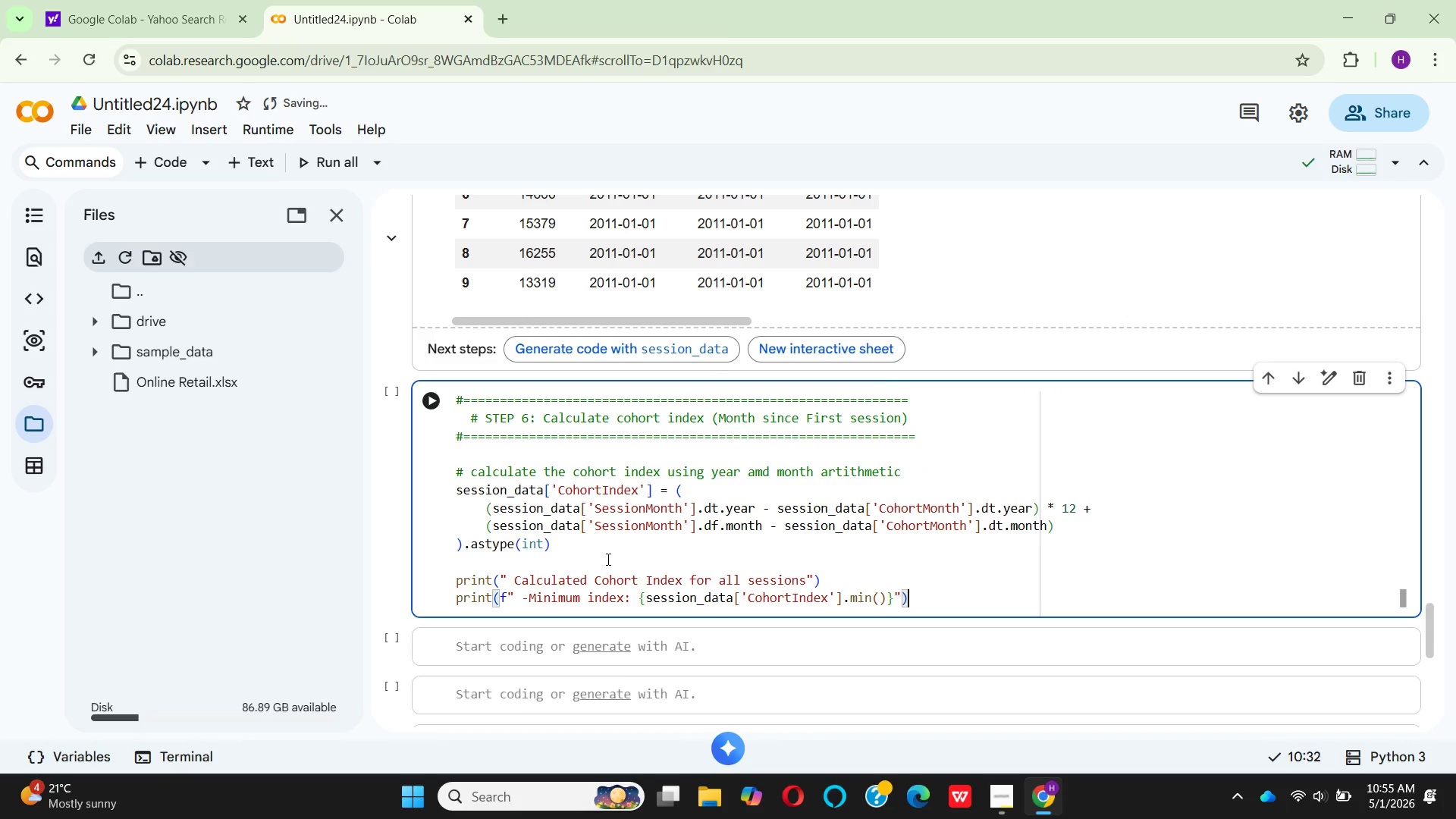 
key(Enter)
 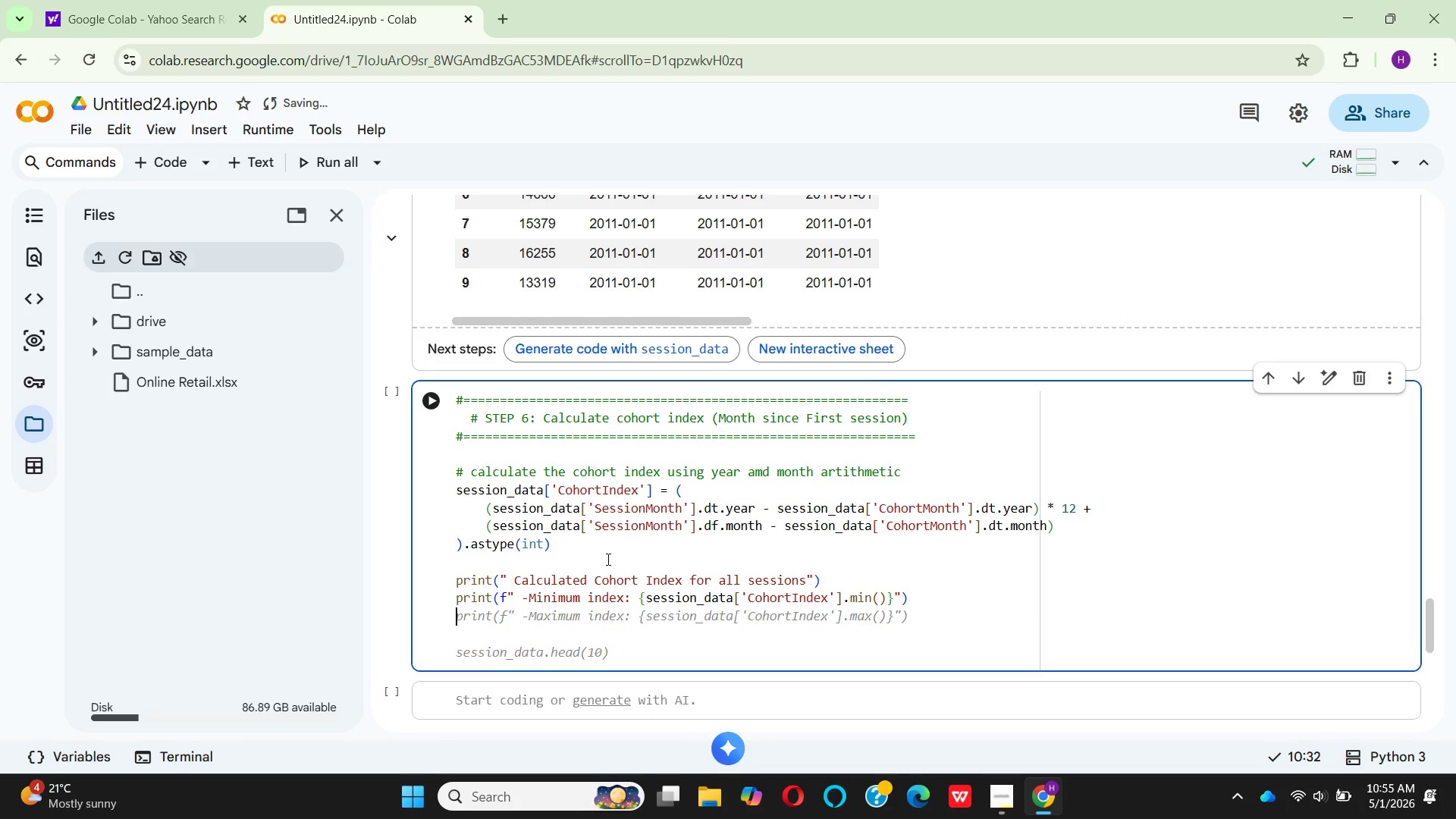 
type(prnt)
 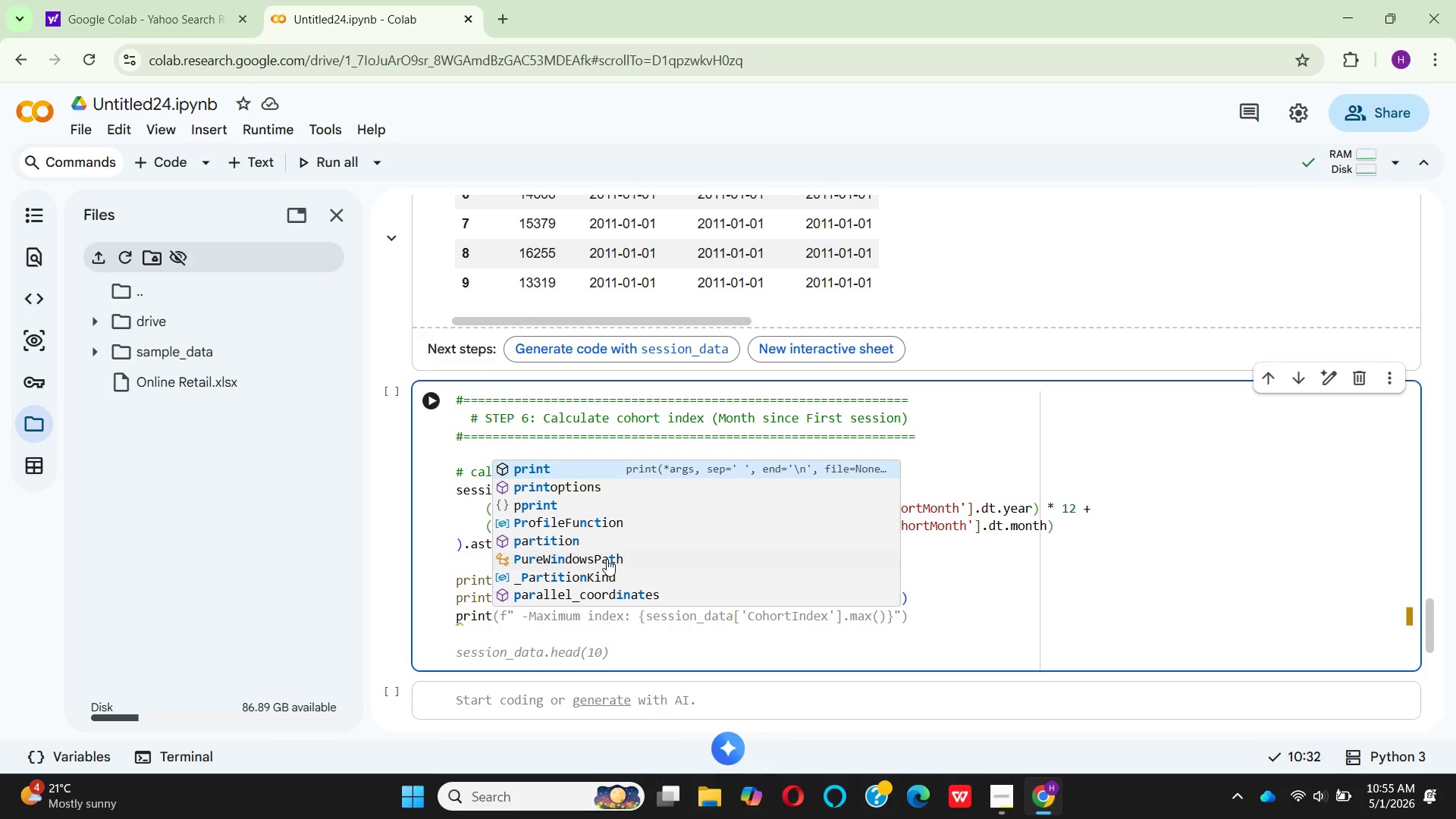 
hold_key(key=I, duration=0.36)
 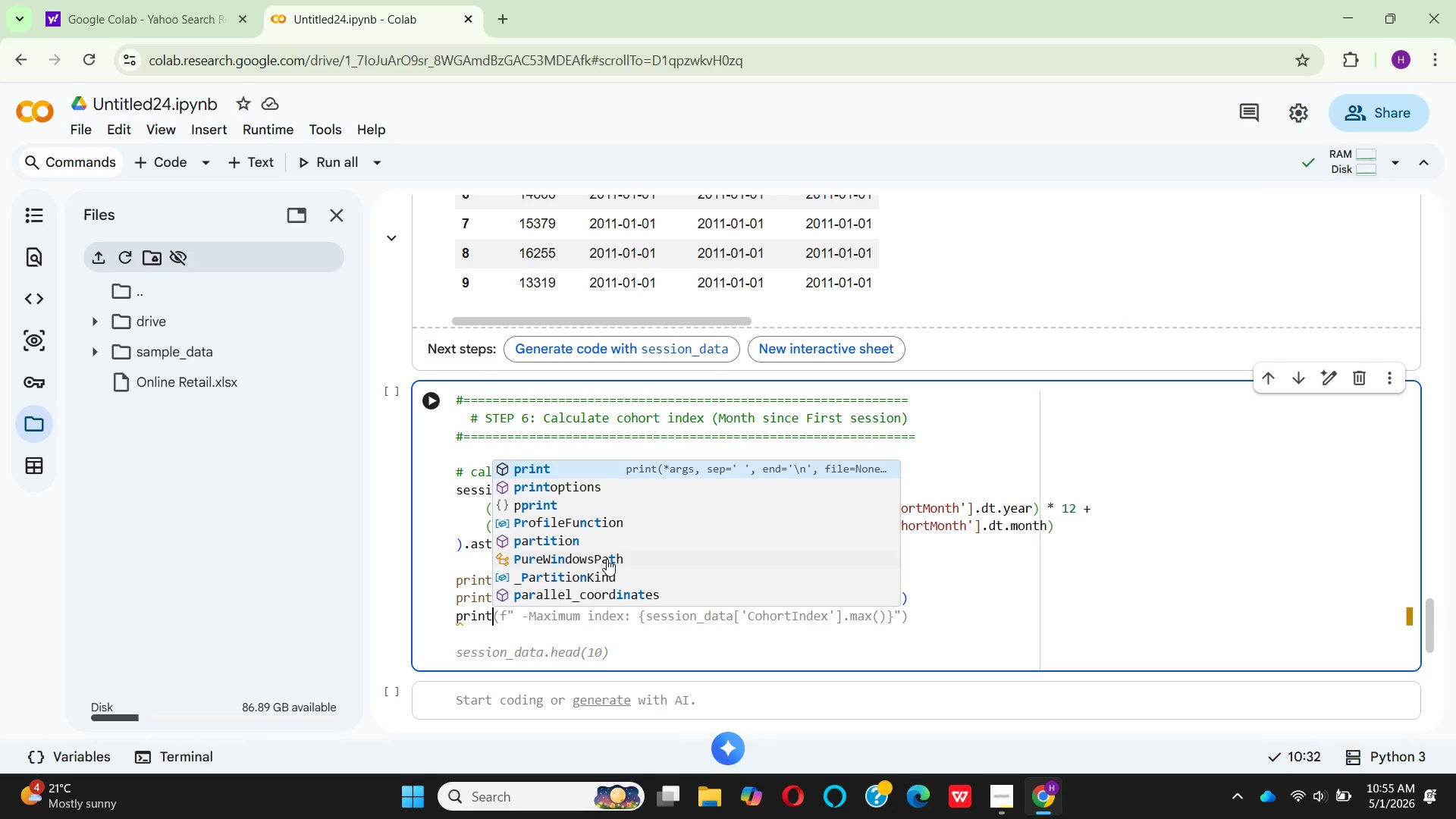 
key(Enter)
 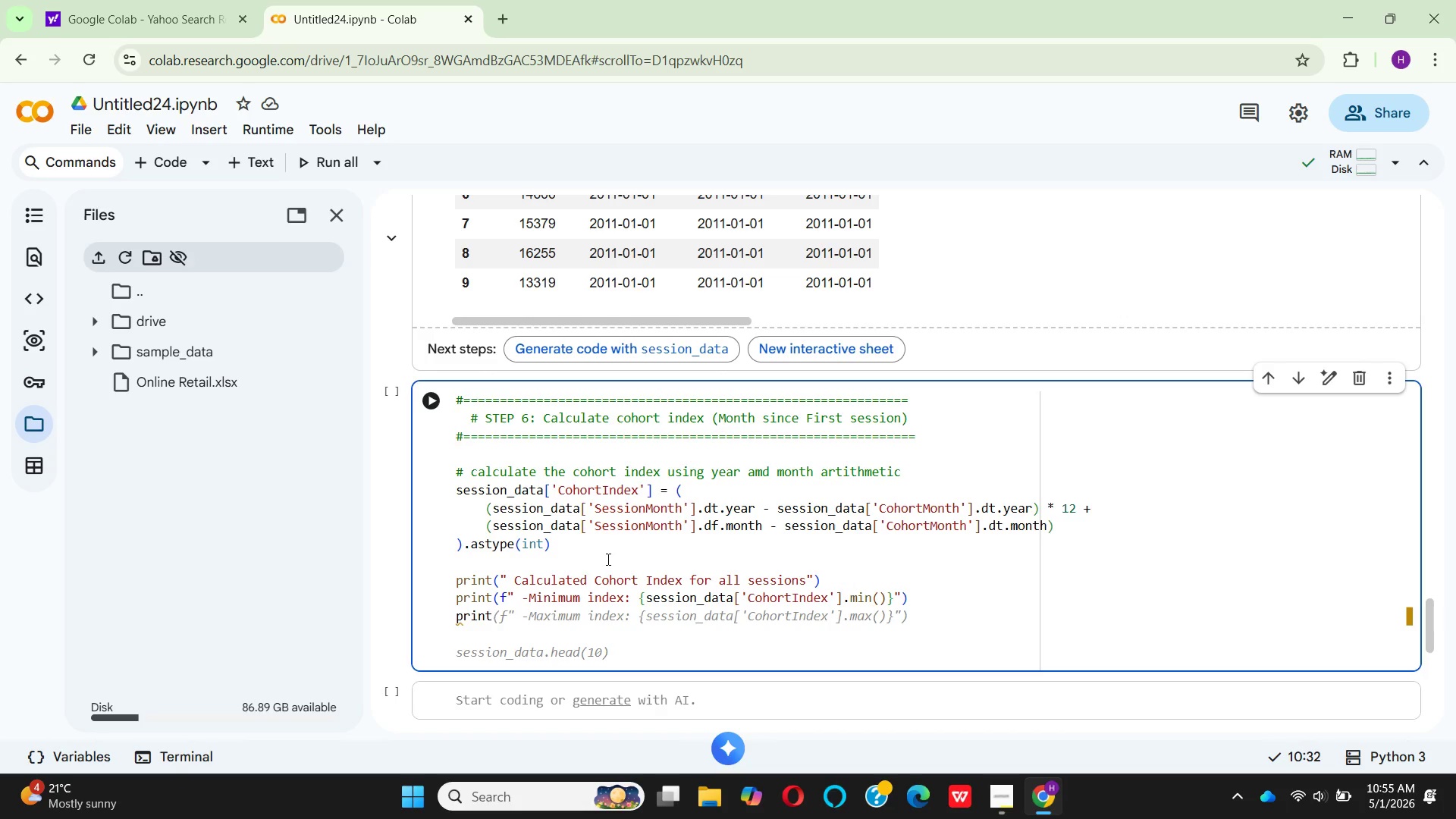 
type((G" )
key(Backspace)
key(Backspace)
key(Backspace)
type(F" -Maximum index: {)
 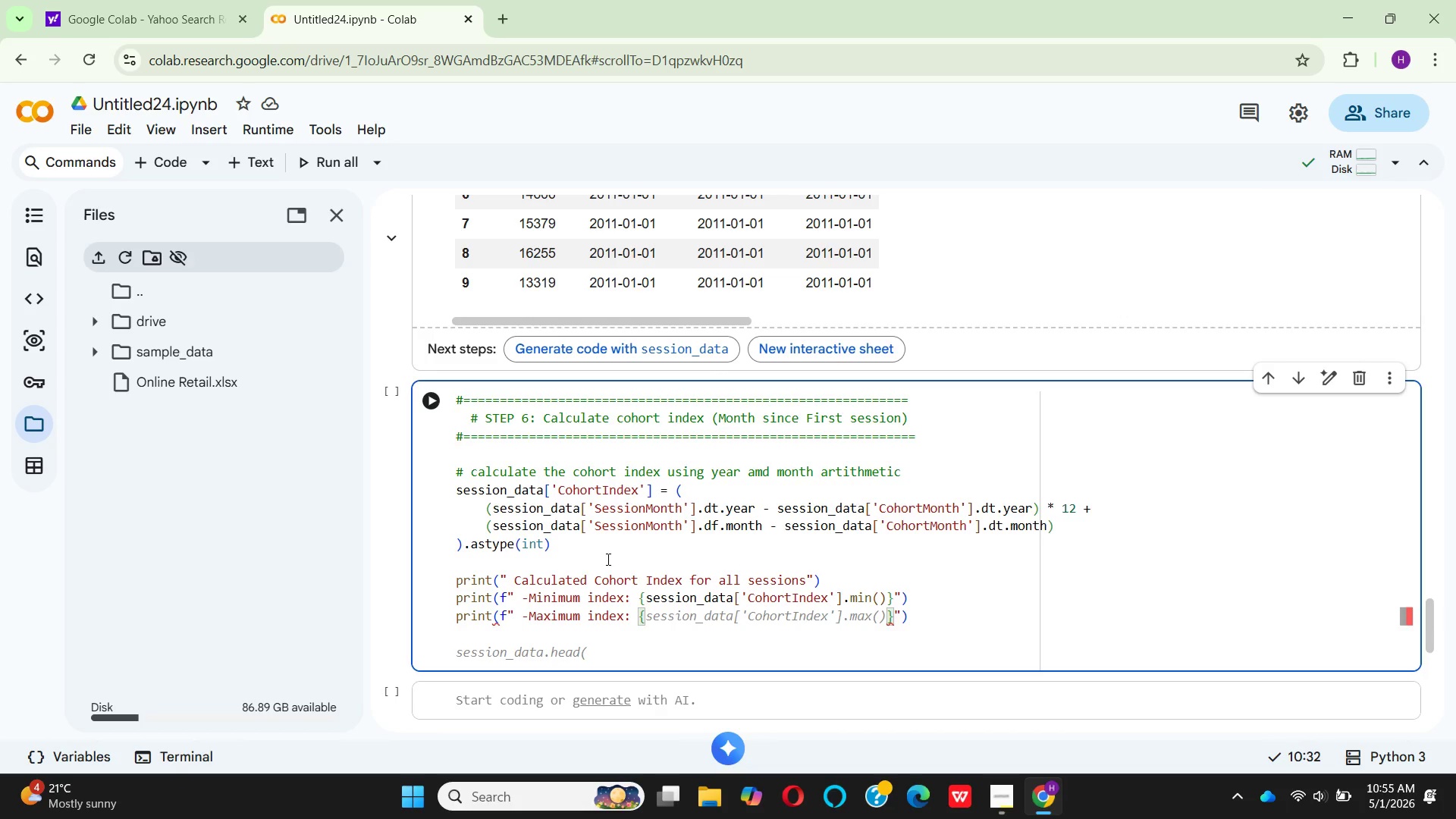 
hold_key(key=CapsLock, duration=0.31)
 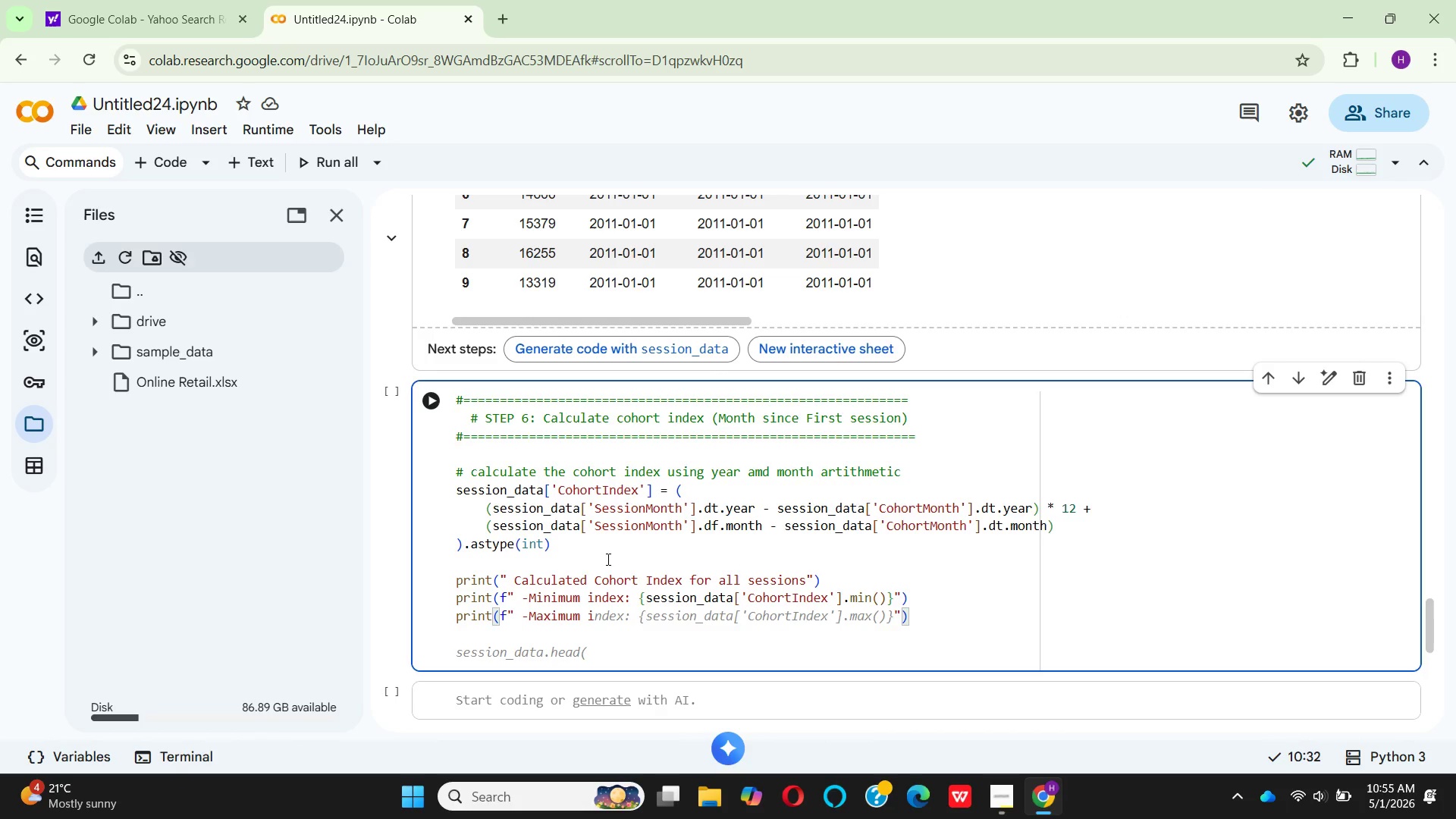 
type(SESSIO)
 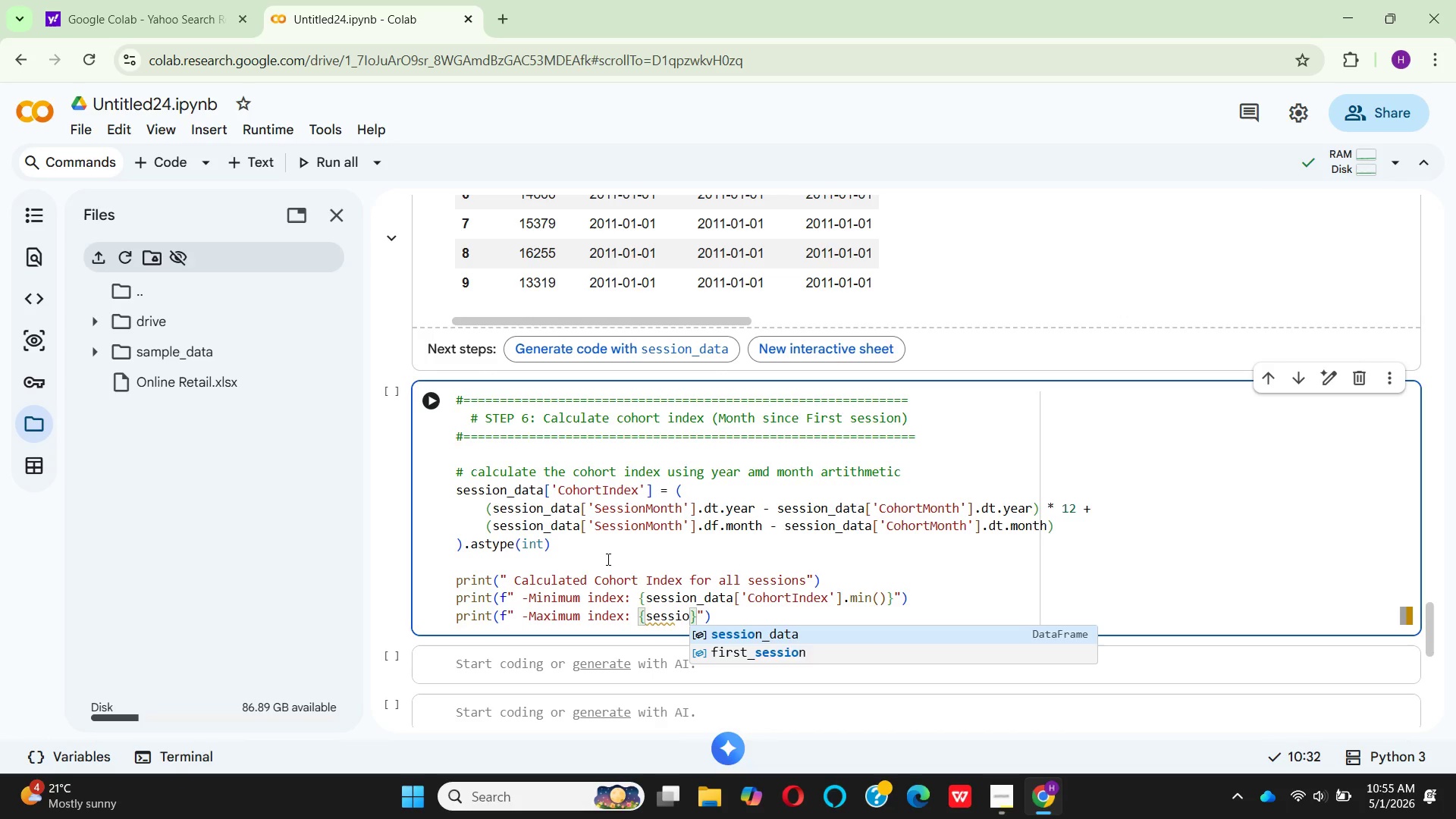 
hold_key(key=N, duration=0.33)
 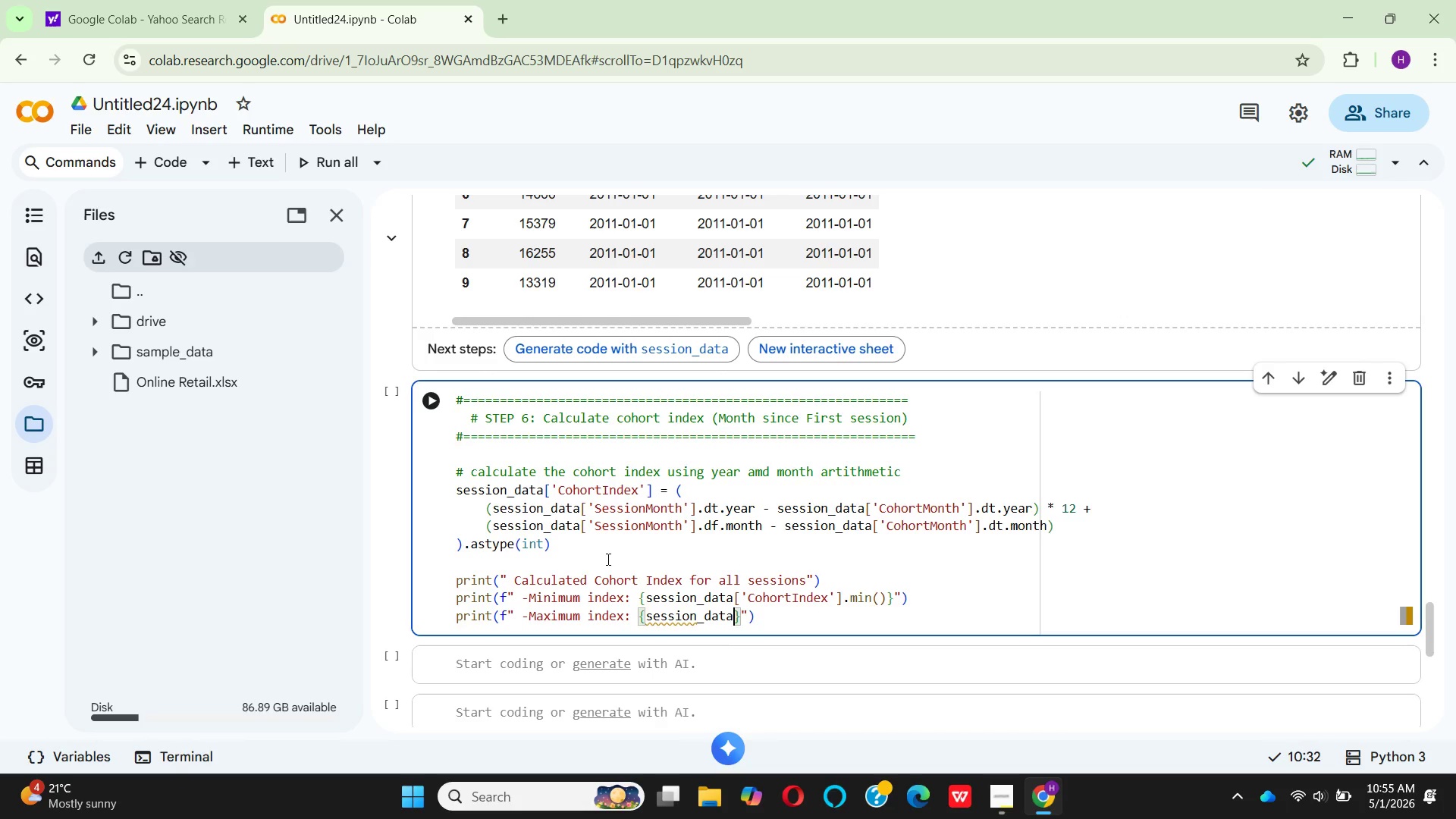 
key(Enter)
 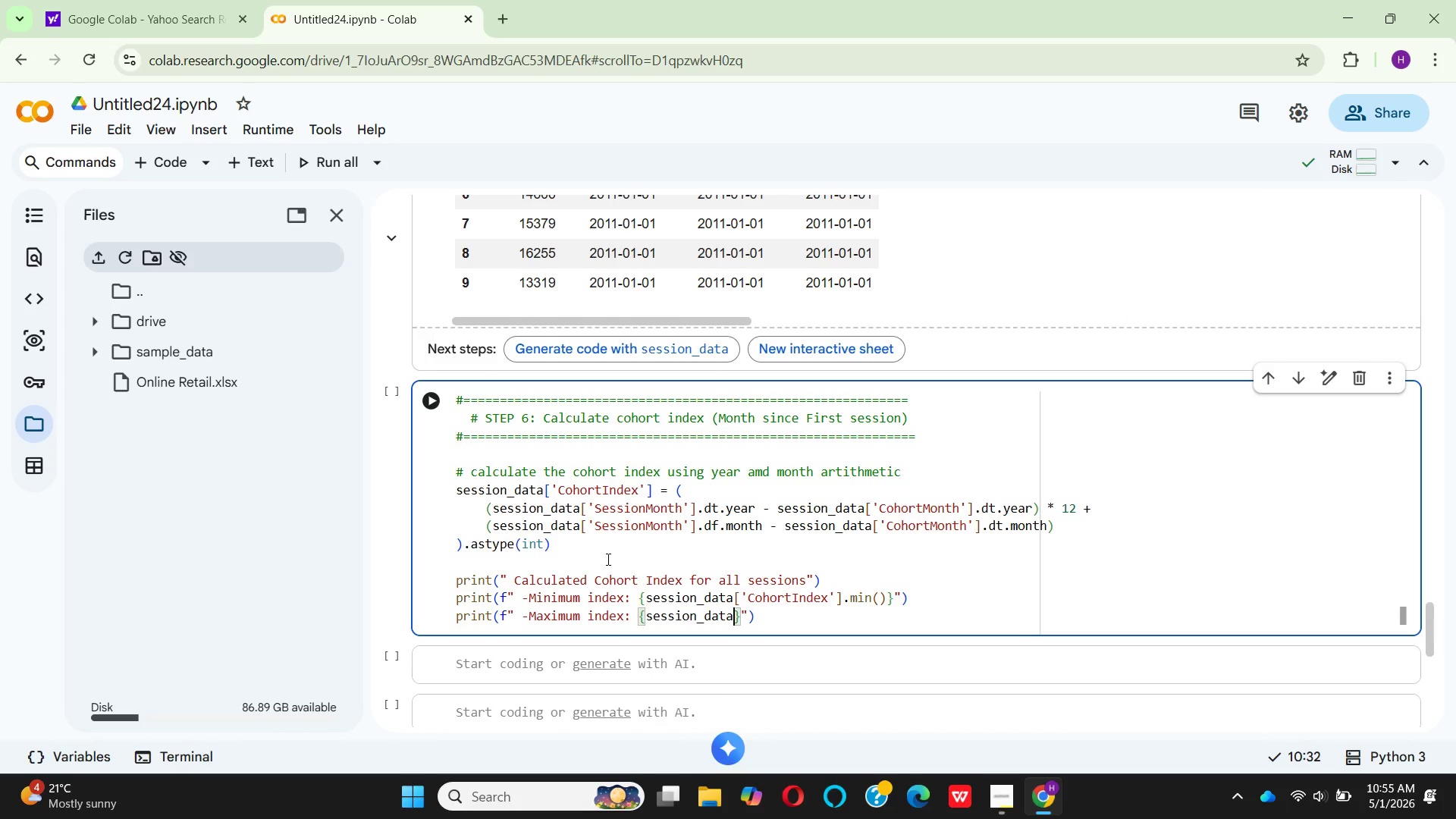 
key(BracketLeft)
 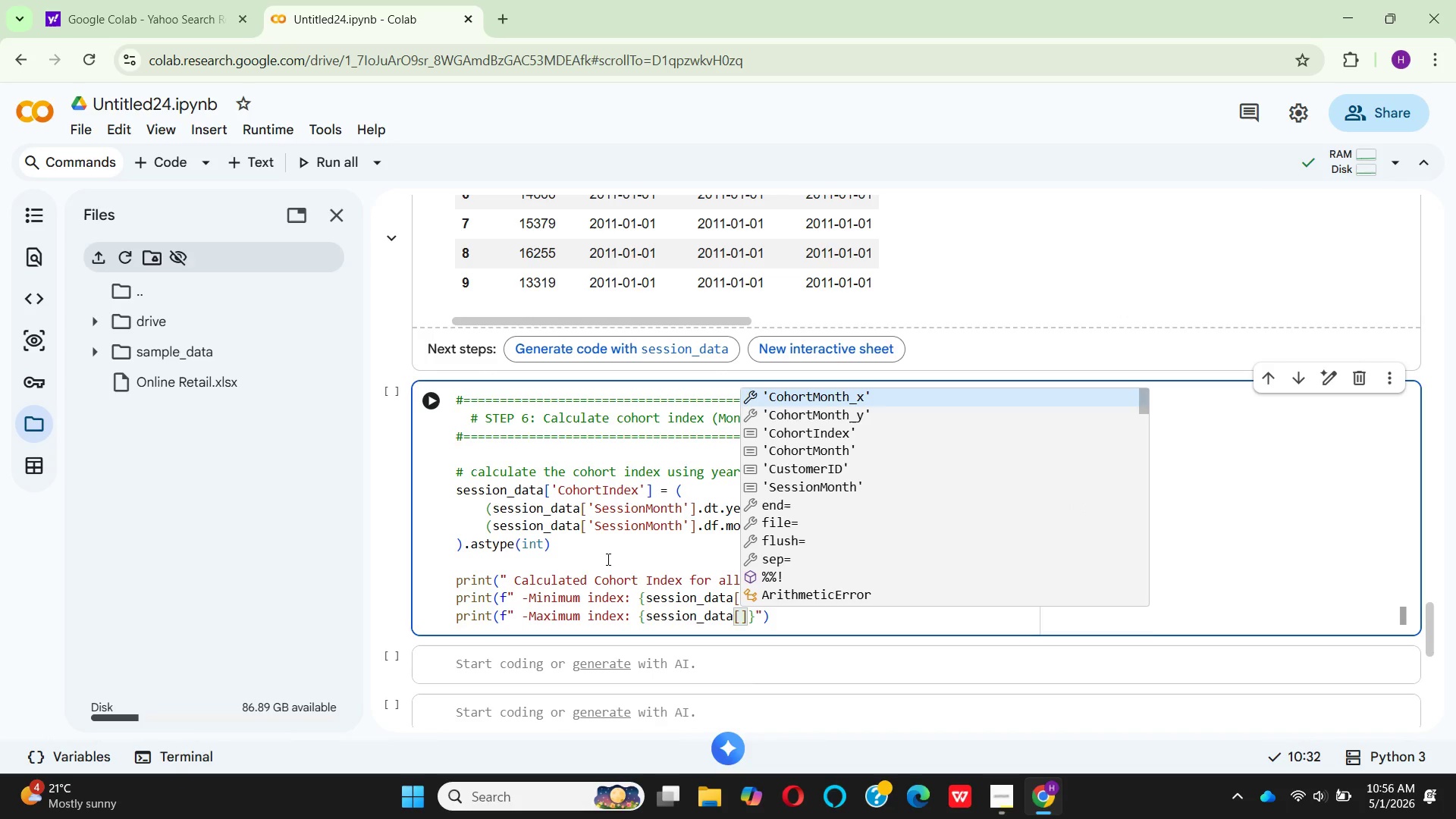 
key(Quote)
 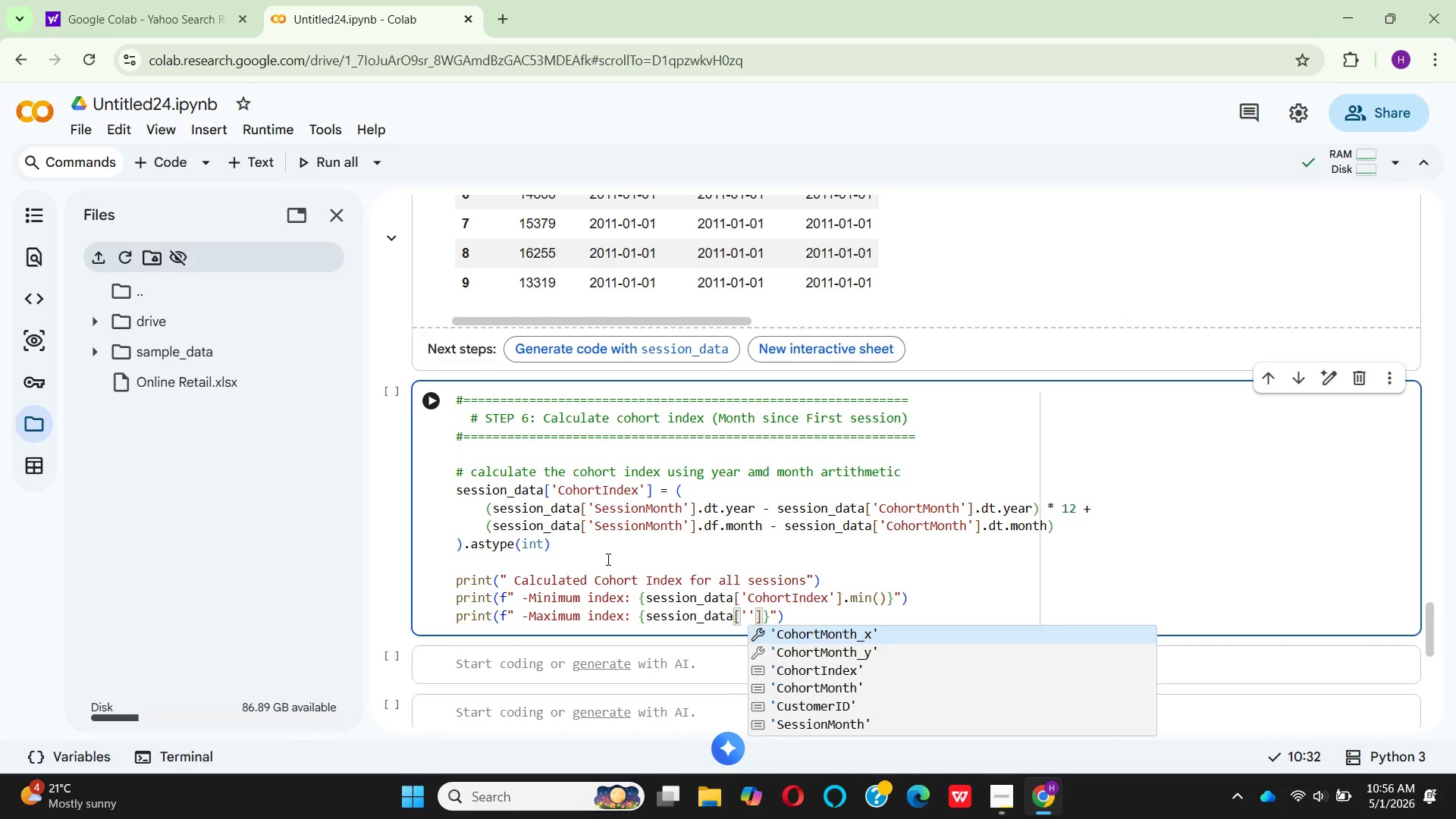 
hold_key(key=CapsLock, duration=0.33)
 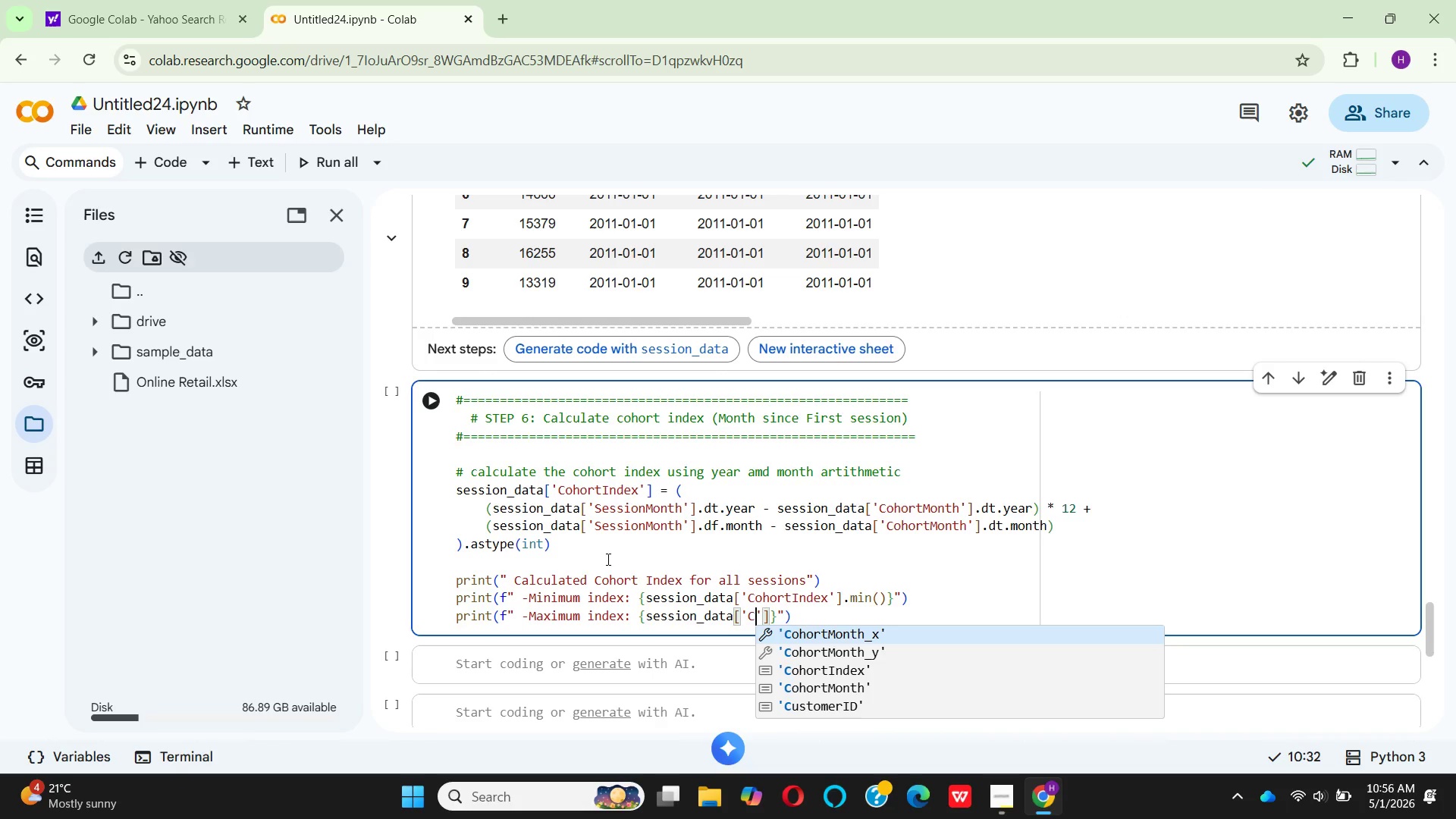 
type(Coo)
 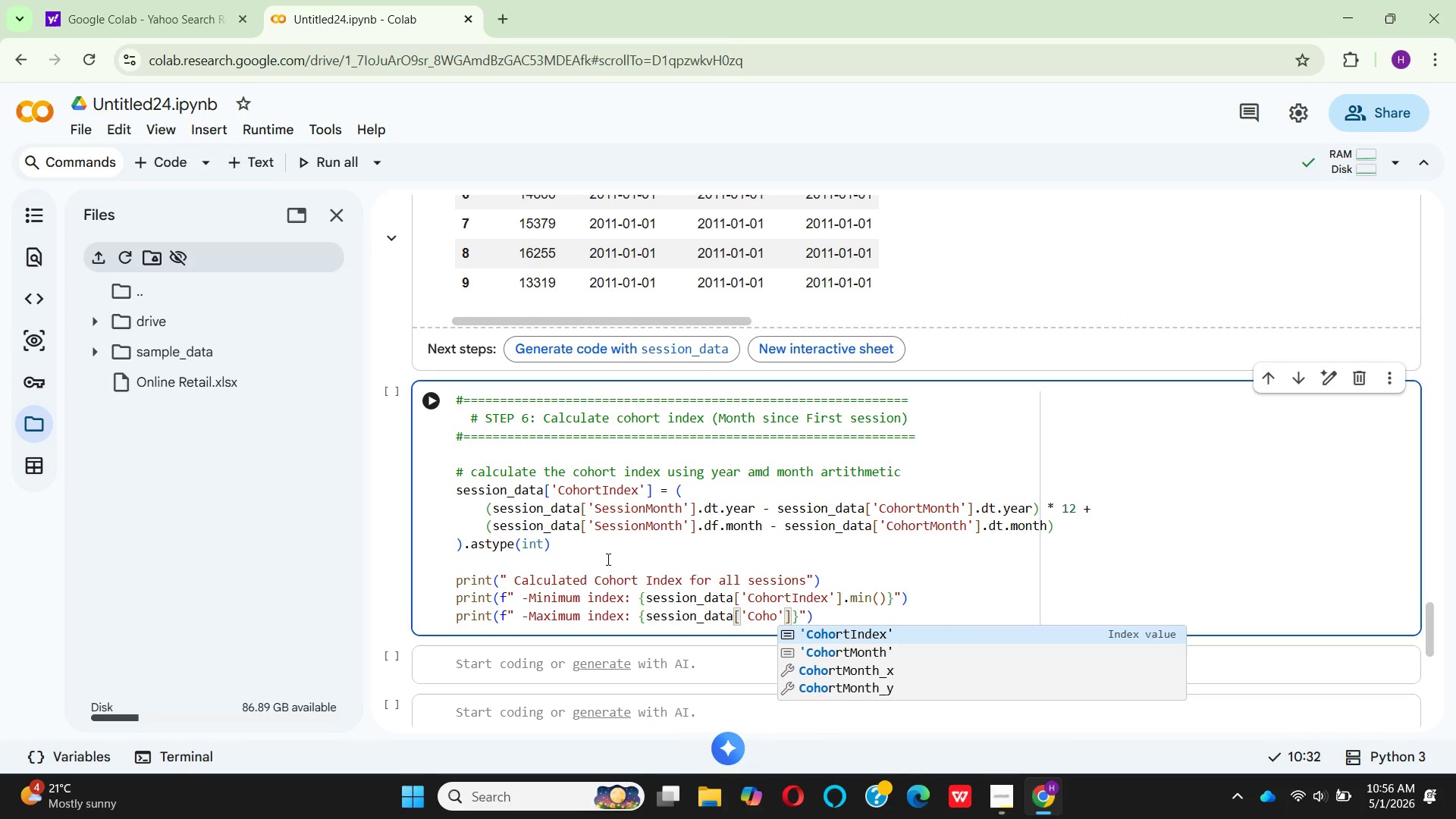 
hold_key(key=H, duration=0.31)
 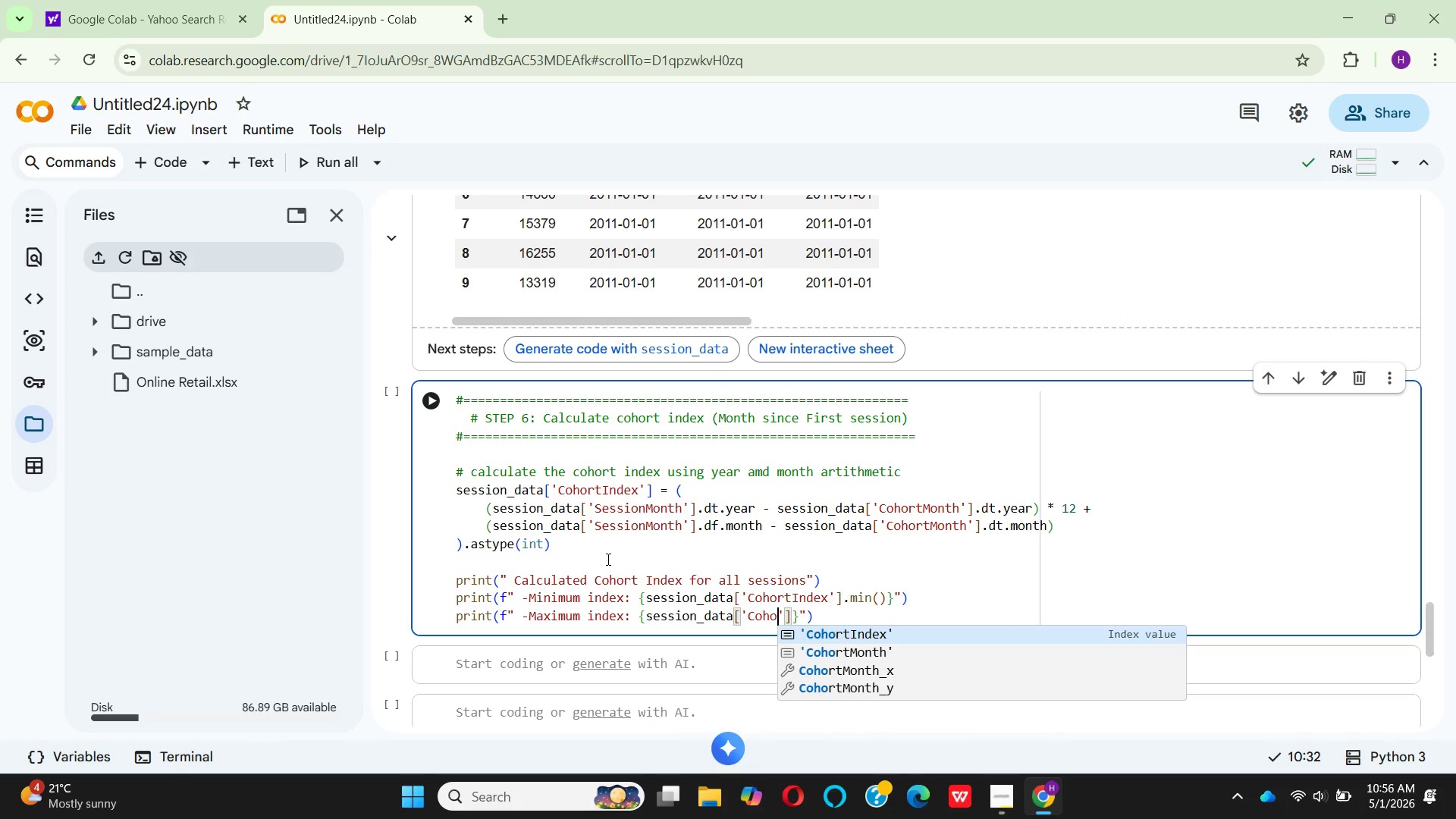 
key(Enter)
 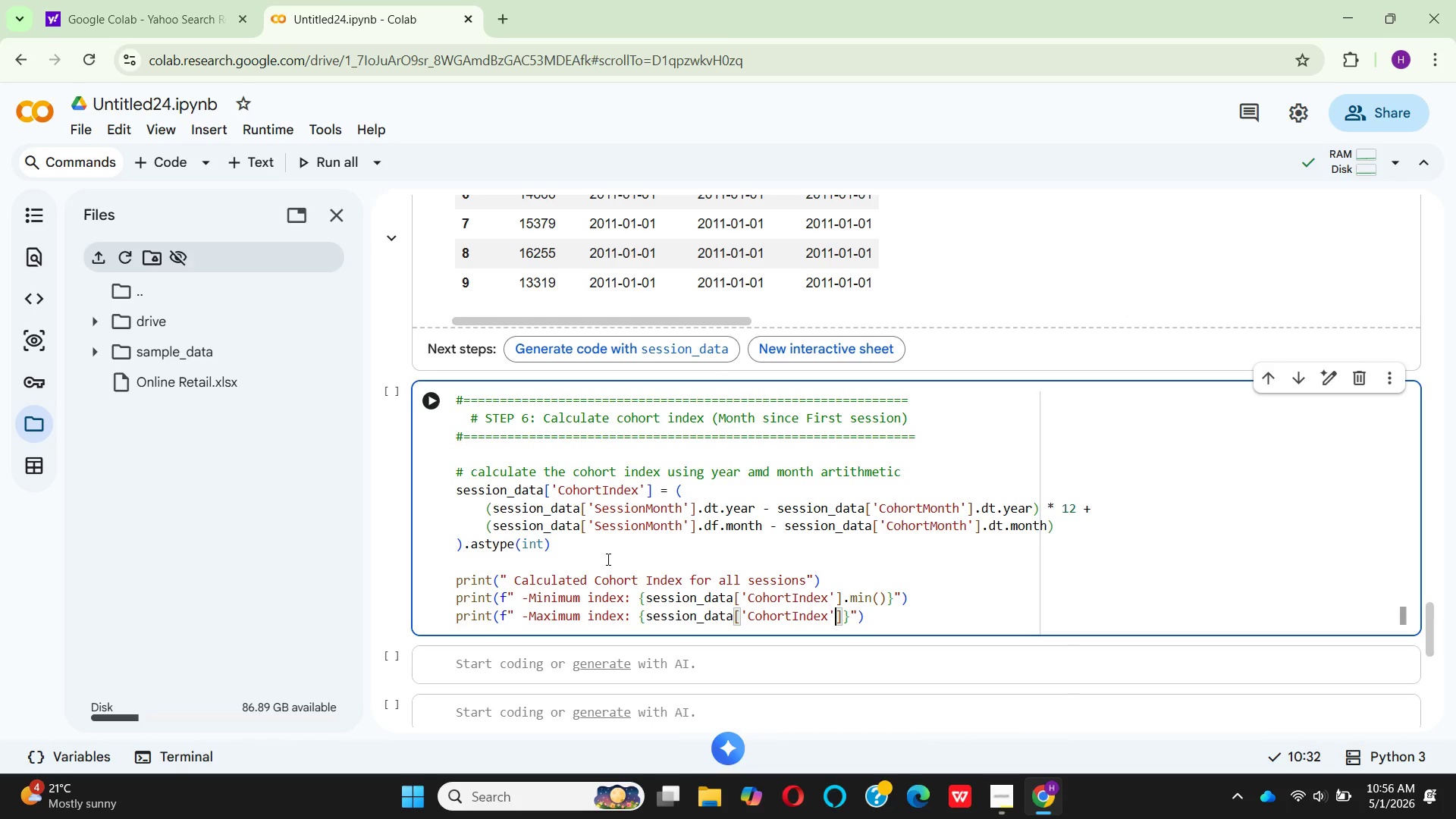 
key(ArrowRight)
 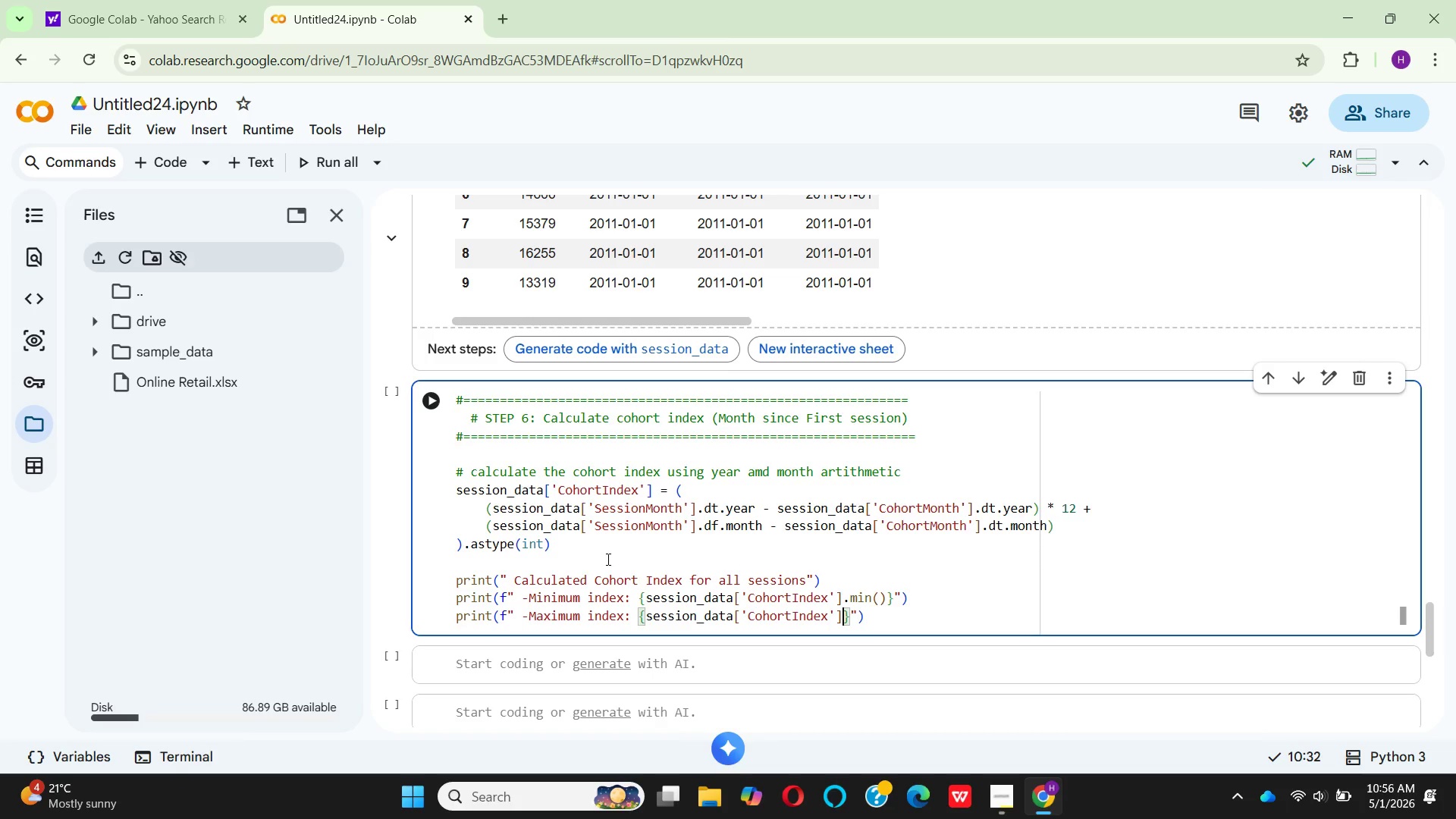 
type(.max()
 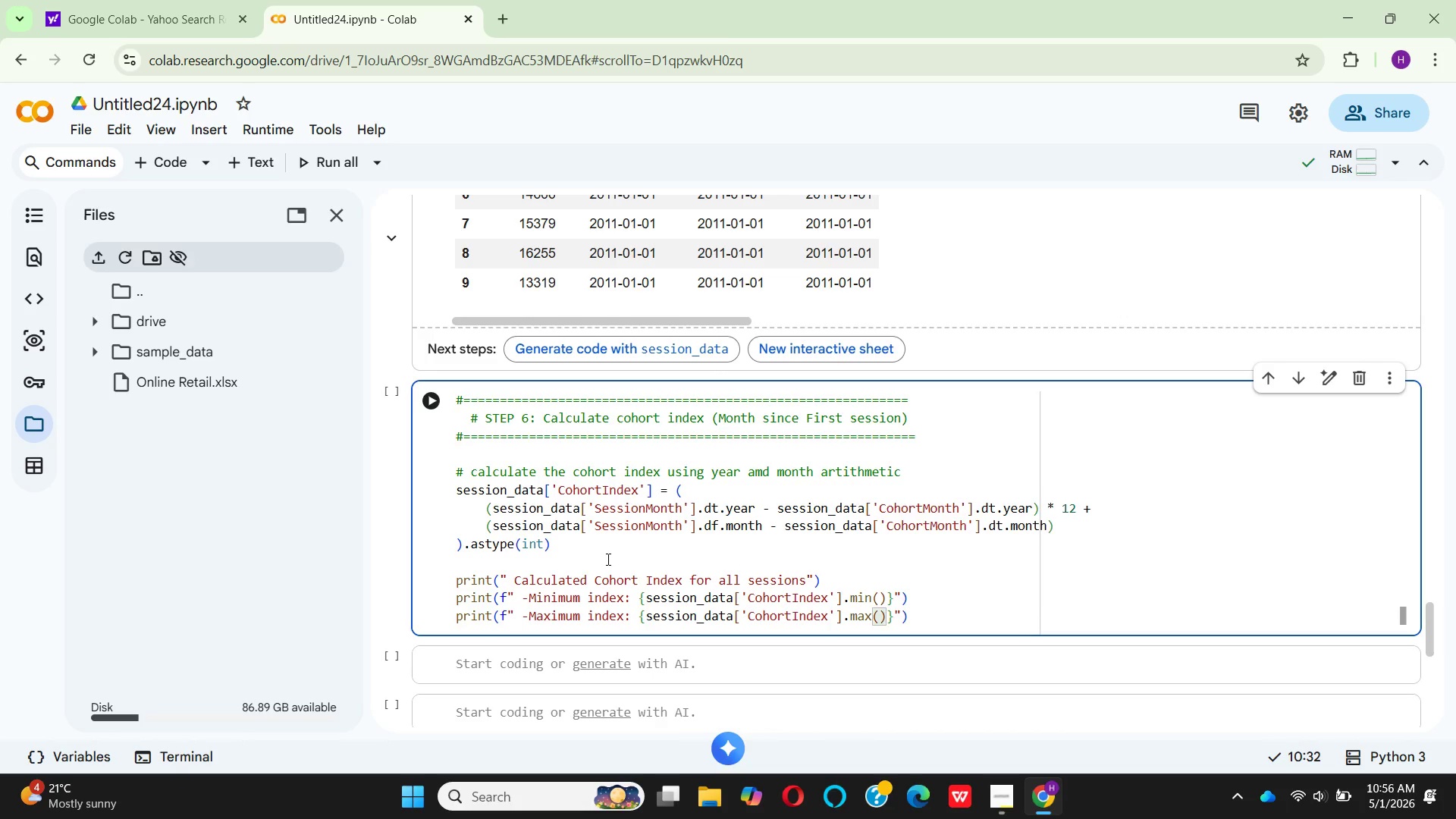 
key(ArrowRight)
 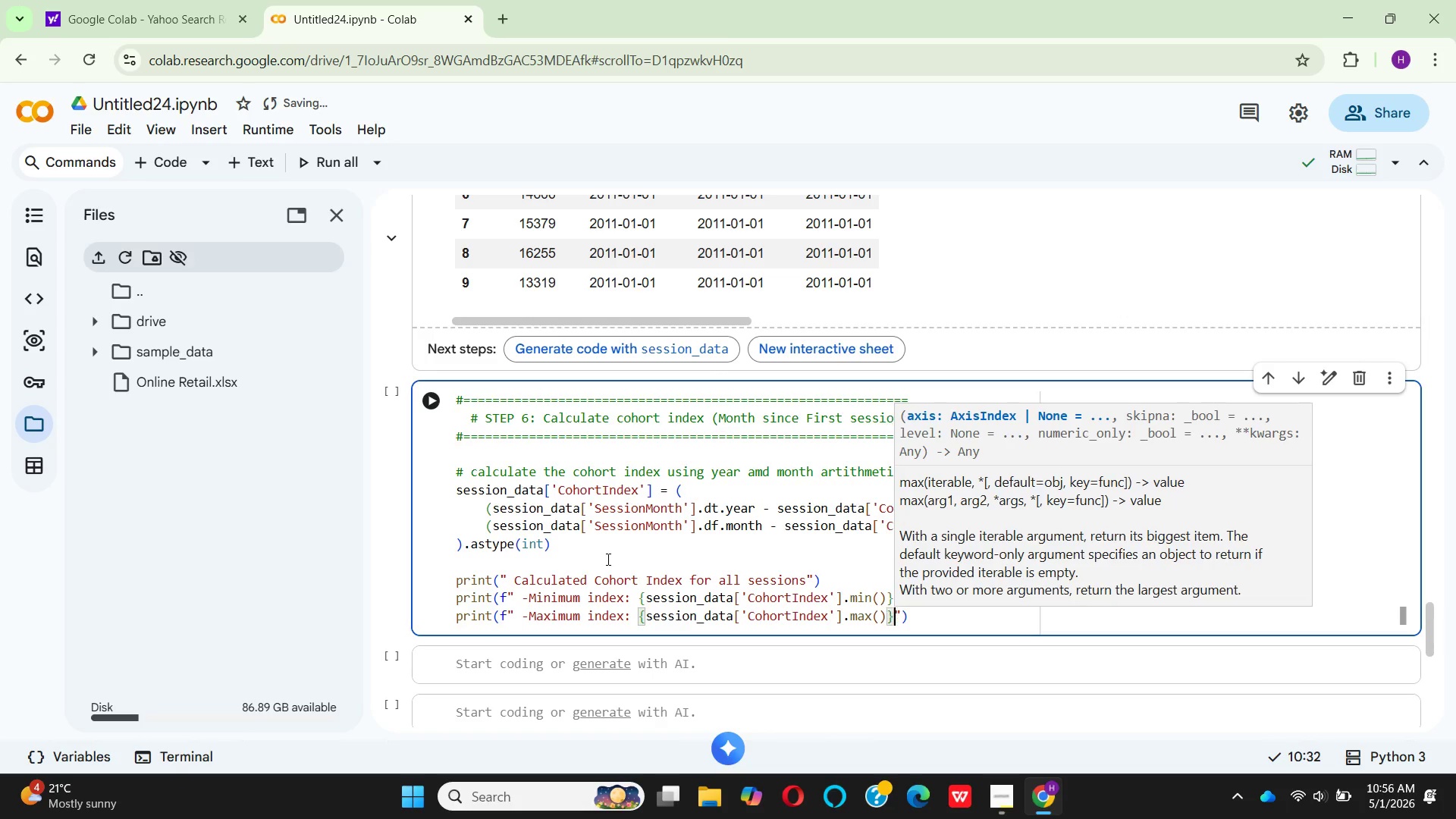 
key(ArrowRight)
 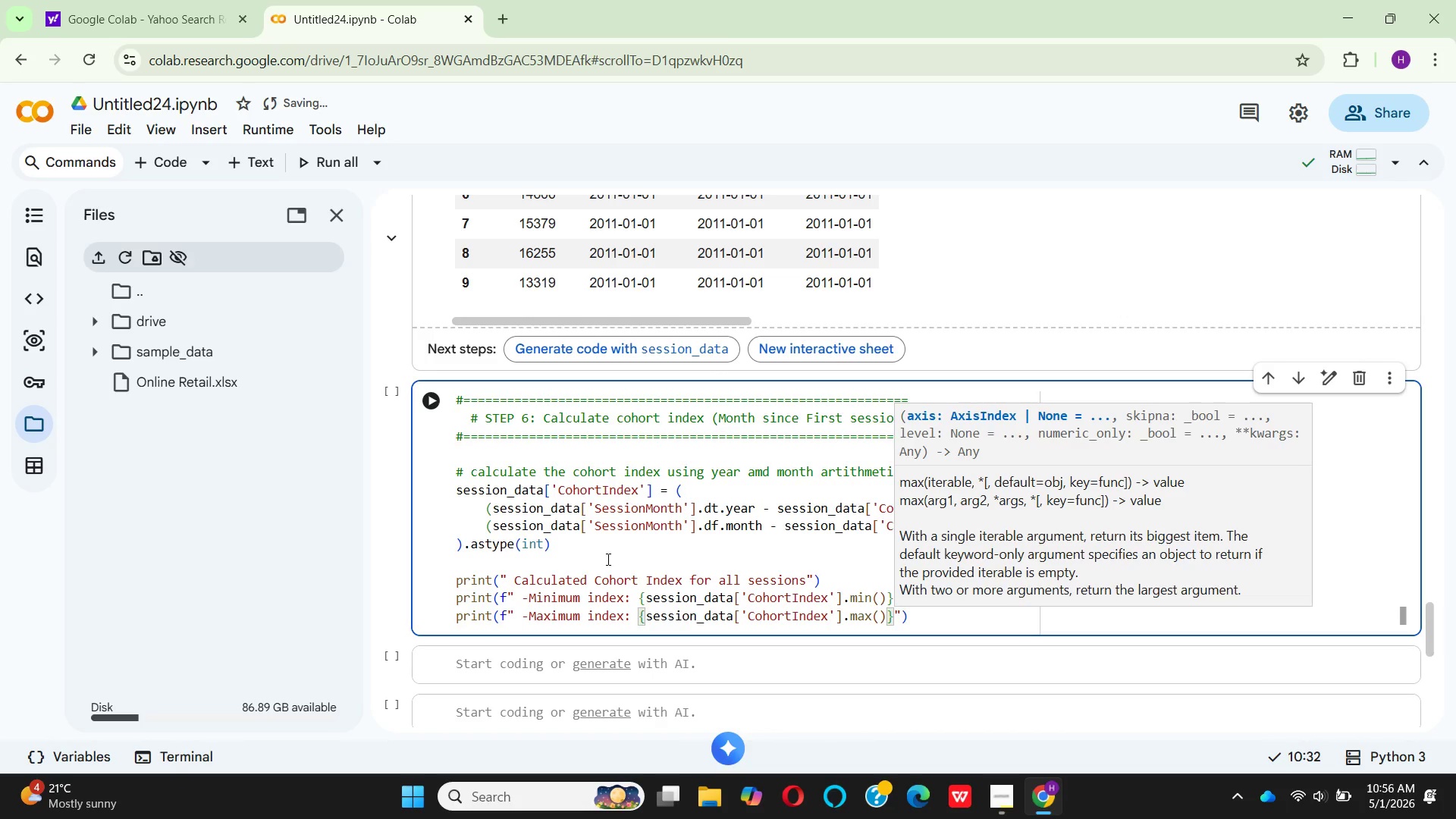 
key(ArrowRight)
 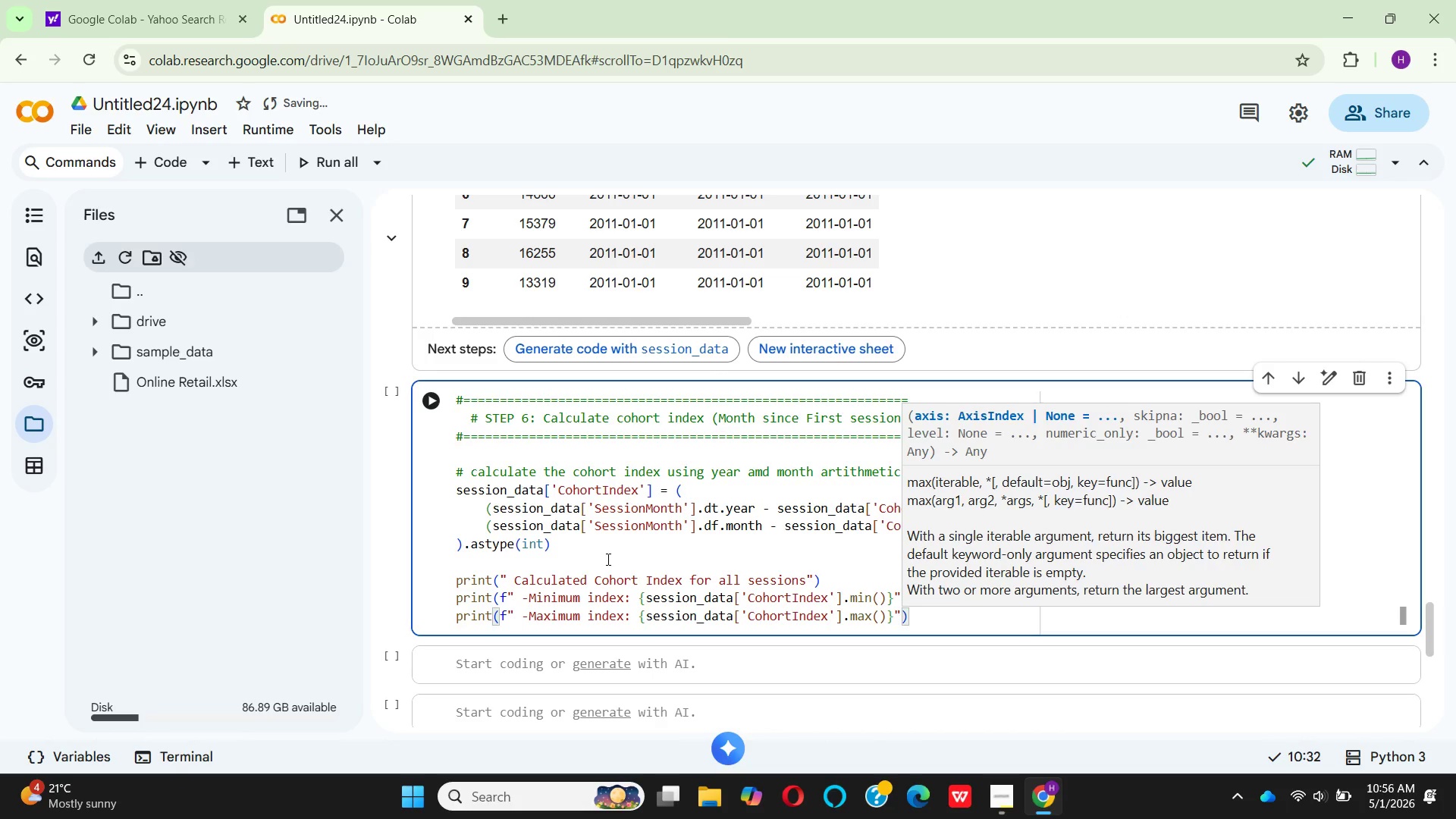 
key(ArrowRight)
 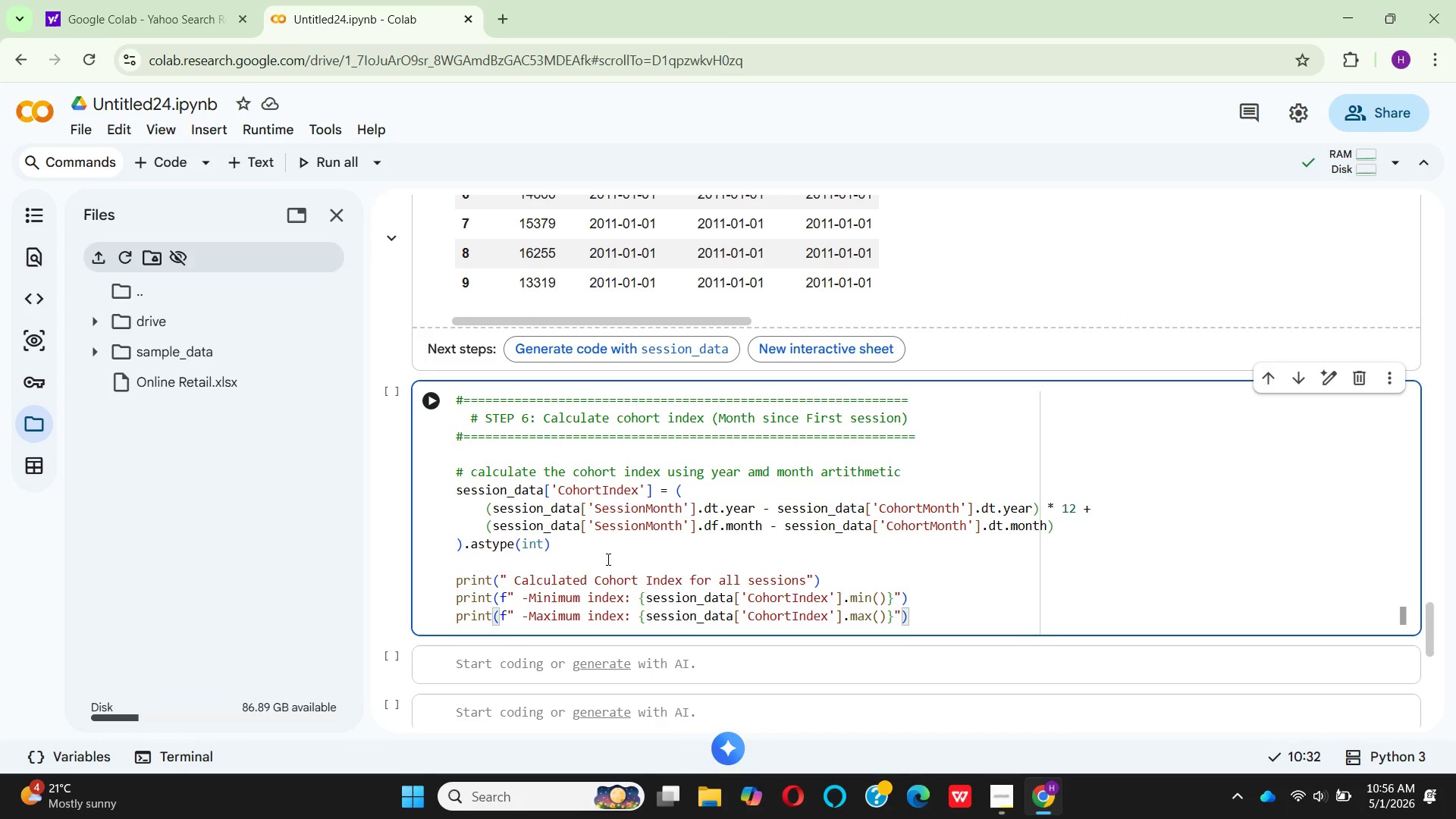 
wait(6.08)
 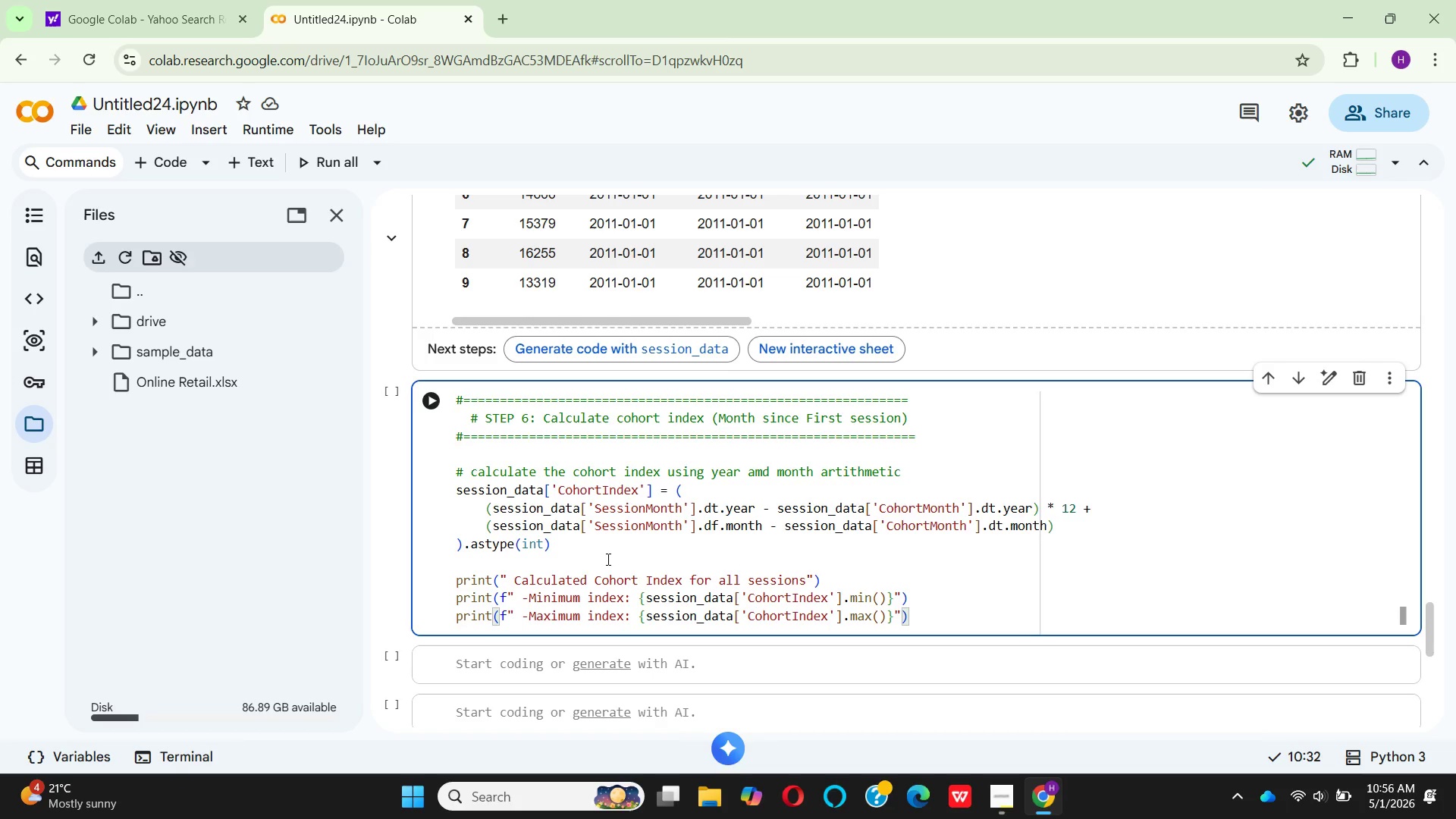 
key(Enter)
 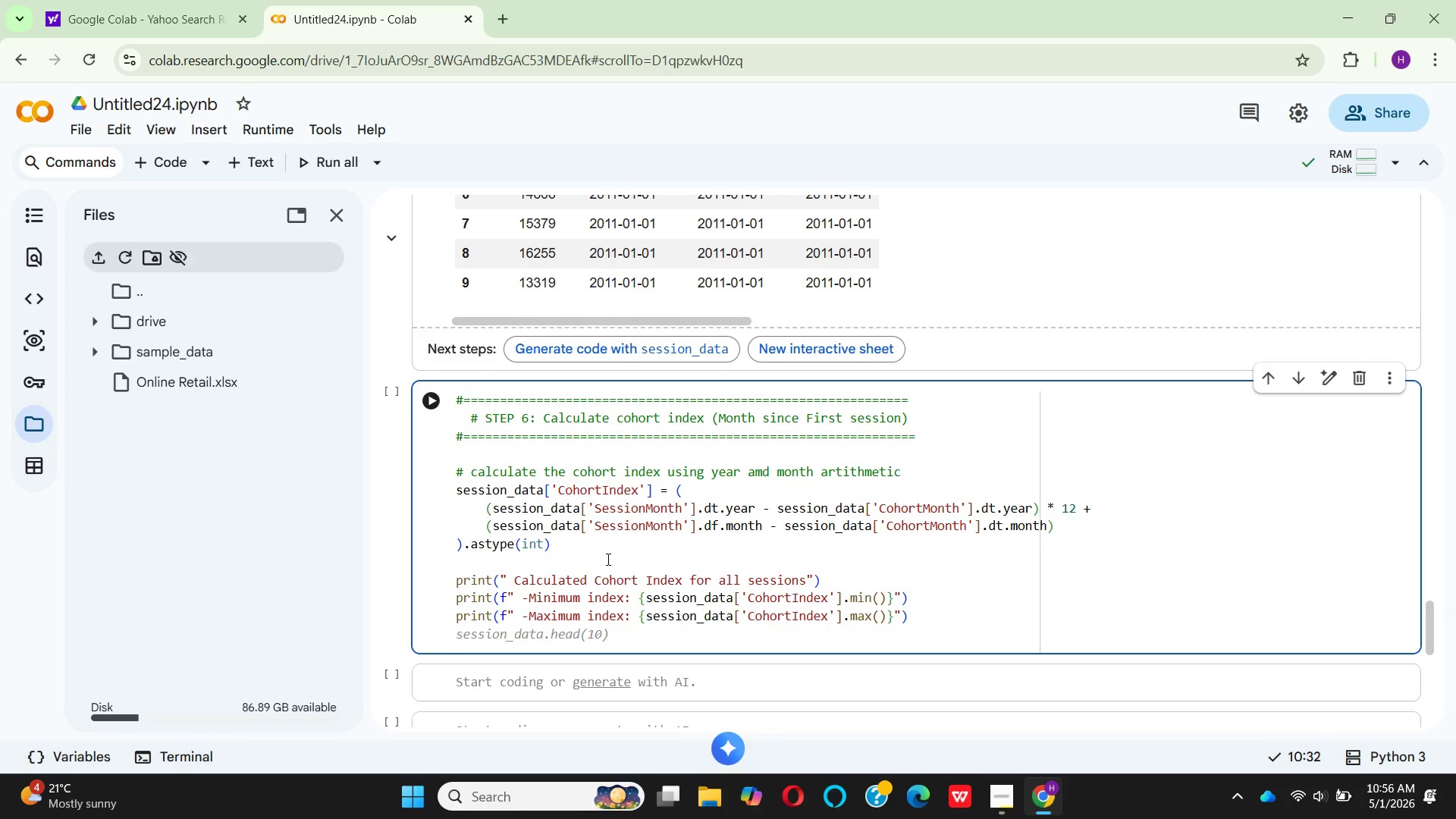 
wait(12.36)
 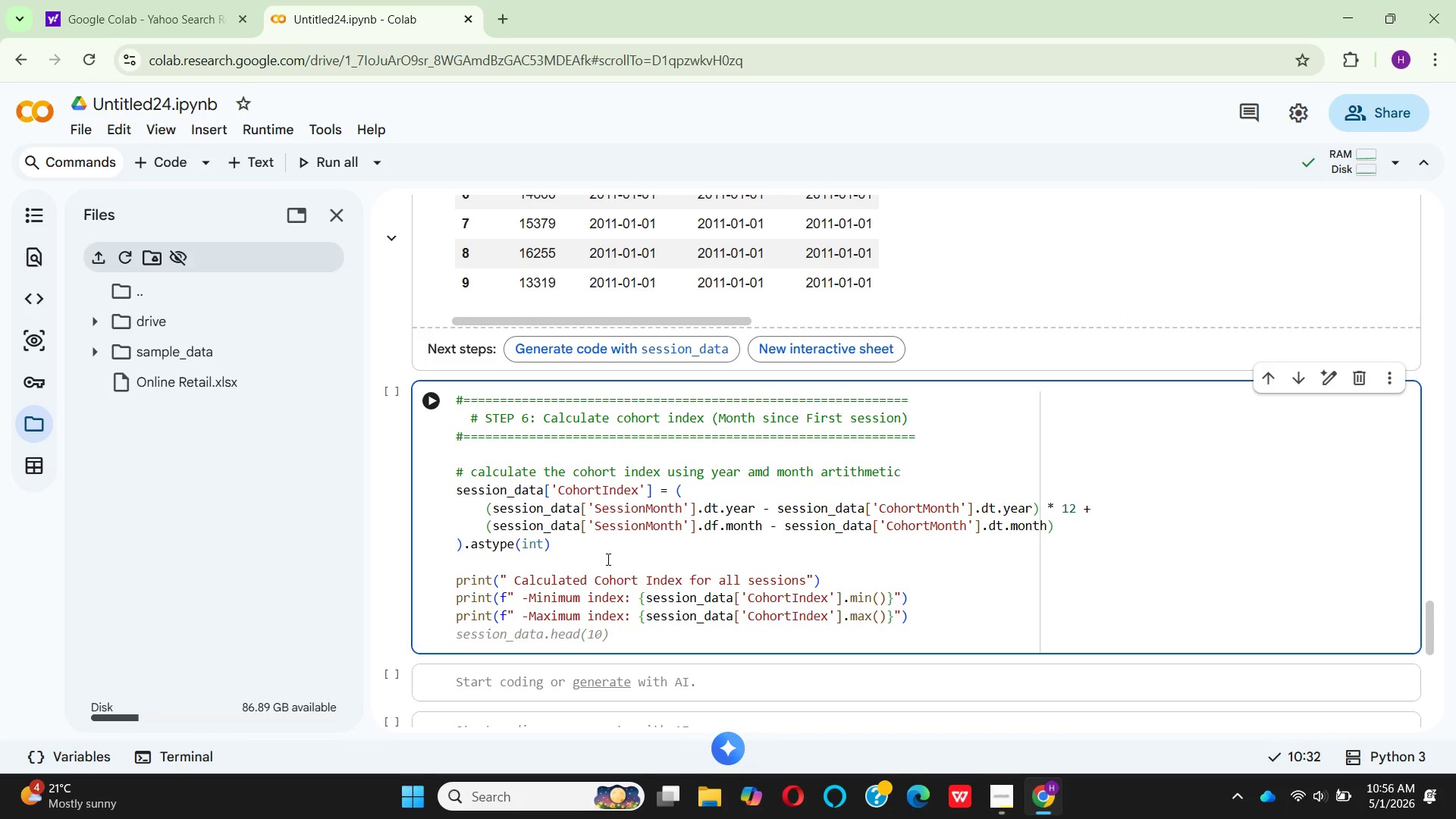 
hold_key(key=P, duration=0.33)
 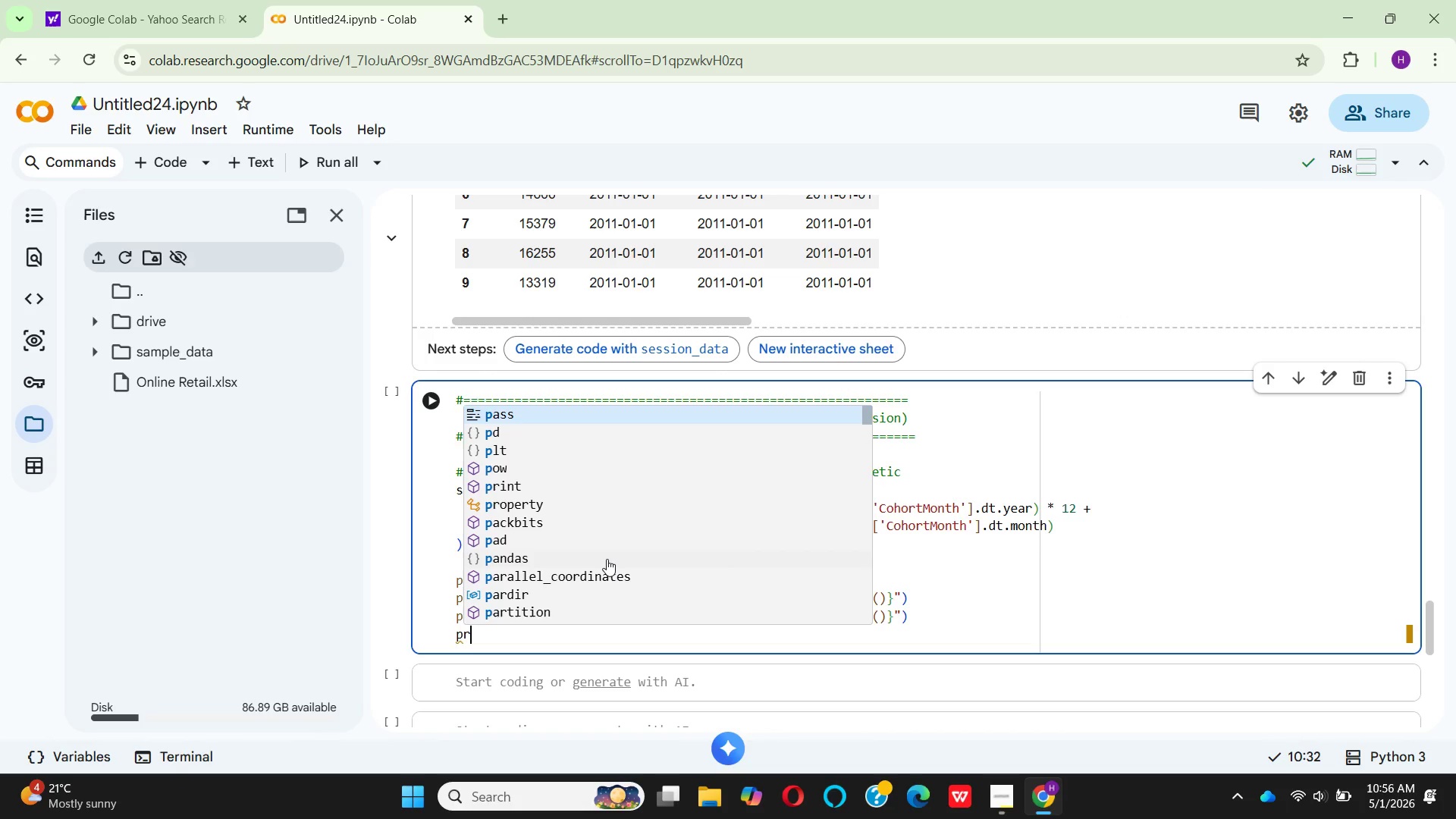 
type(rnt)
 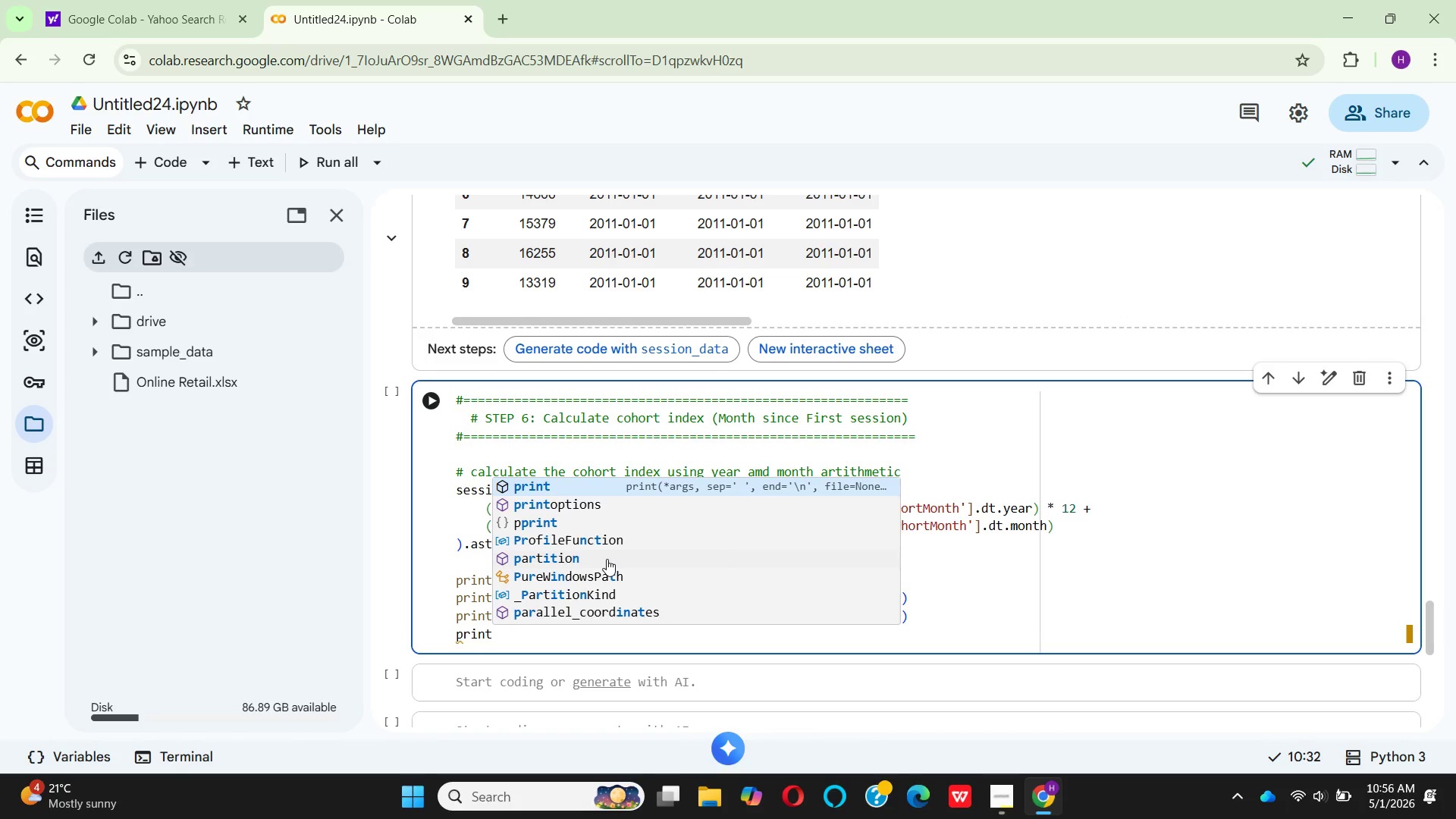 
hold_key(key=I, duration=0.39)
 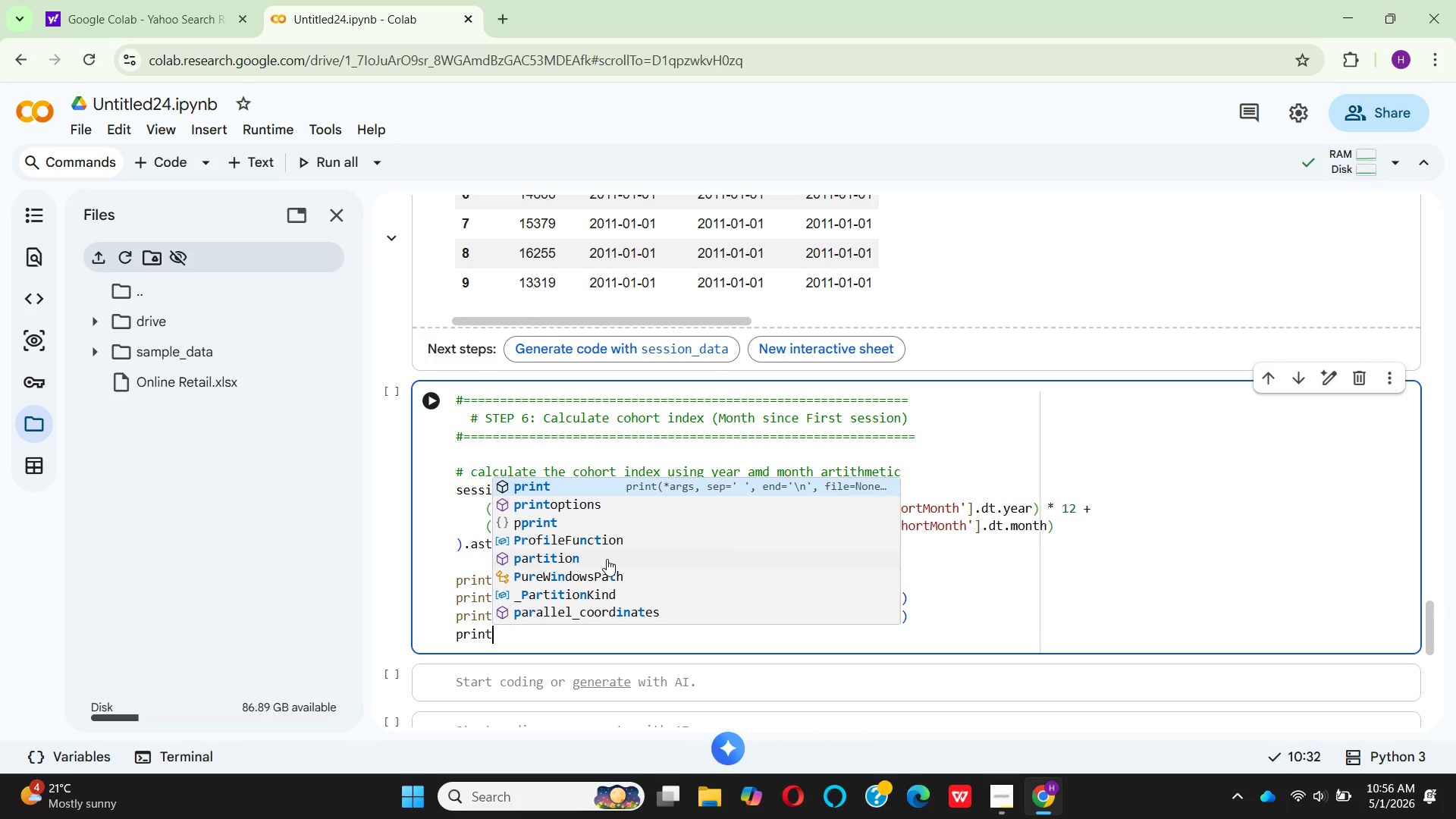 
key(Enter)
 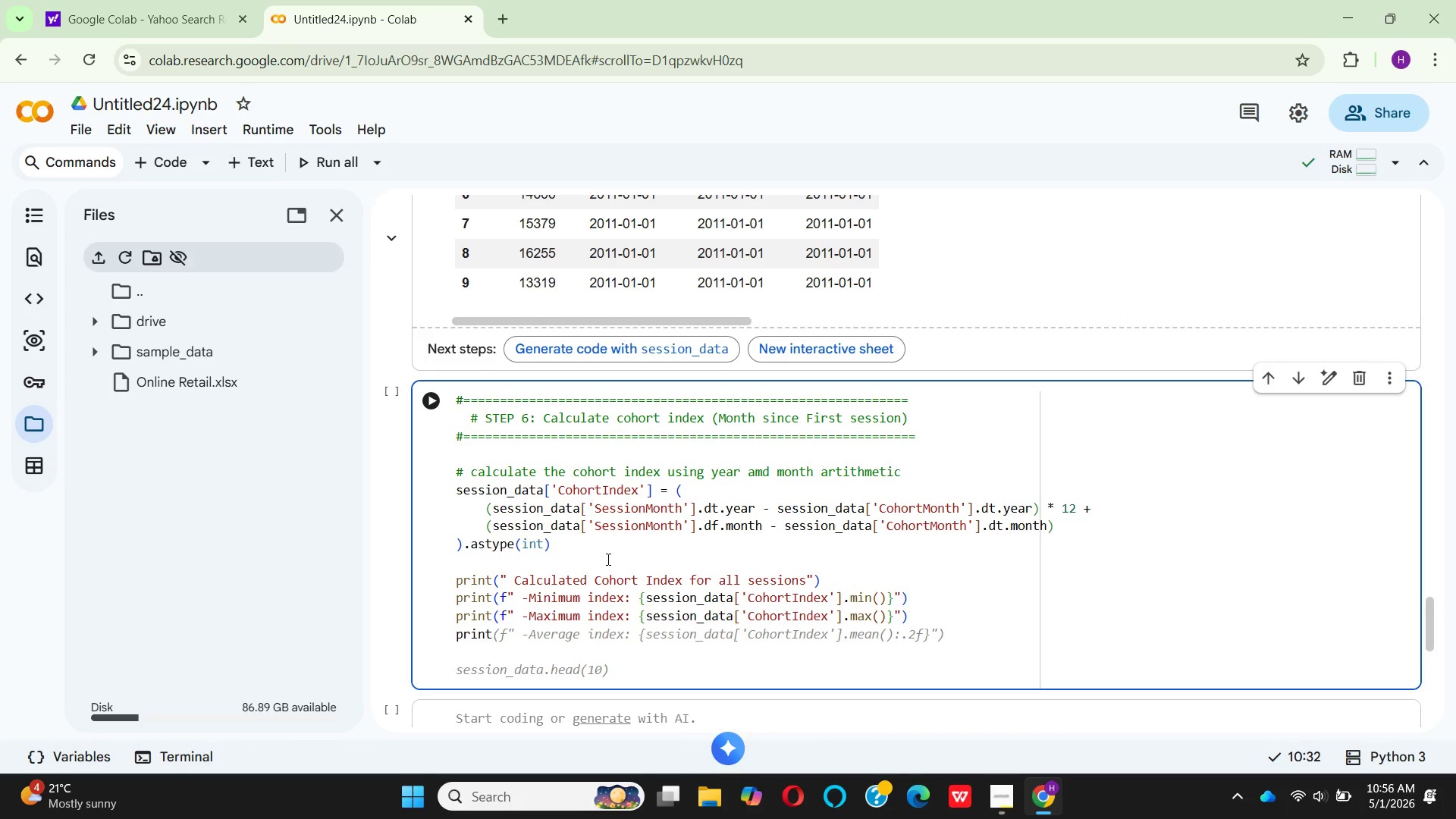 
type((f"\nsAA)
key(Backspace)
key(Backspace)
type(MPLE OF C)
 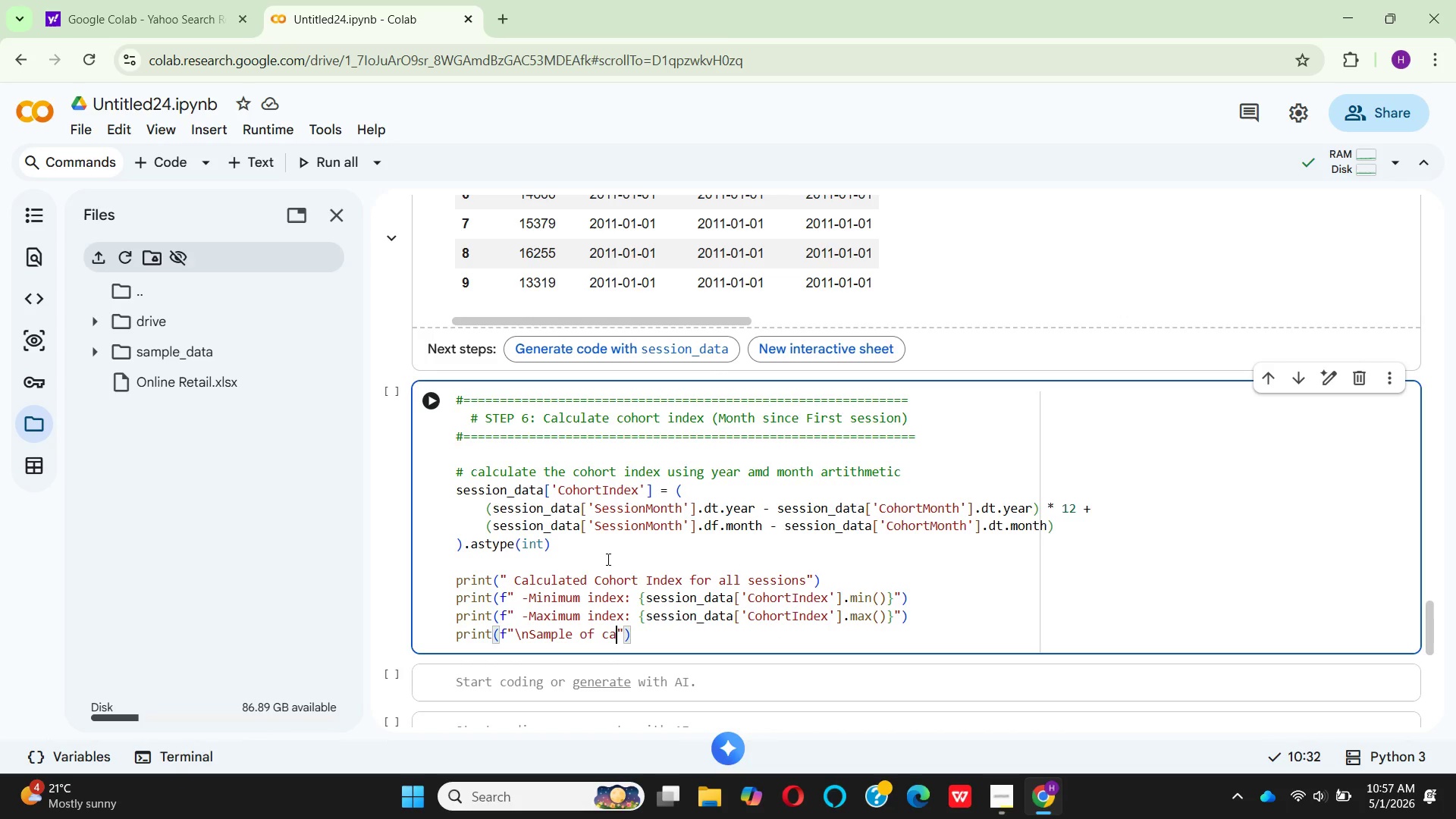 
 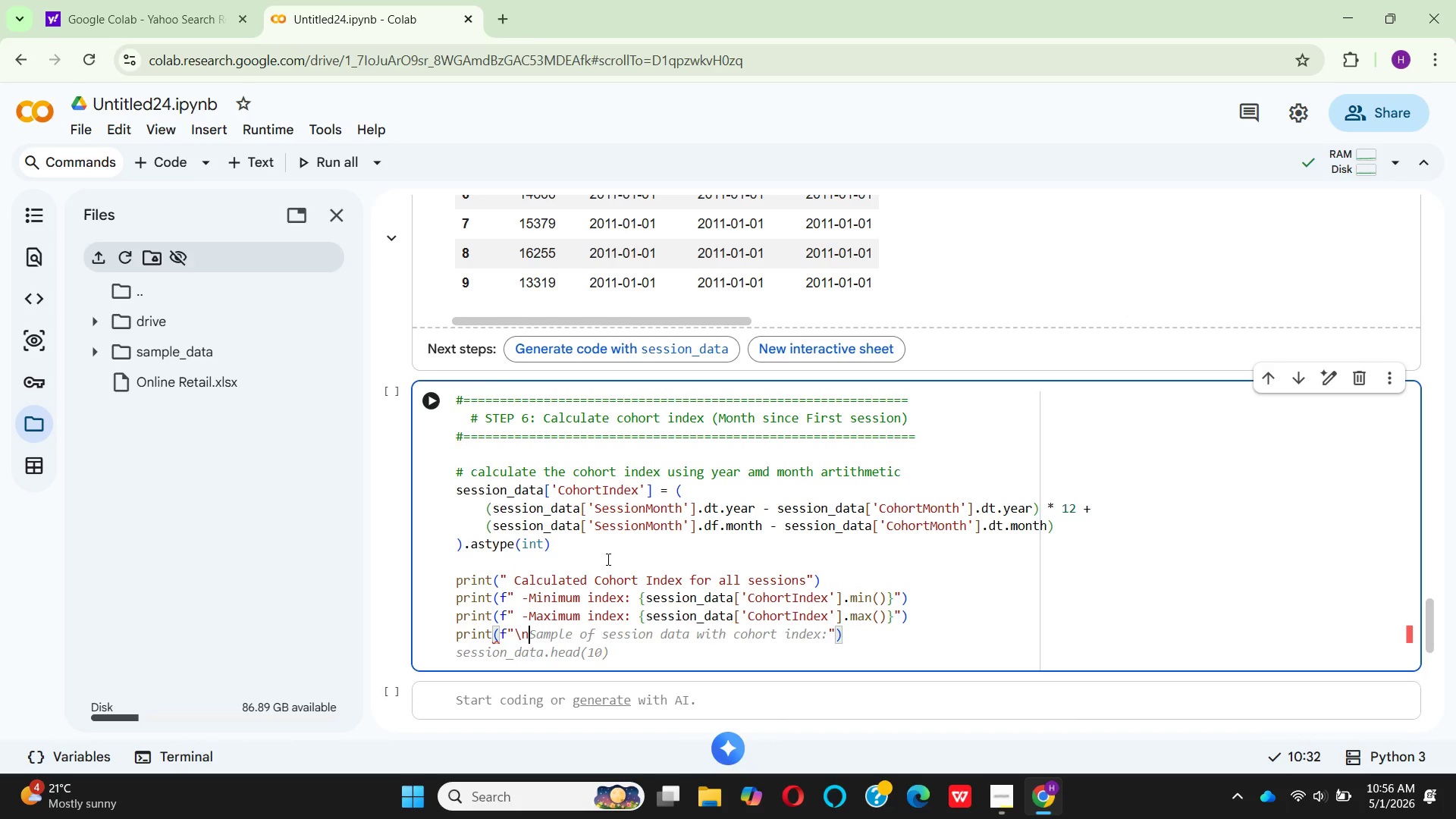 
hold_key(key=CapsLock, duration=0.33)
 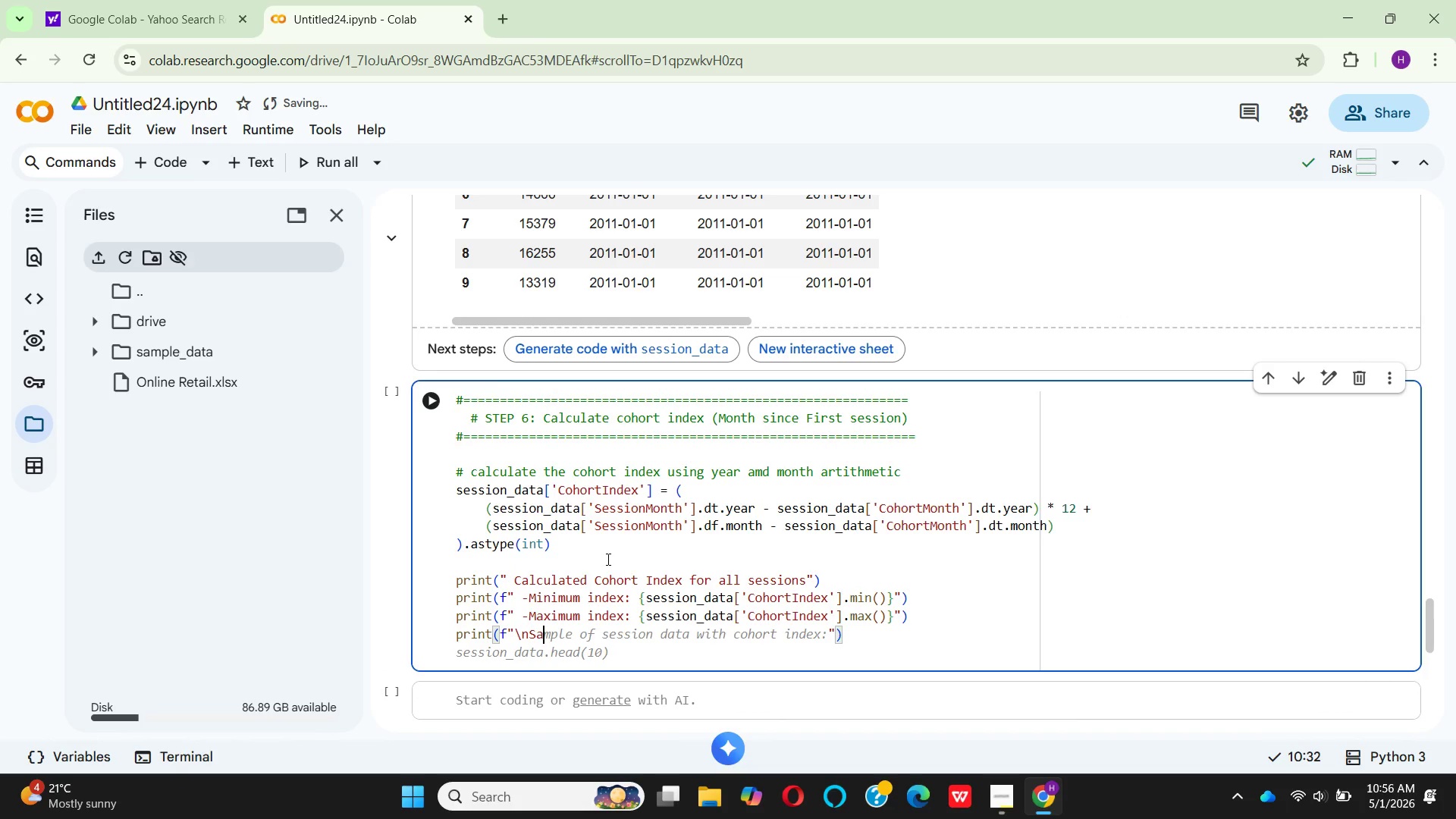 
hold_key(key=A, duration=0.33)
 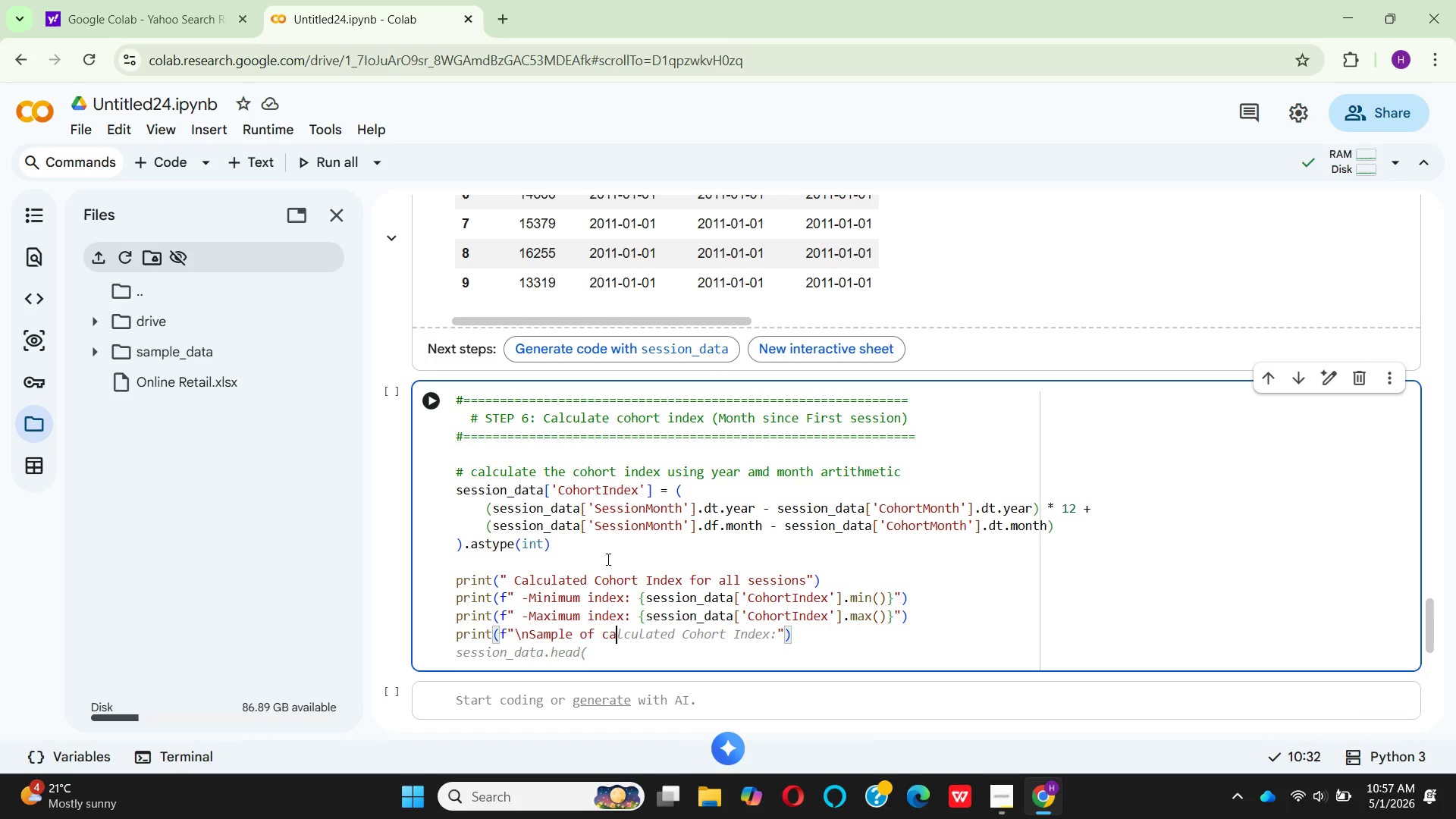 
hold_key(key=L, duration=0.33)
 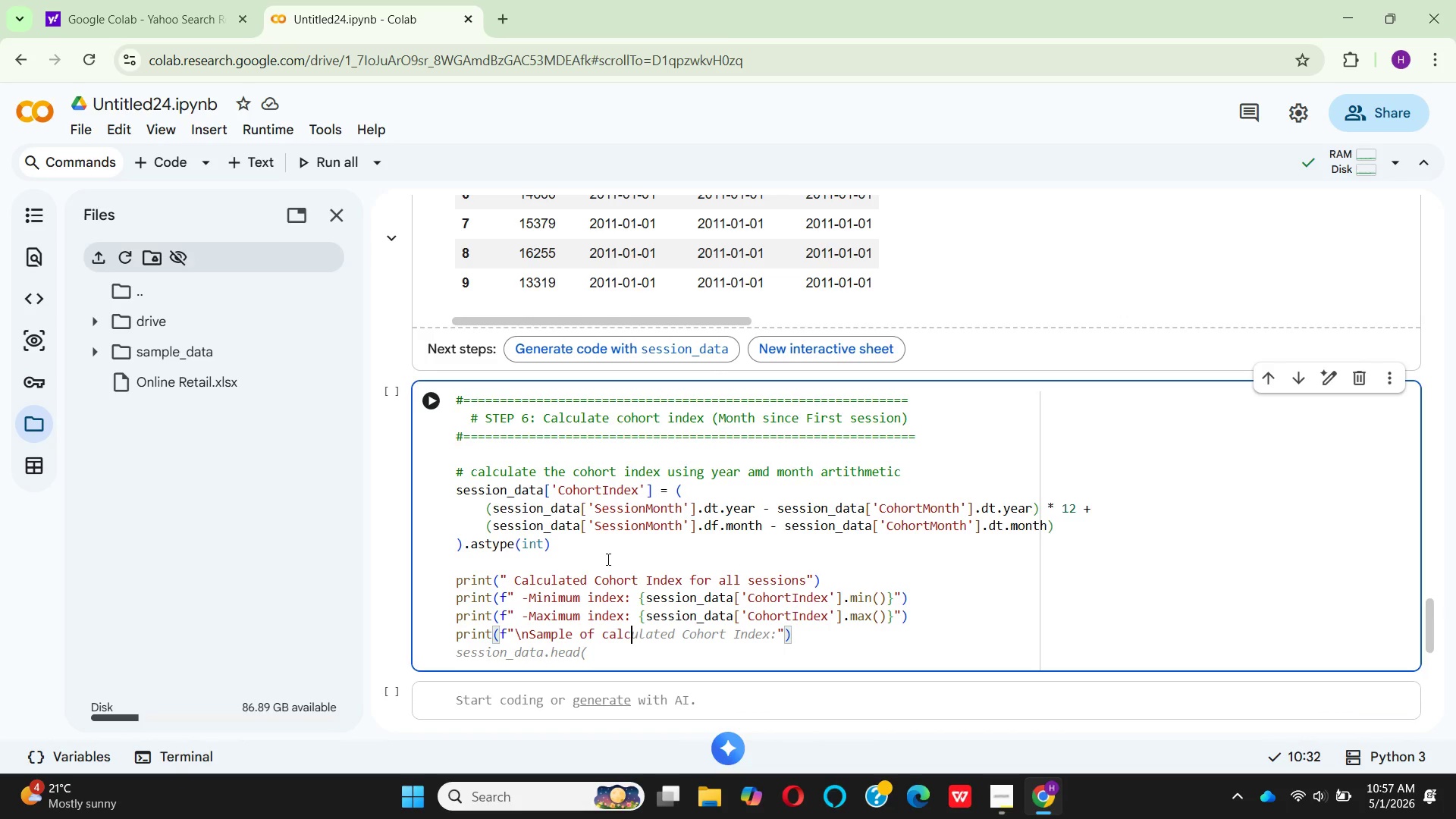 
type(culatedc )
key(Backspace)
key(Backspace)
type( )
 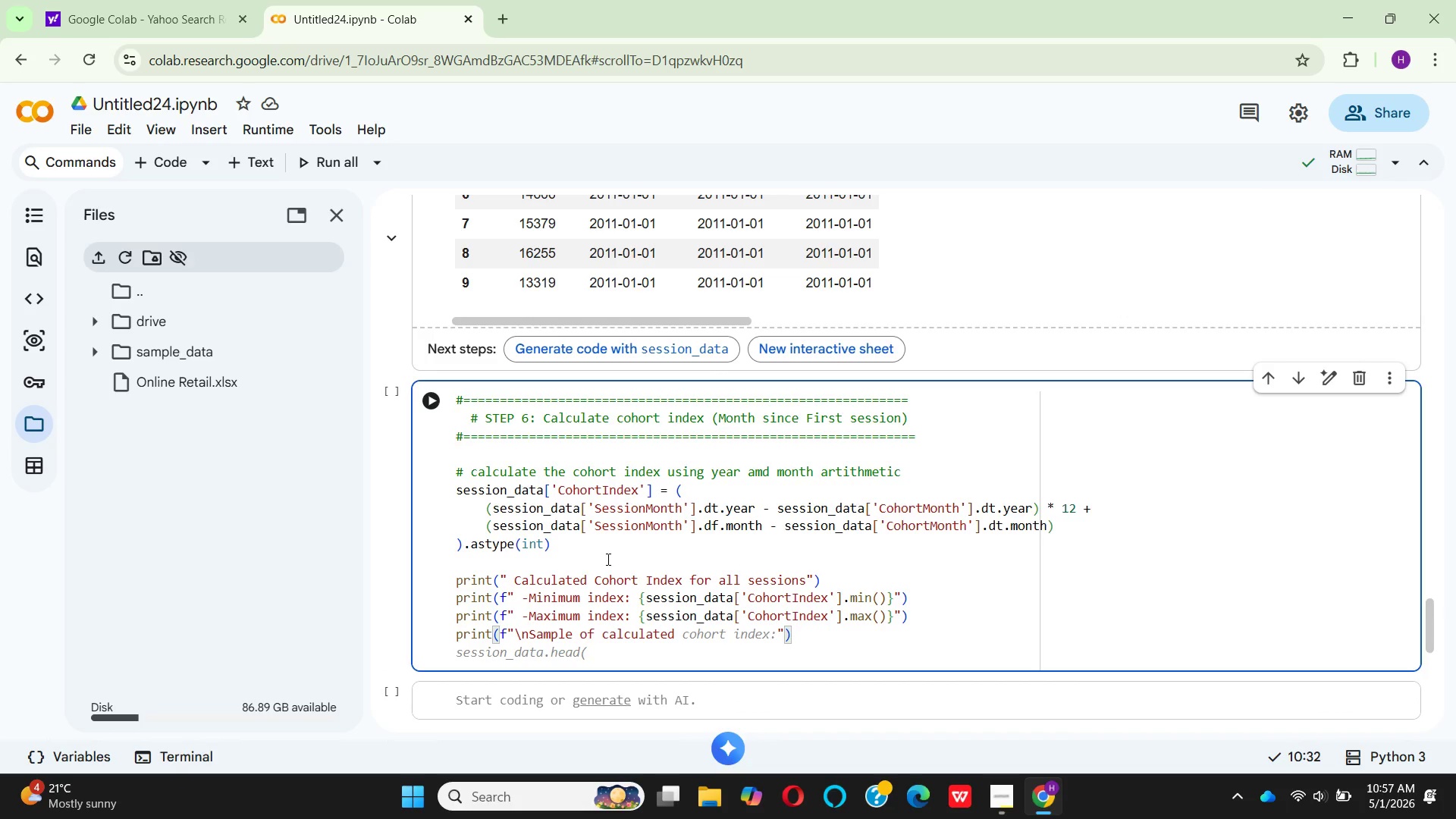 
key(I)
 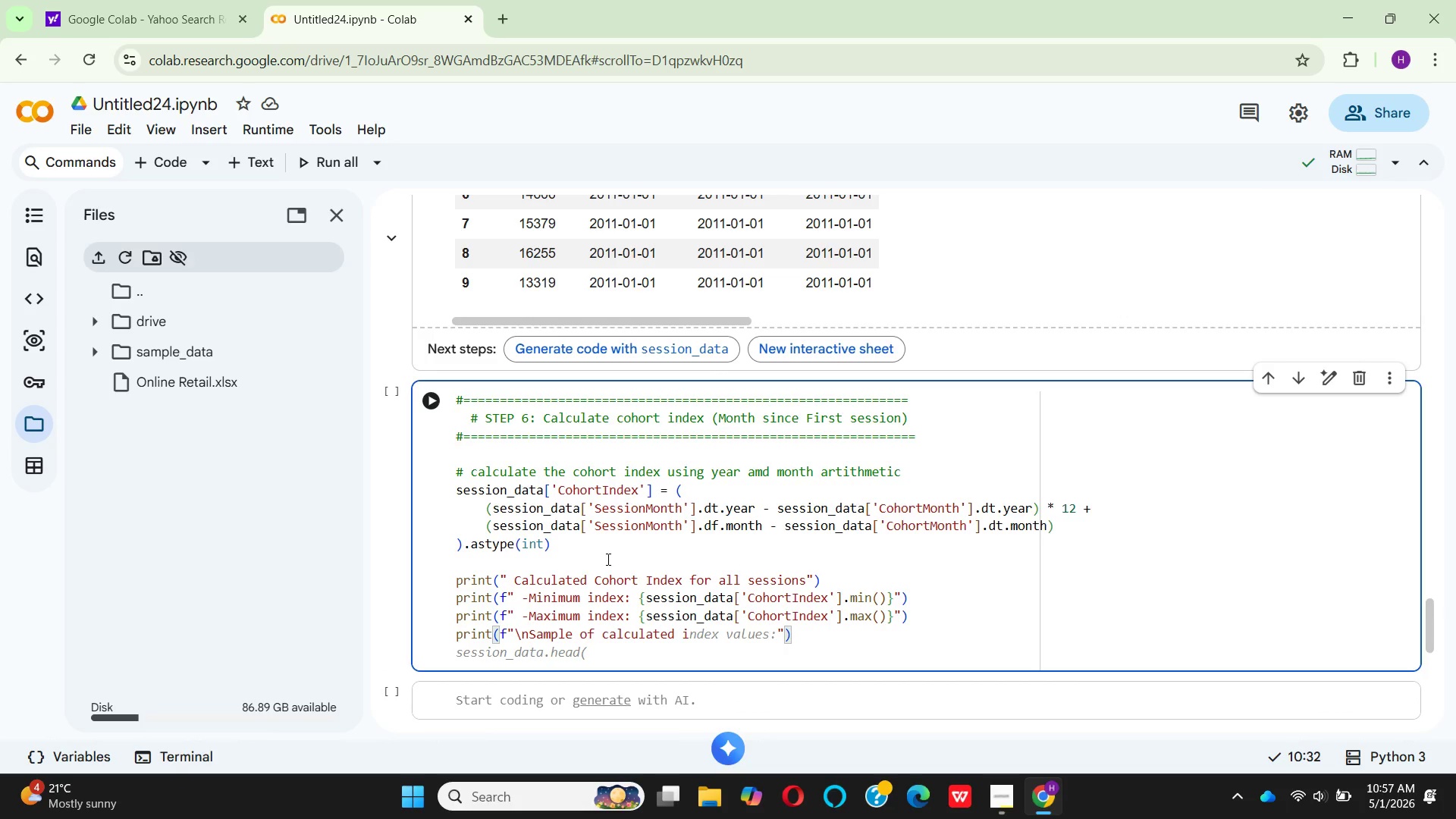 
type(ndi)
 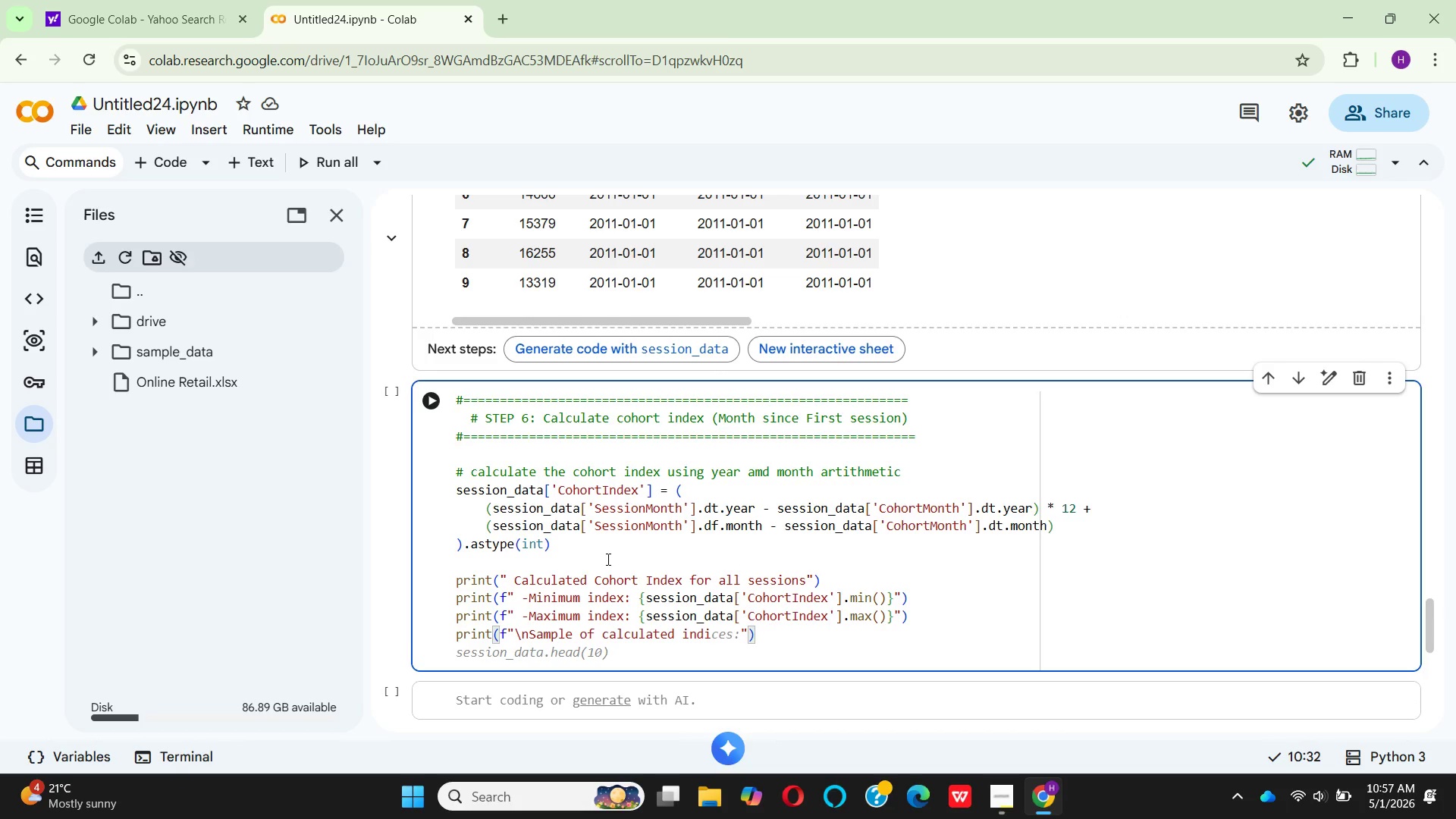 
type(ces:)
 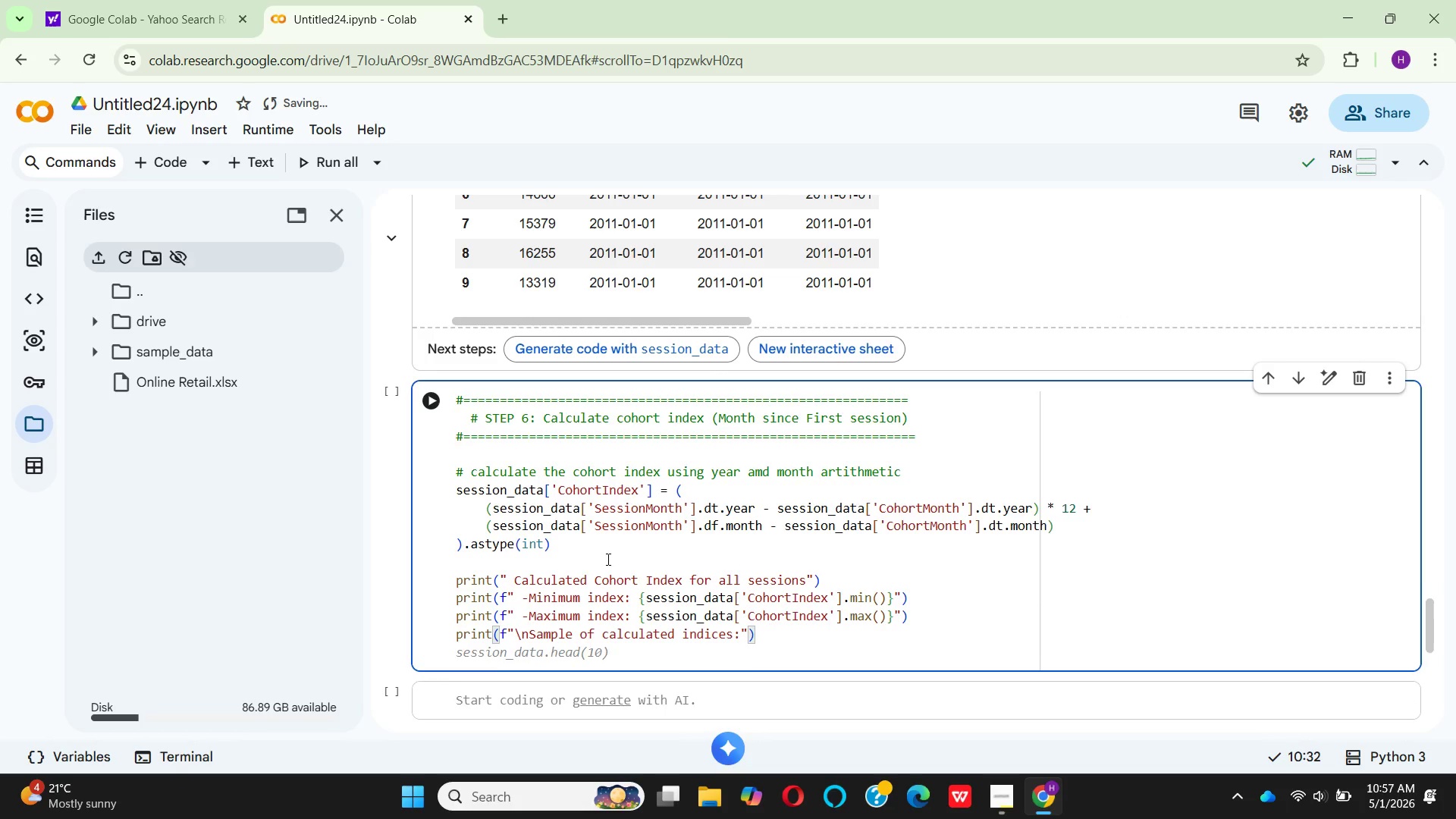 
key(ArrowRight)
 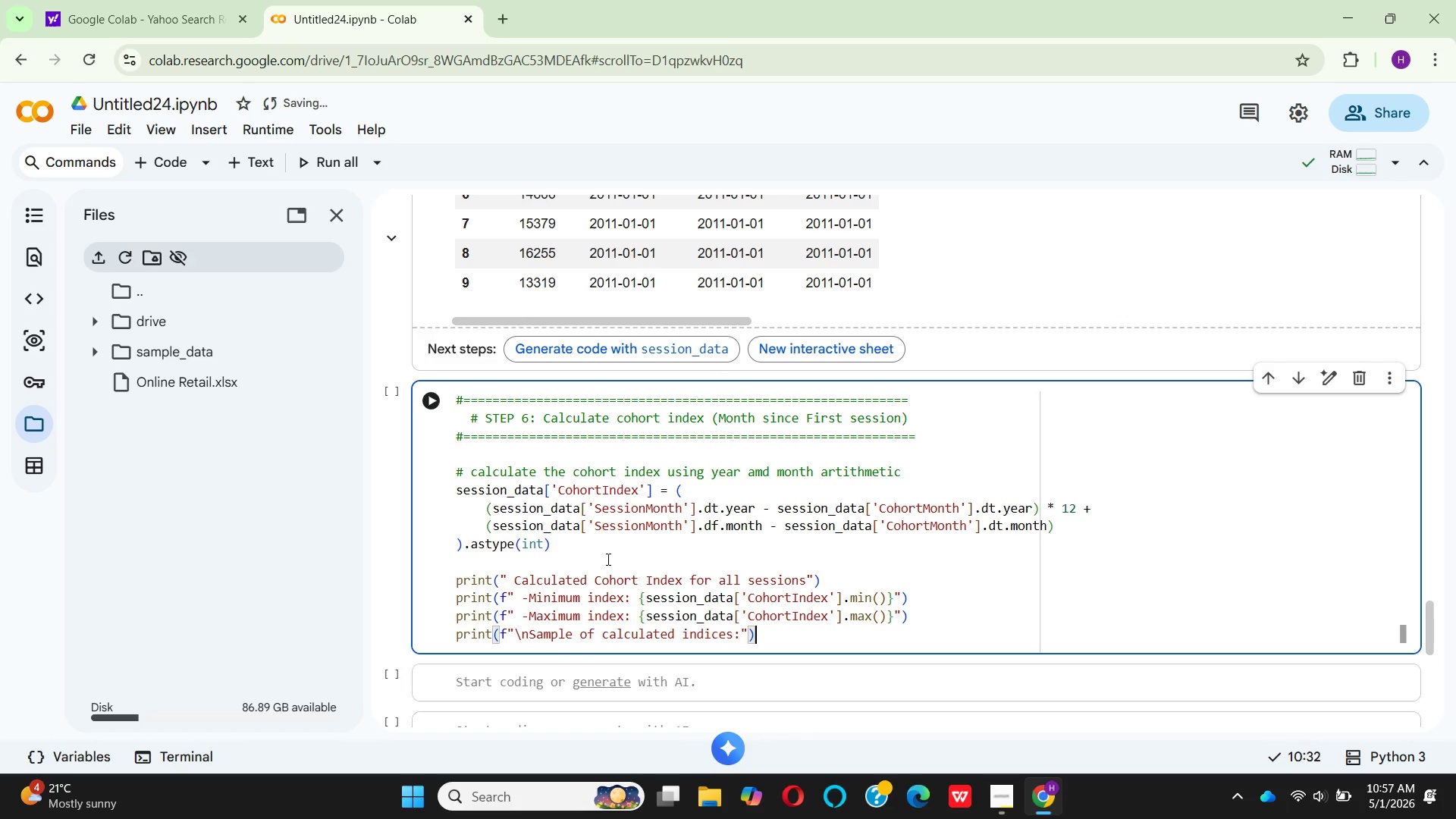 
key(ArrowRight)
 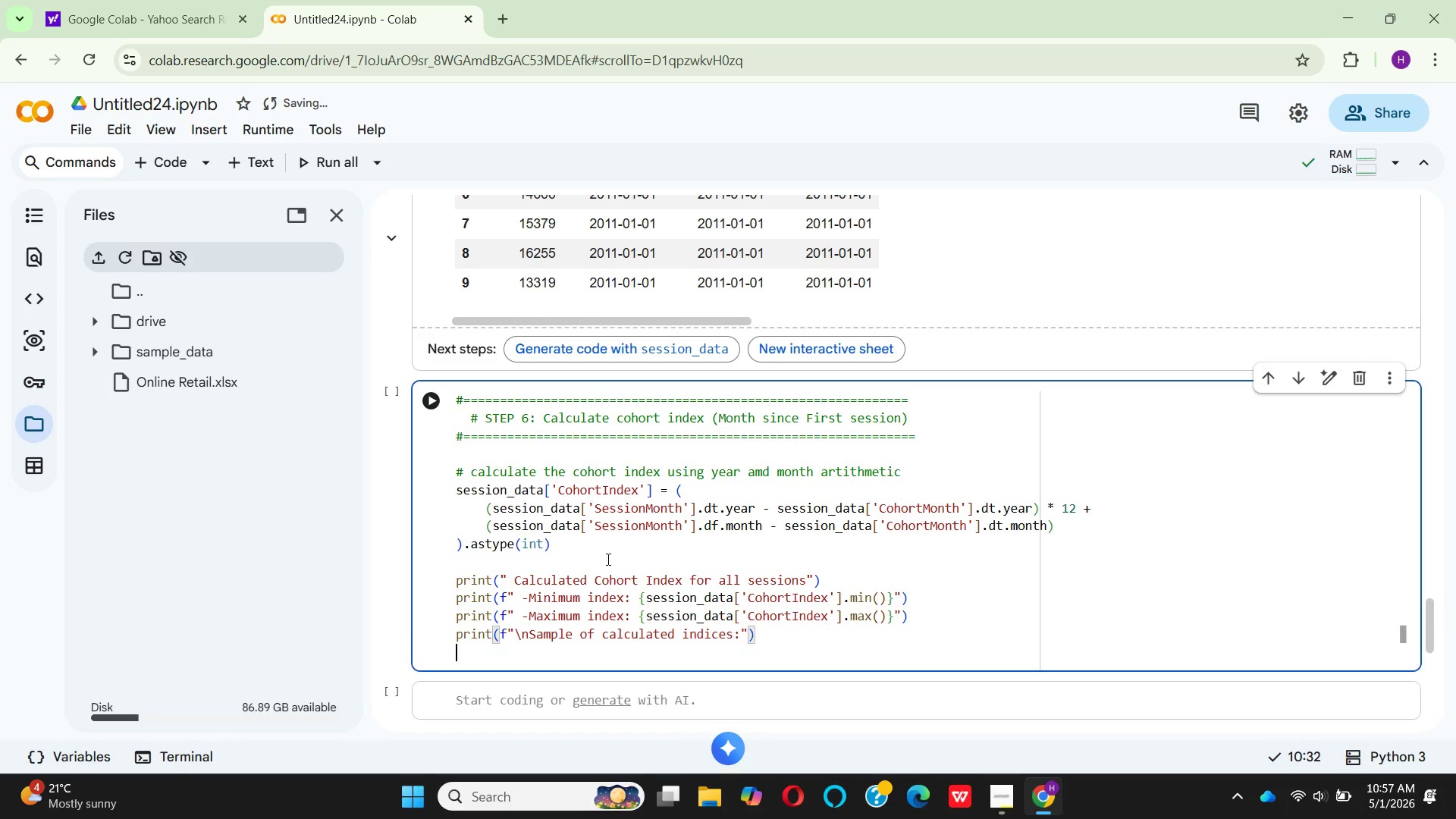 
key(Enter)
 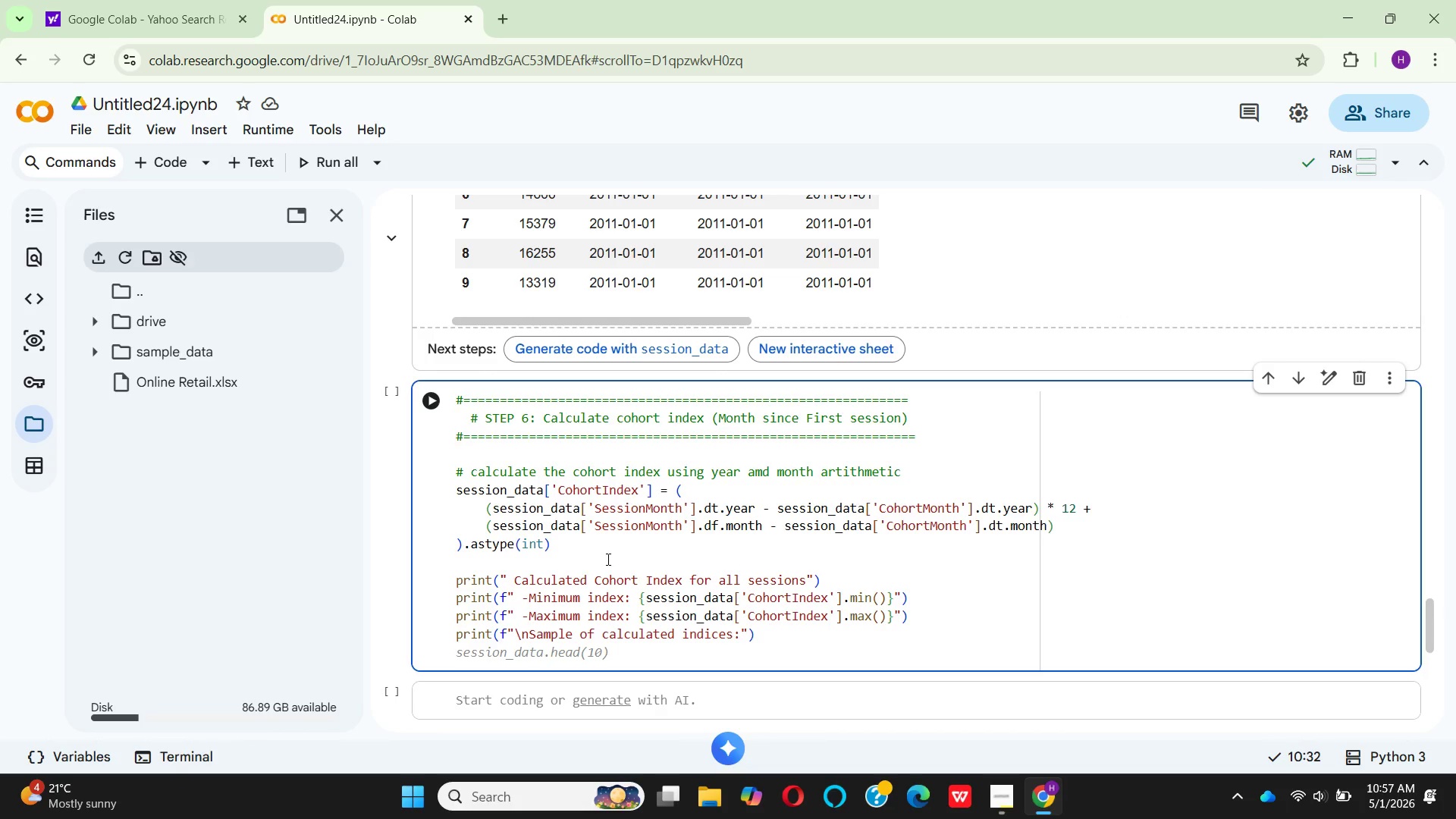 
wait(5.86)
 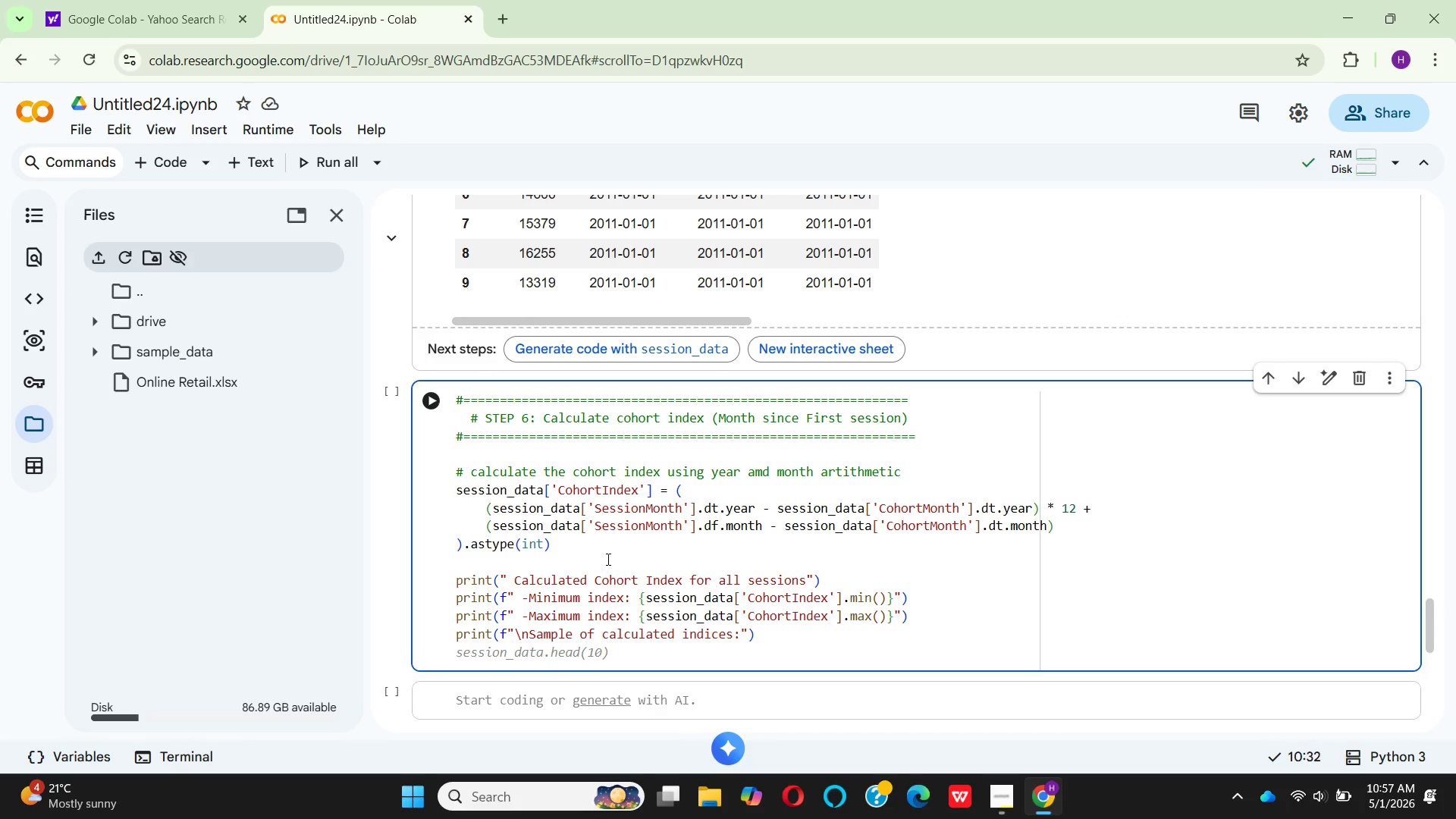 
type(session_day)
key(Backspace)
type(ta[[')
 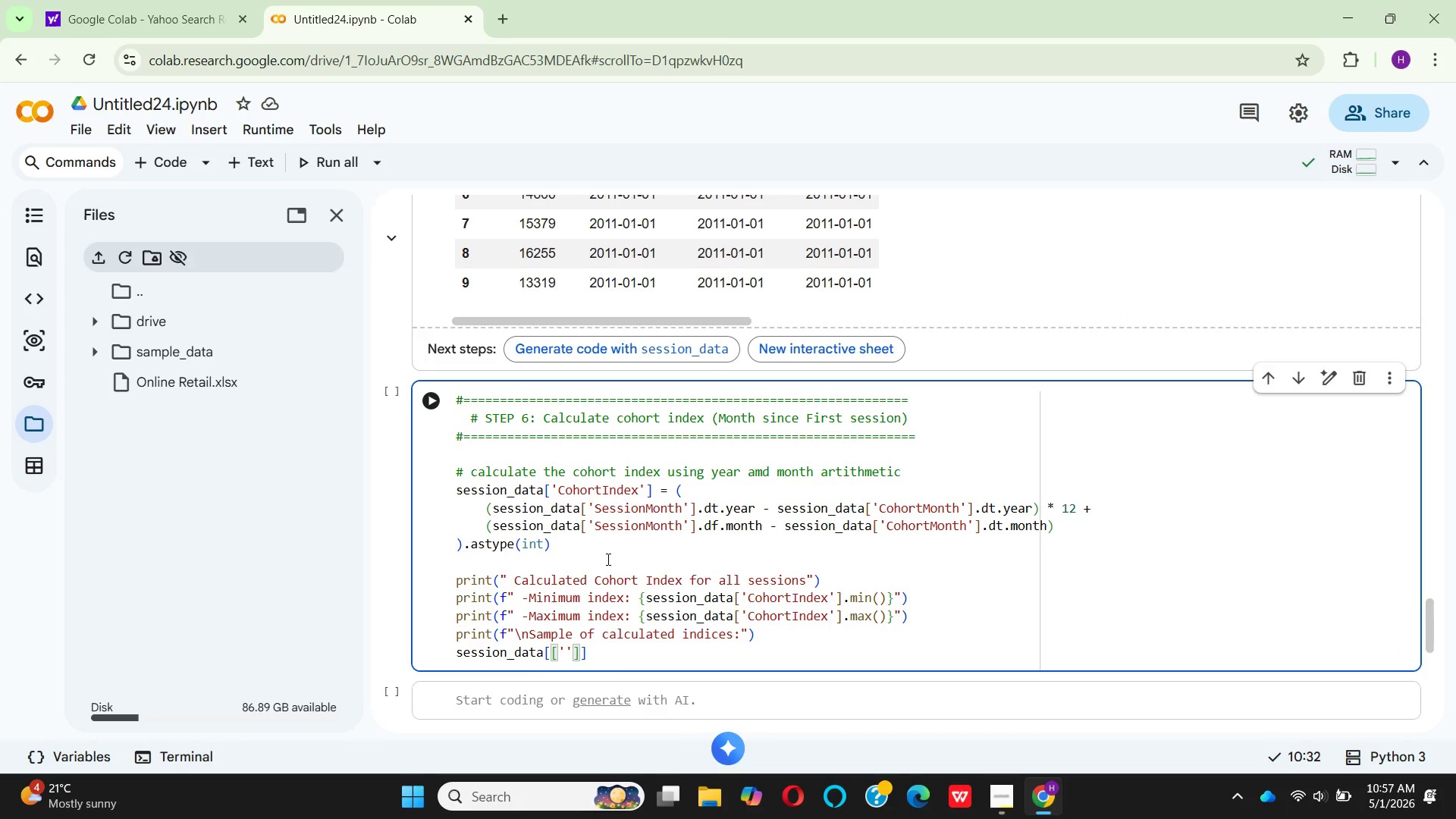 
hold_key(key=CapsLock, duration=0.33)
 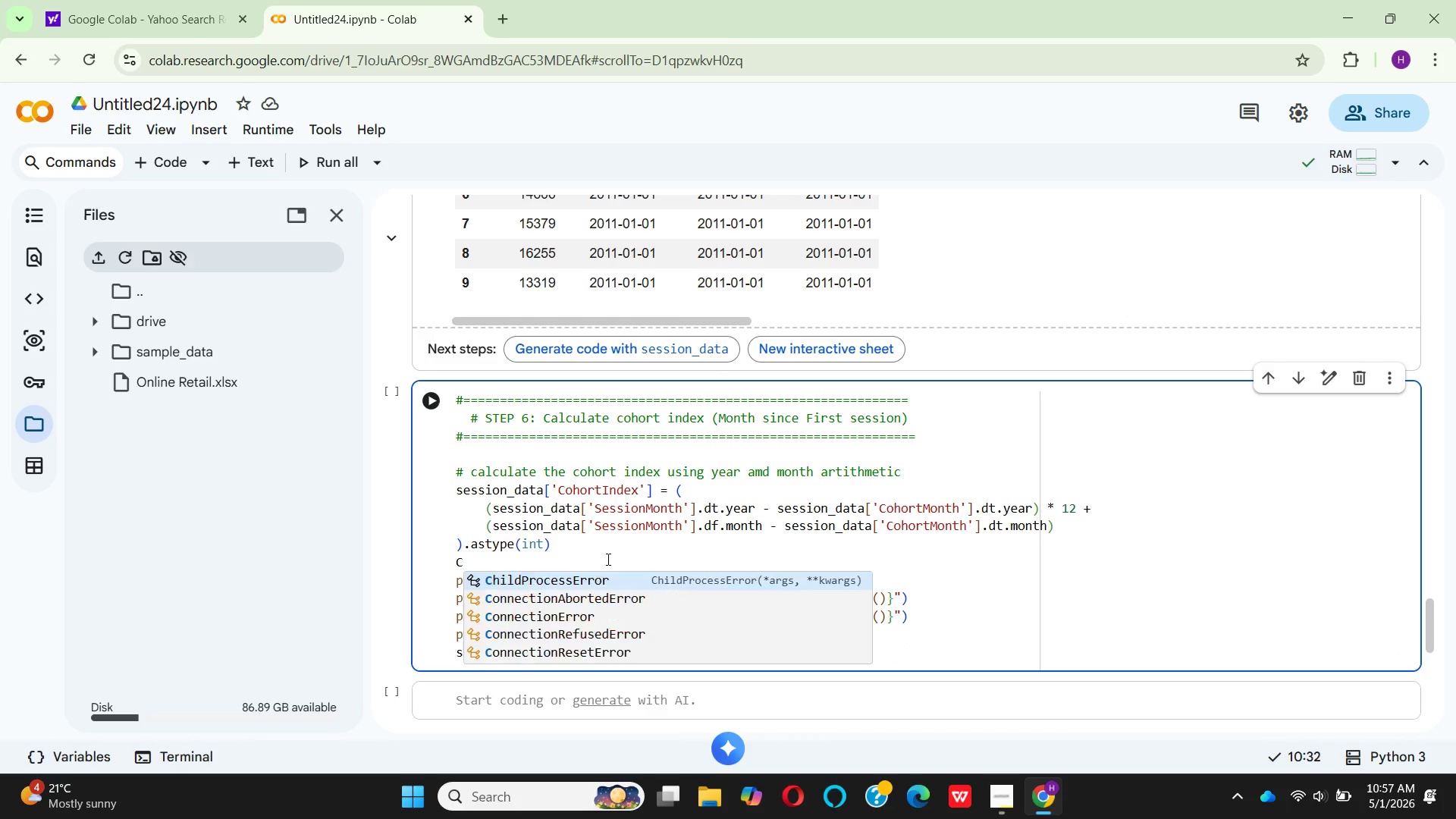 
left_click([607, 559])
 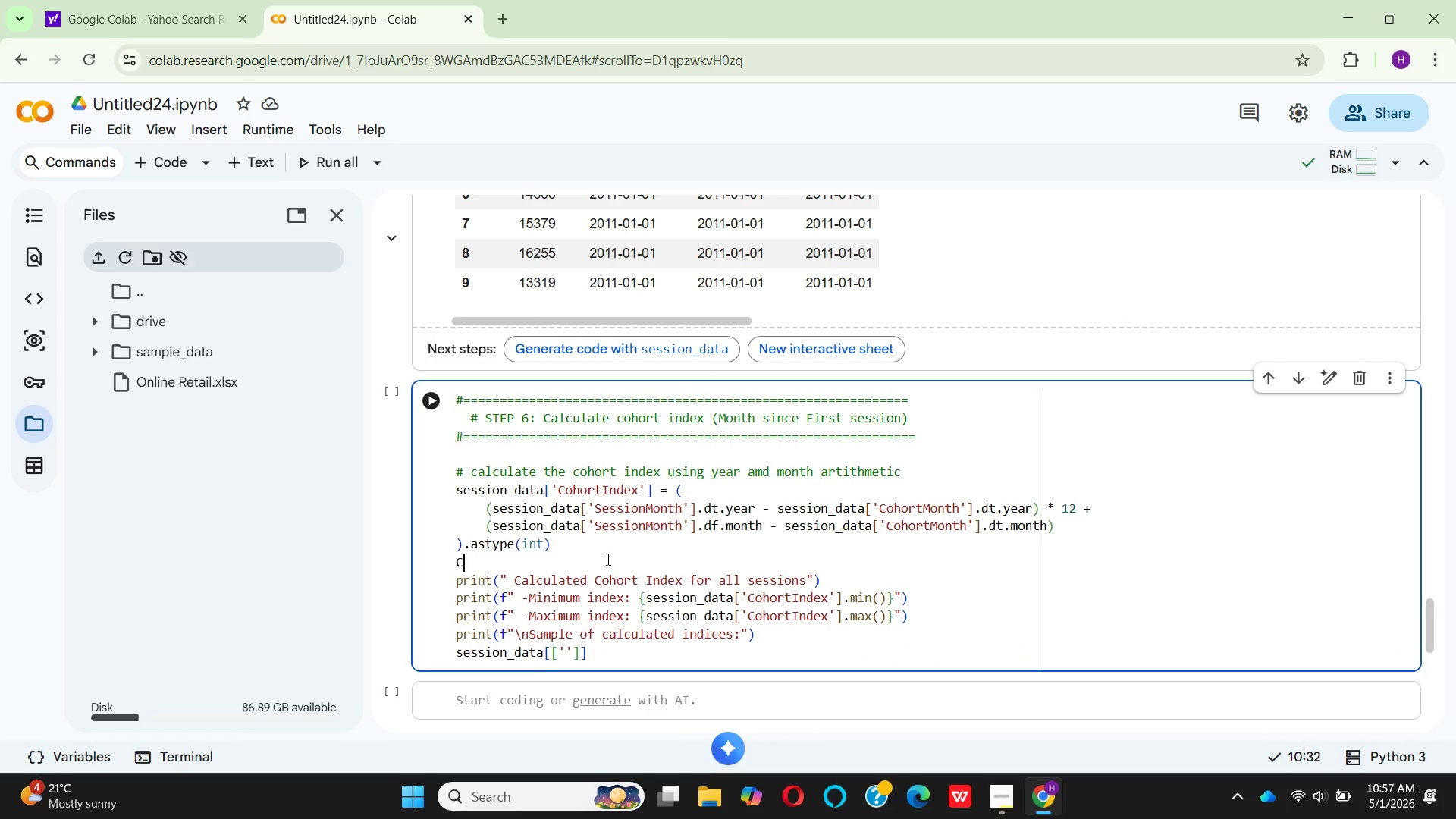 
key(C)
 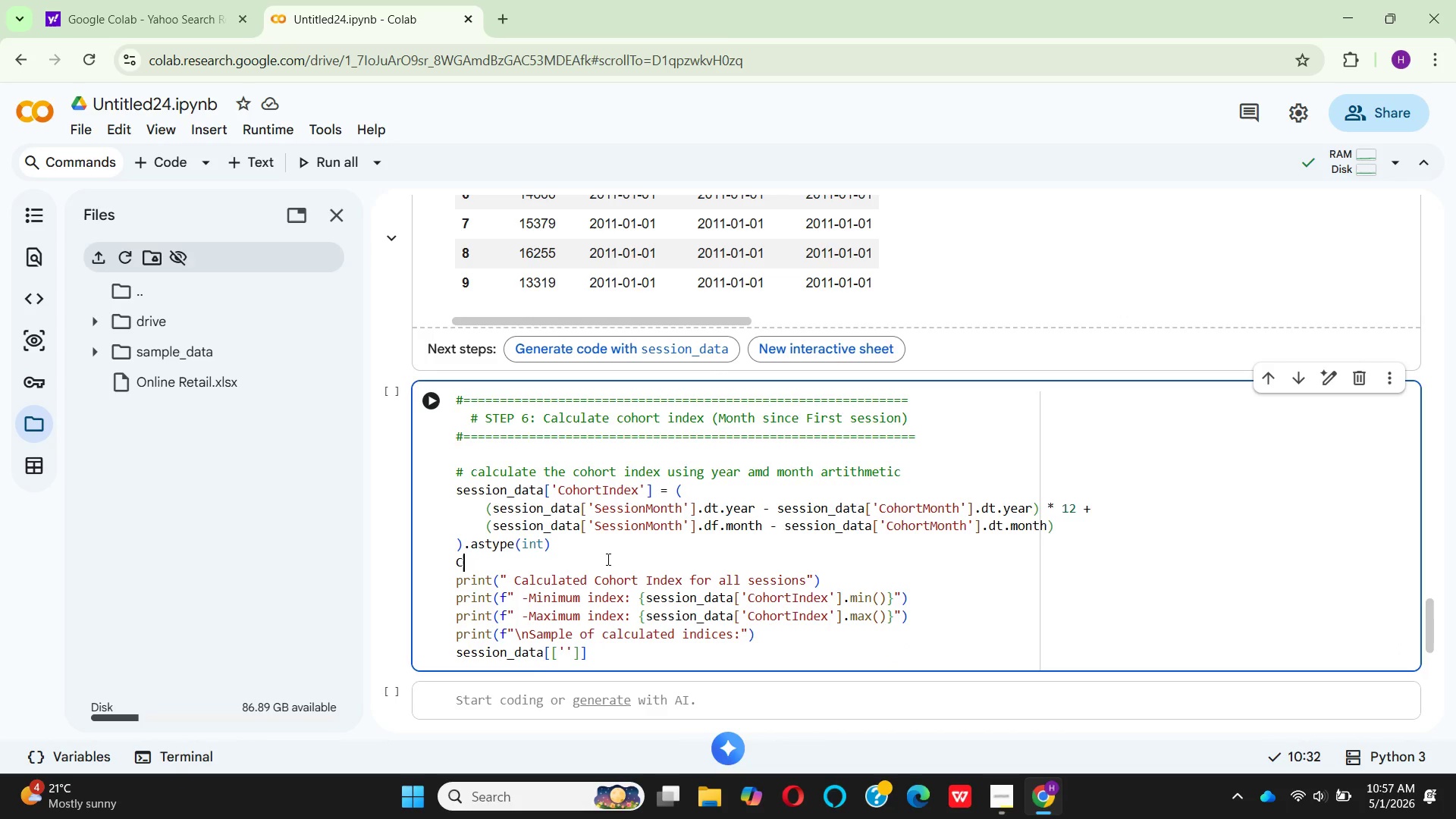 
key(CapsLock)
 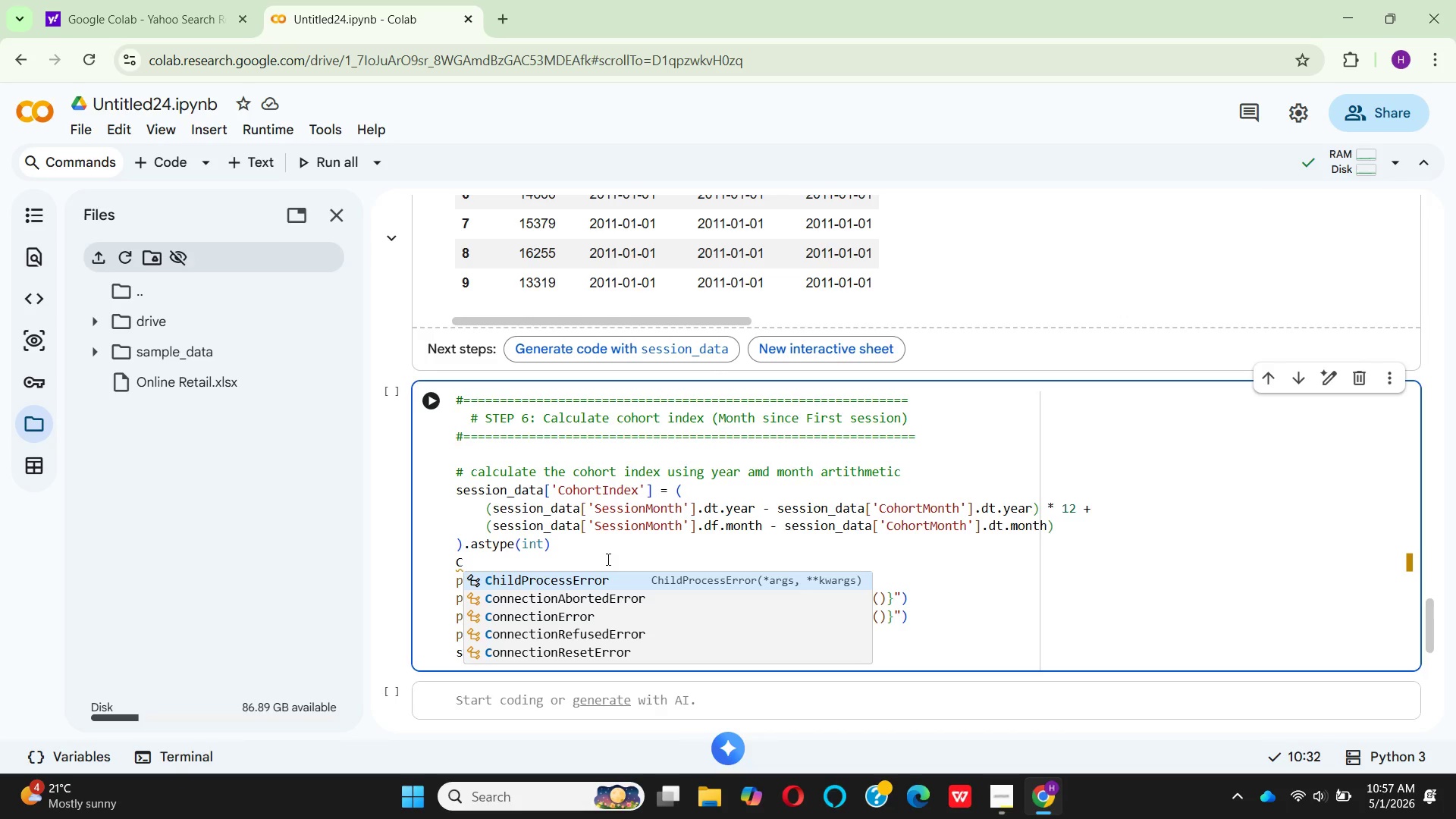 
key(Control+ControlLeft)
 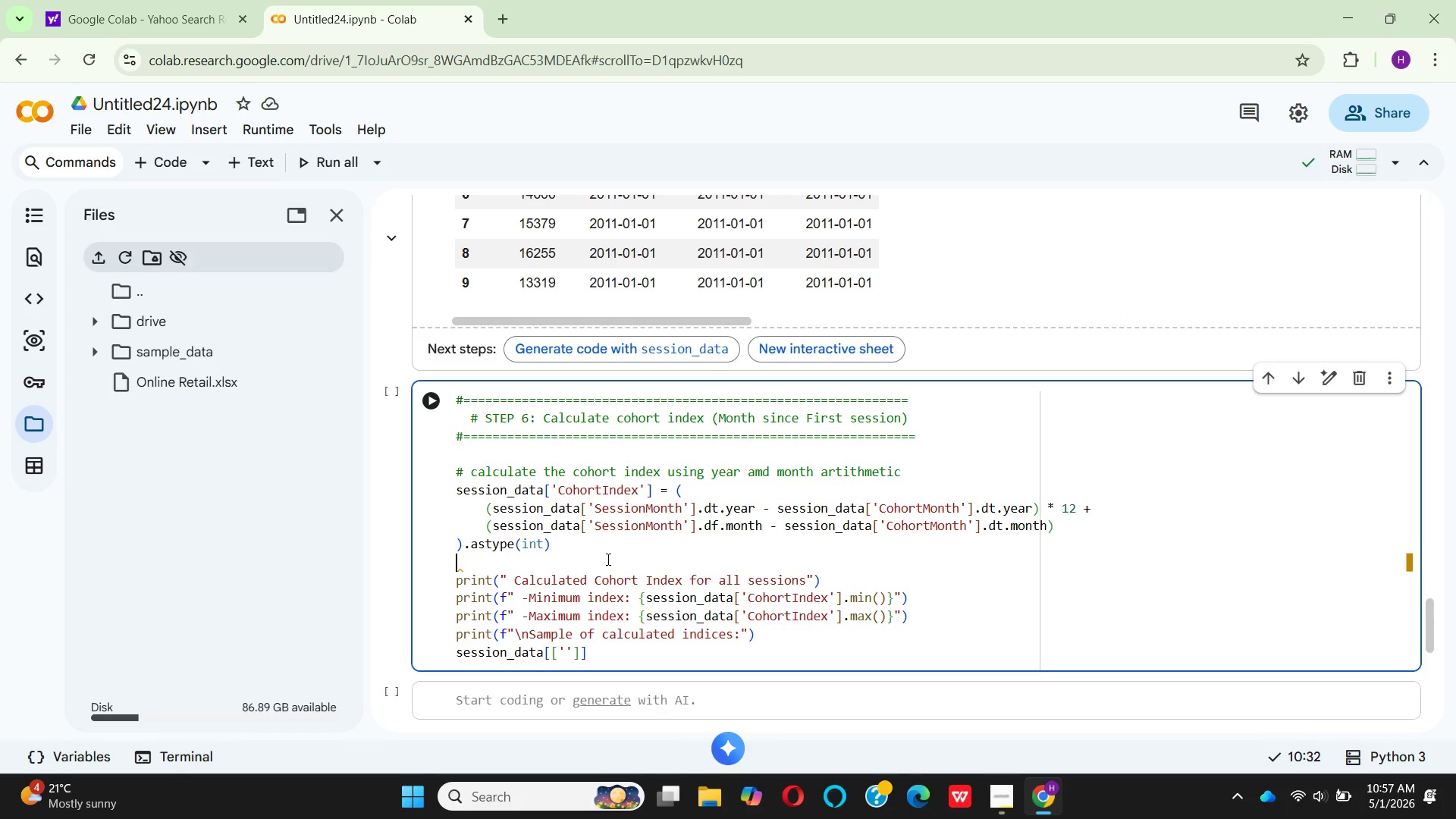 
key(Control+Z)
 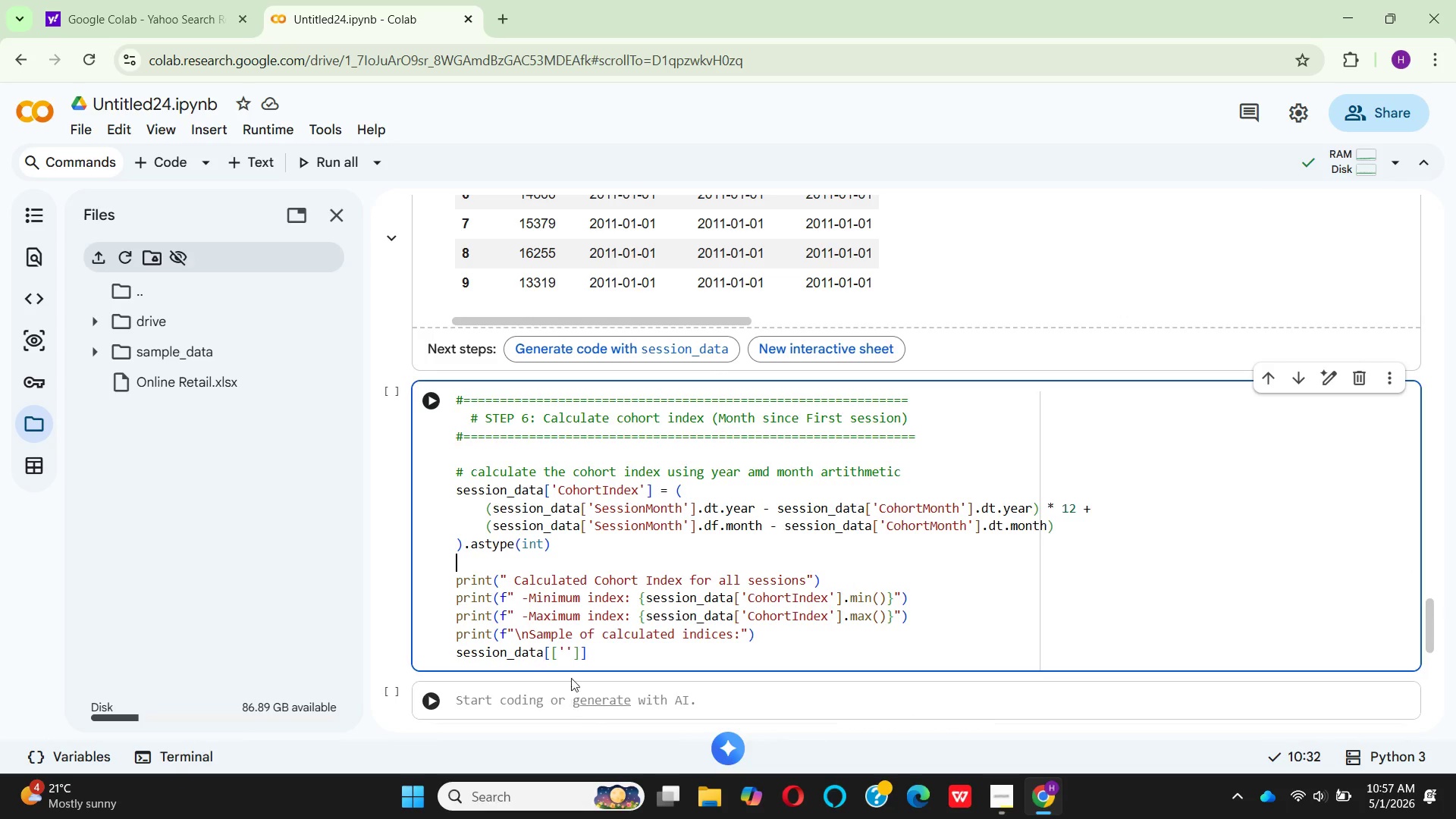 
left_click([568, 662])
 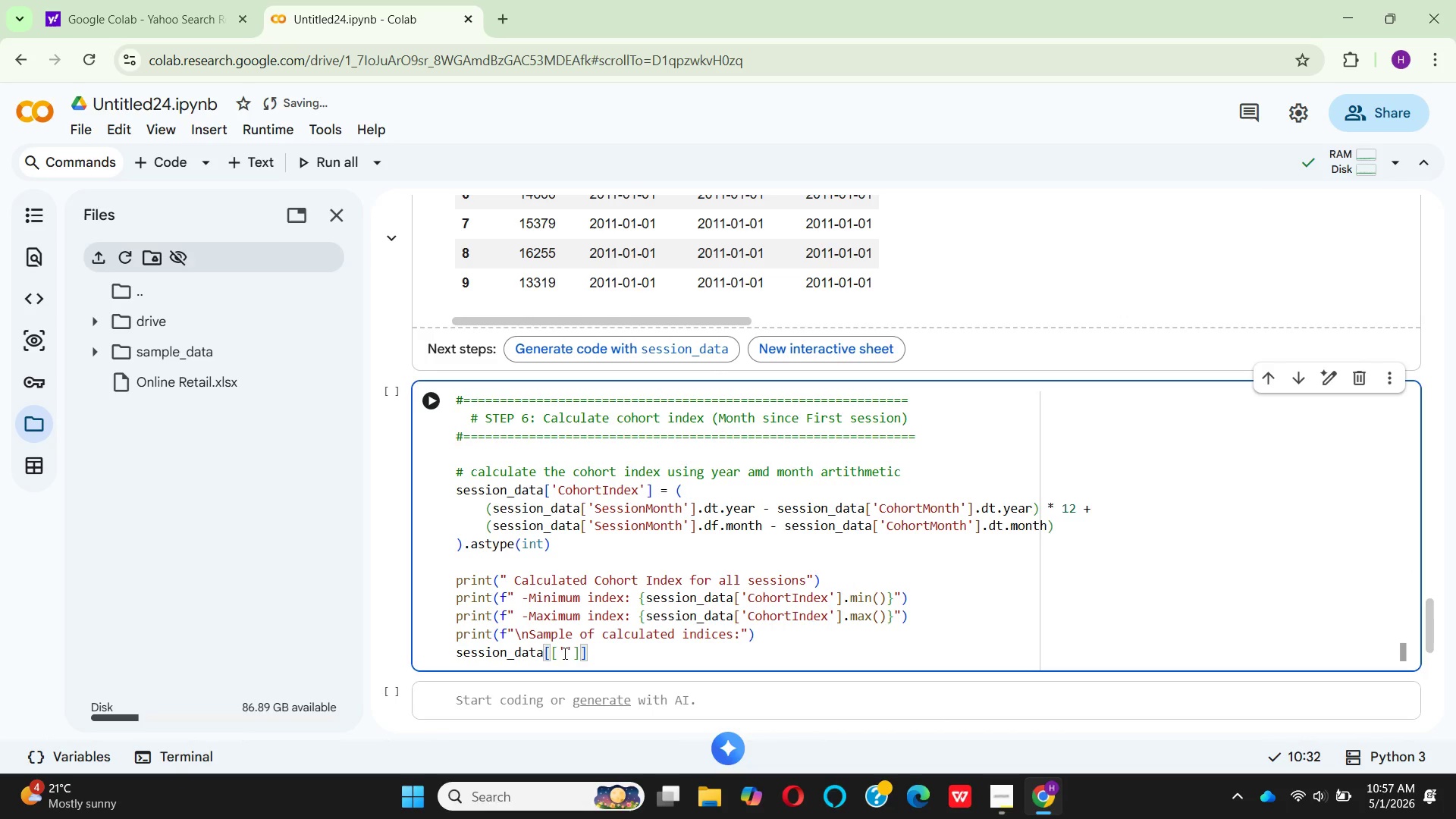 
left_click([563, 653])
 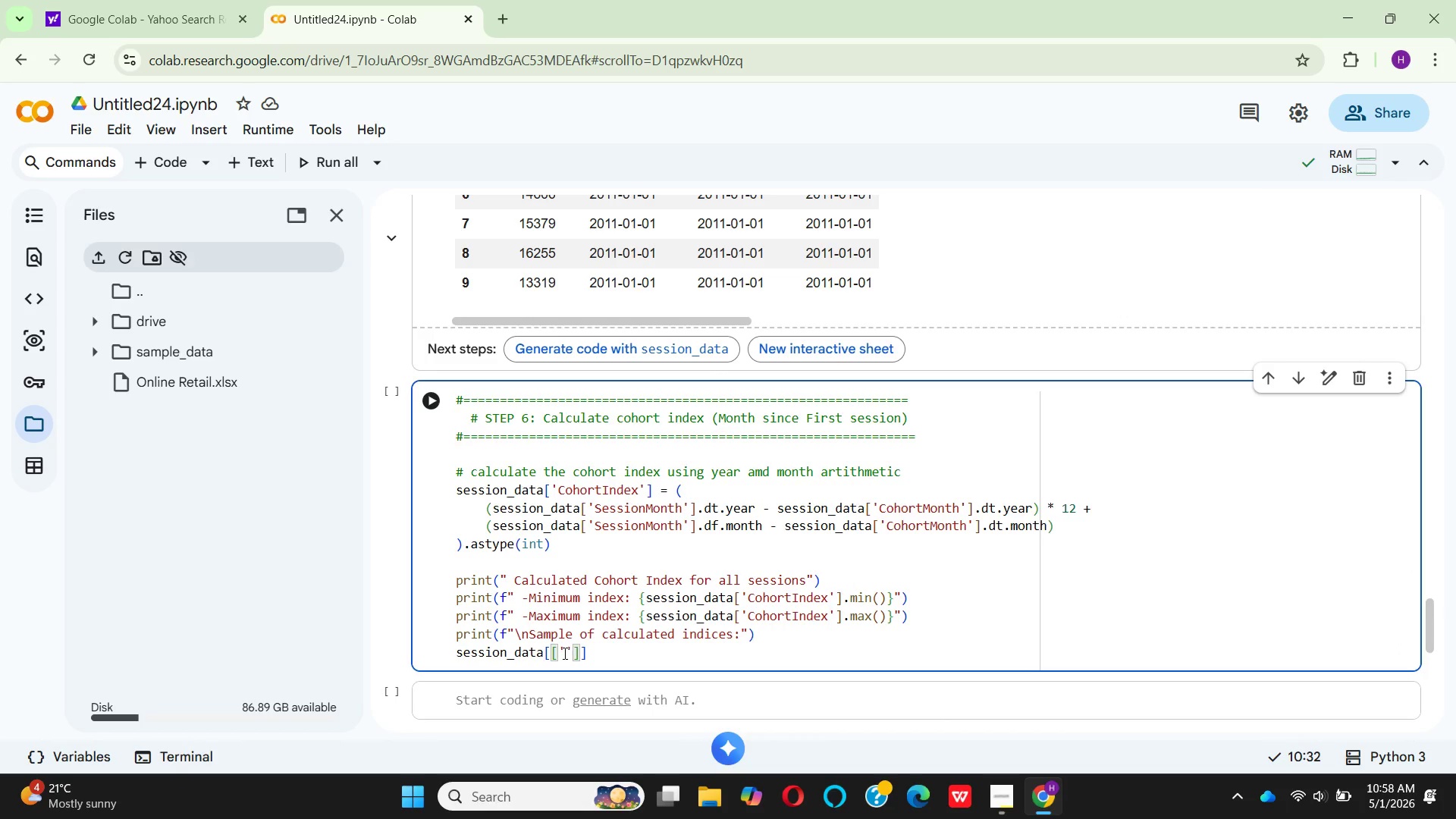 
wait(5.05)
 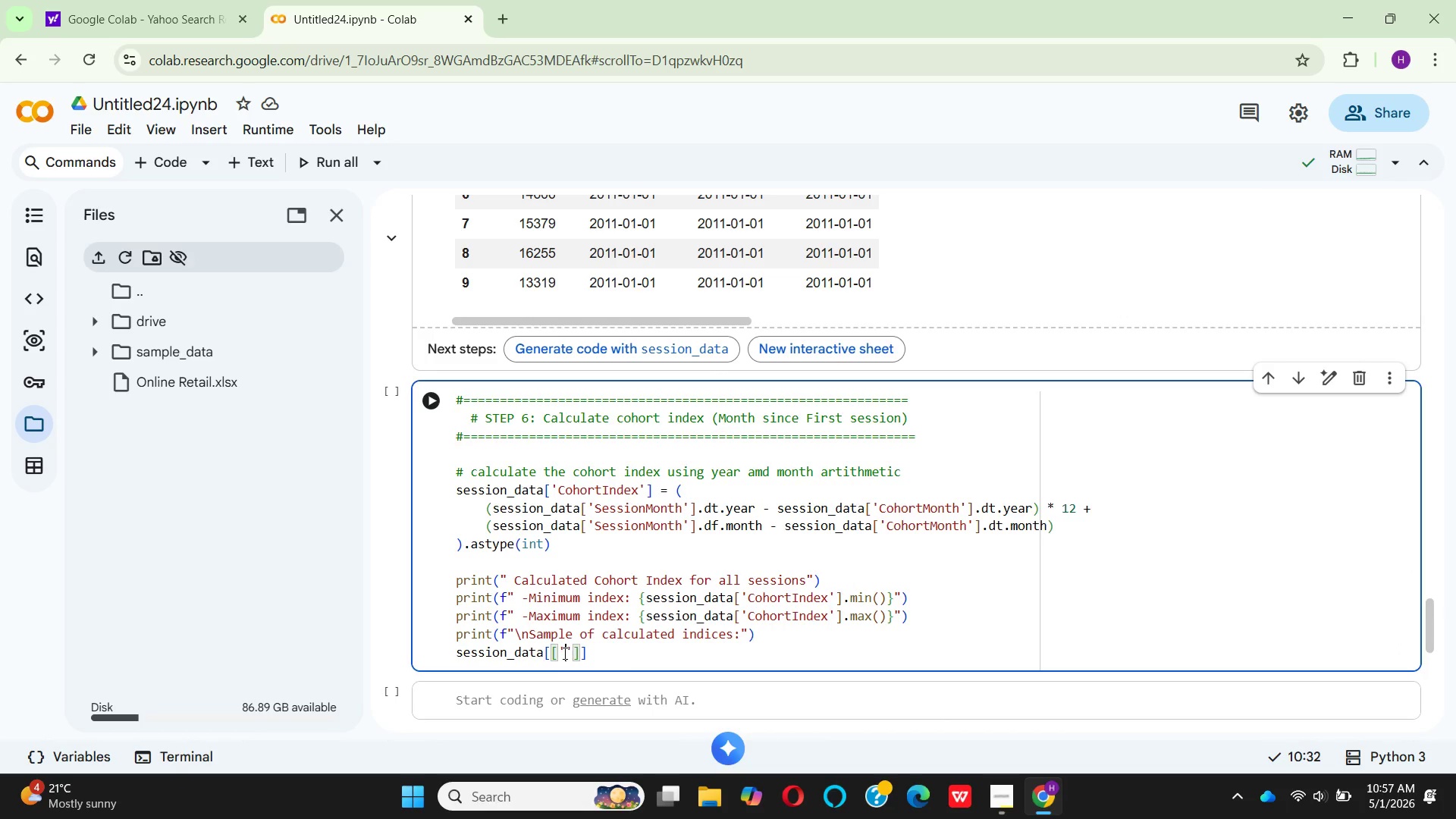 
type(Co)
key(Backspace)
type(i)
key(Backspace)
type(usto)
 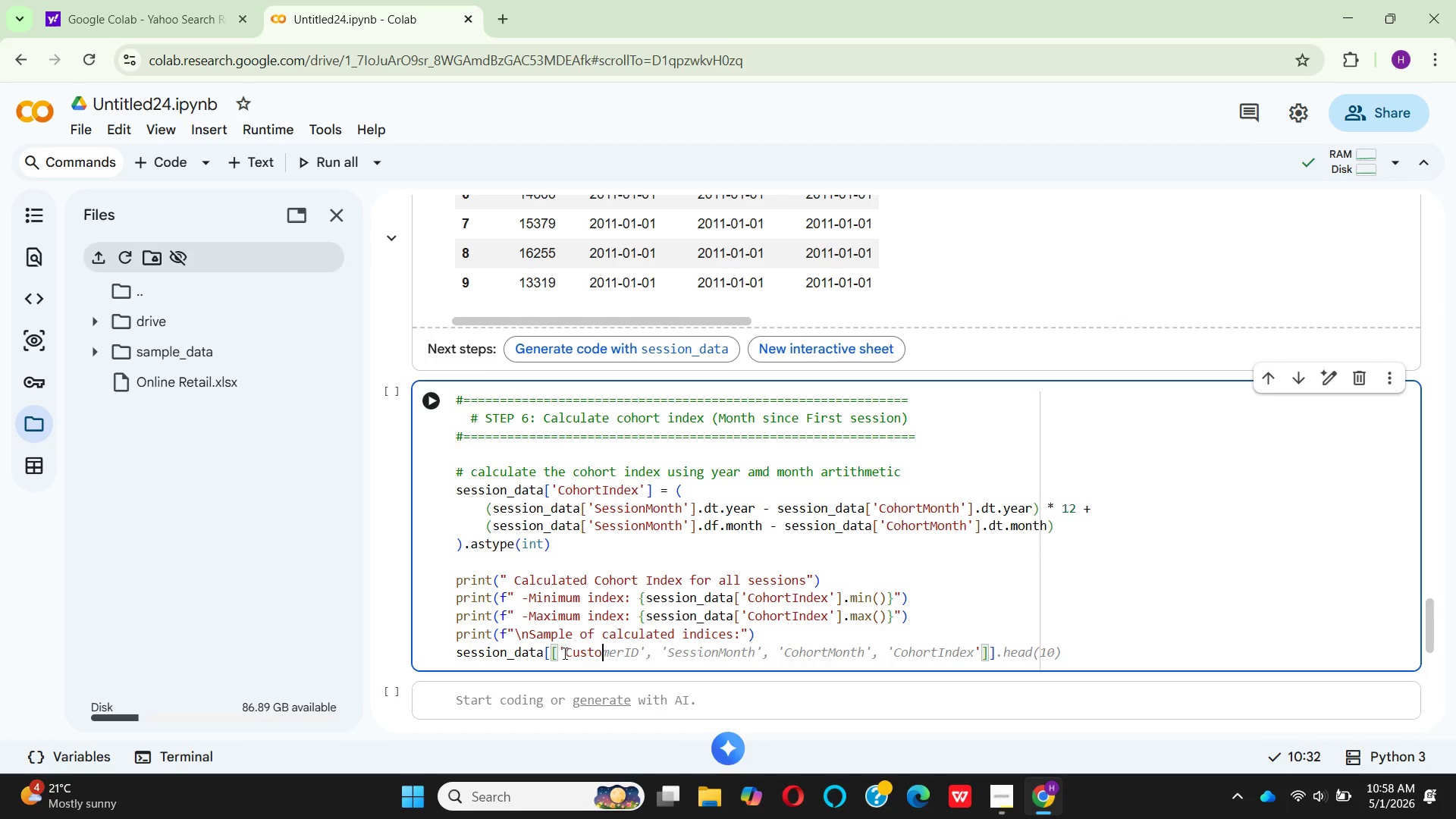 
type(merID)
 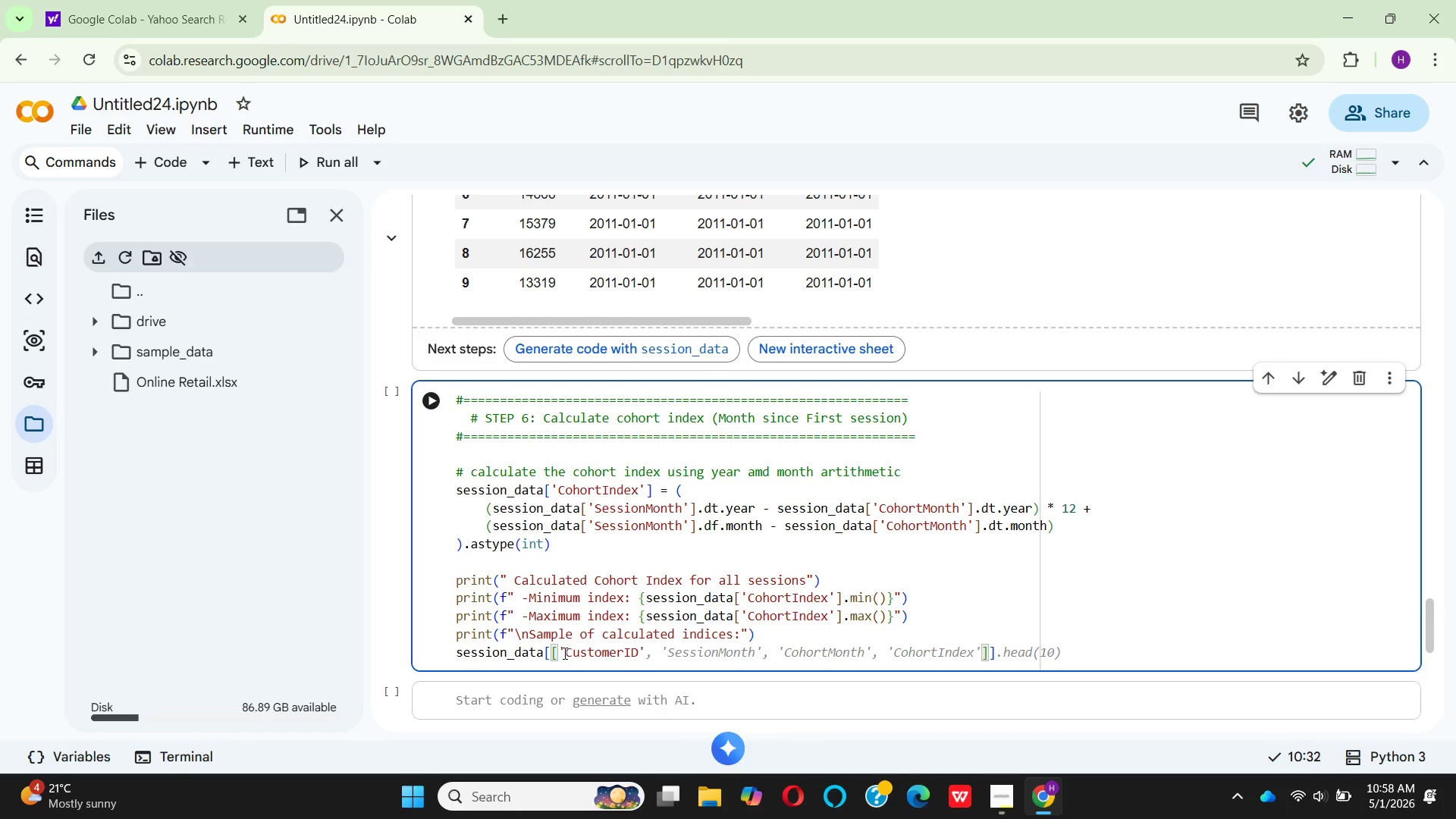 
hold_key(key=CapsLock, duration=0.31)
 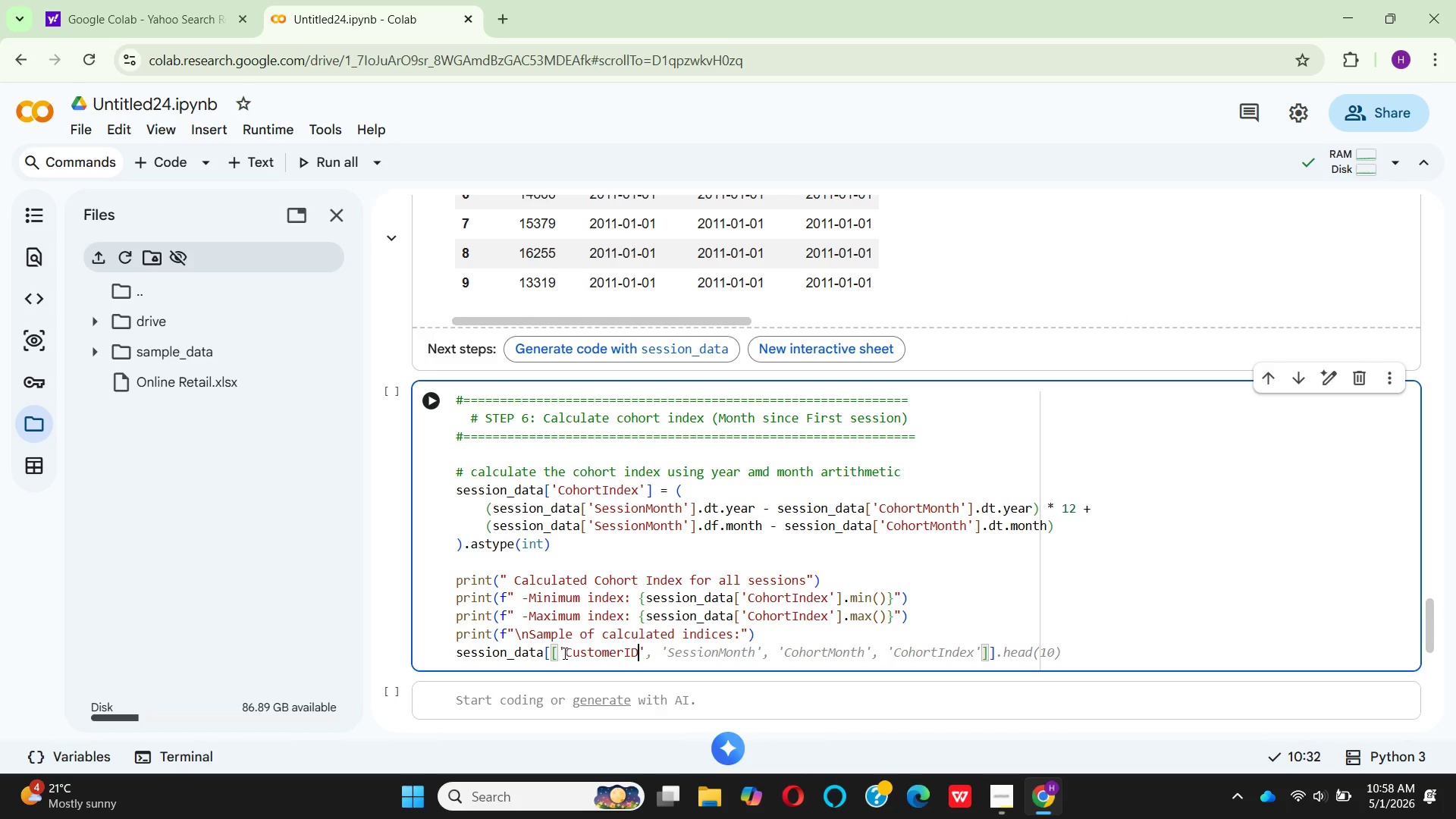 
key(ArrowRight)
 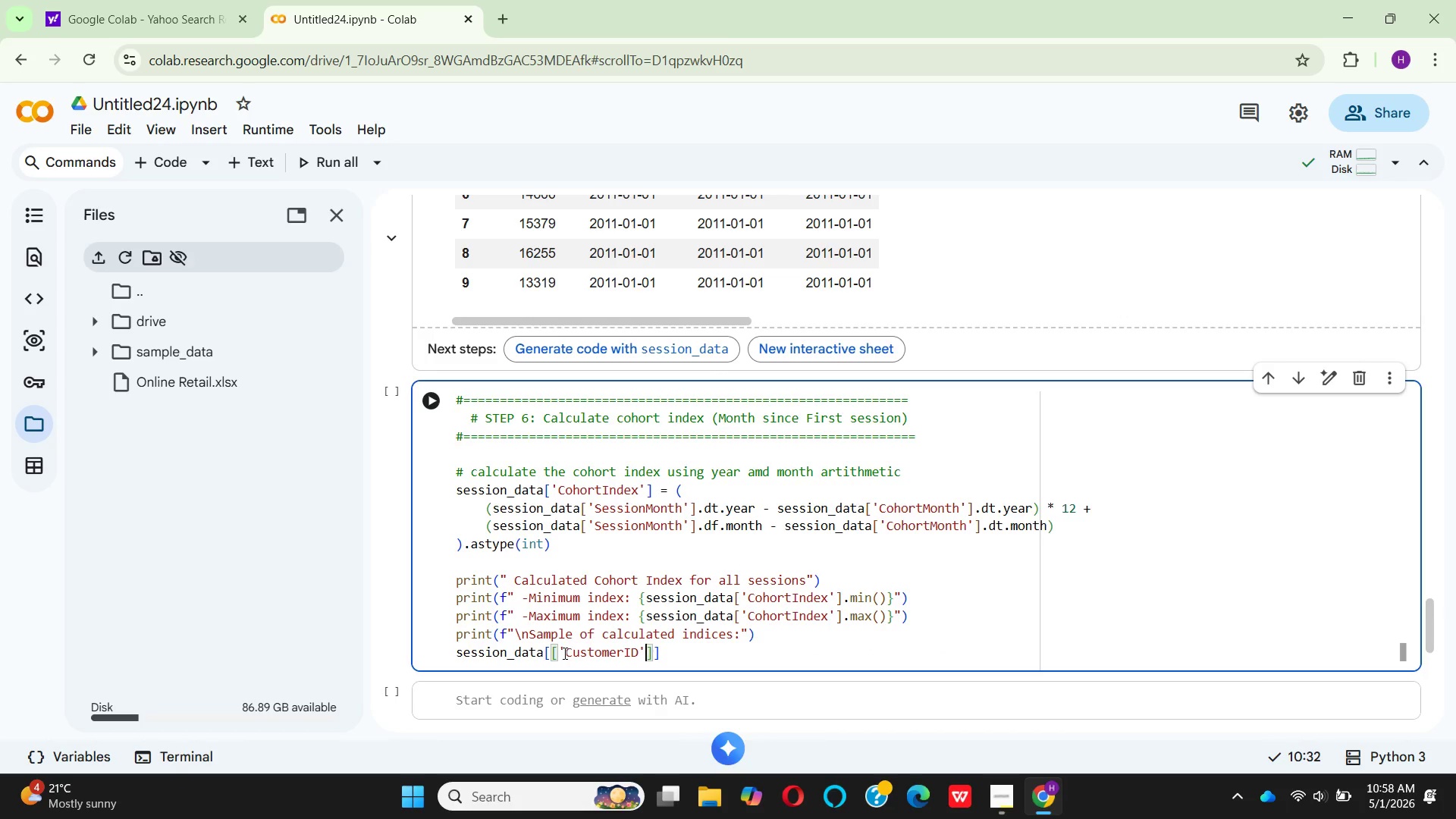 
key(Comma)
 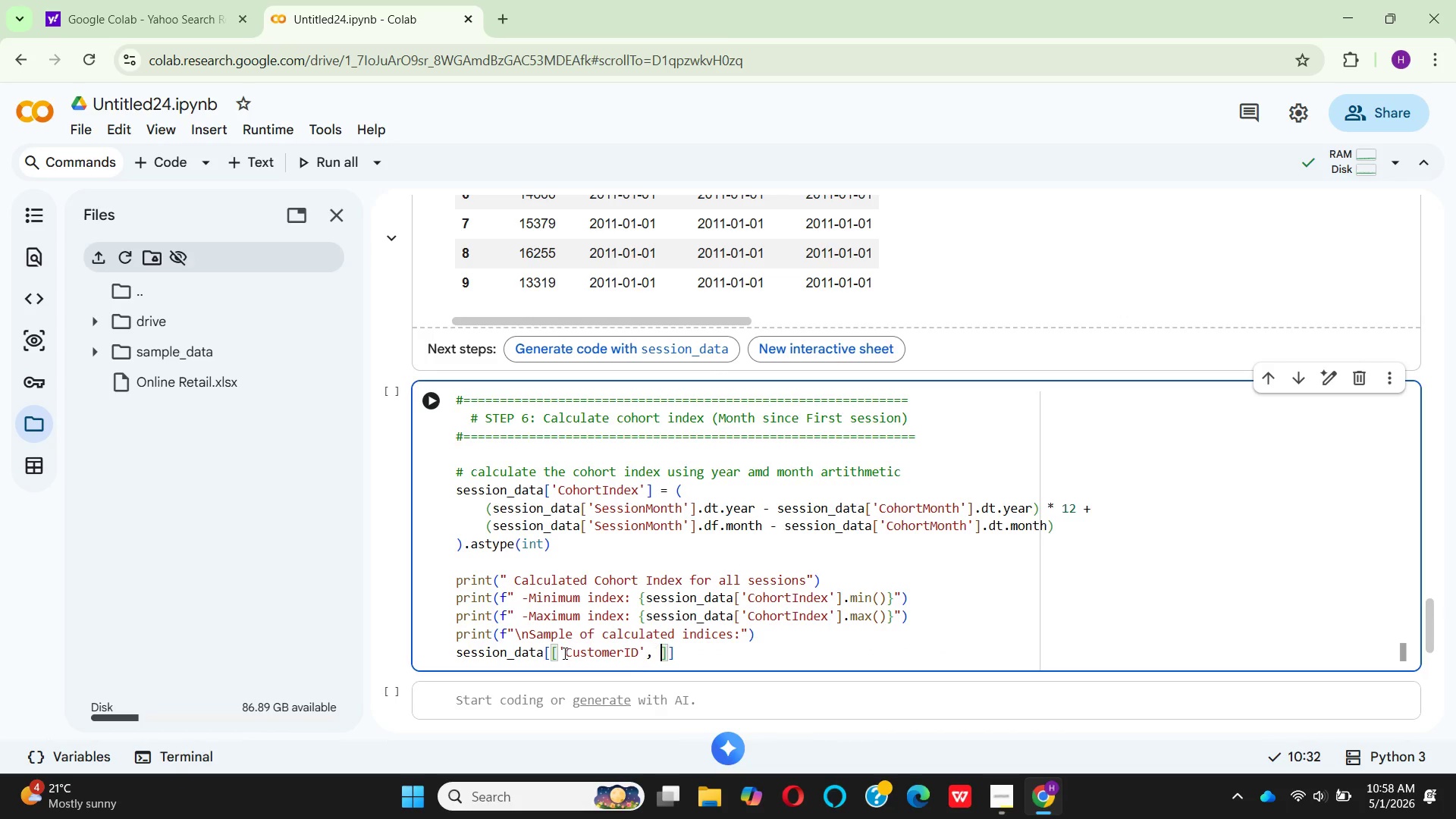 
key(Space)
 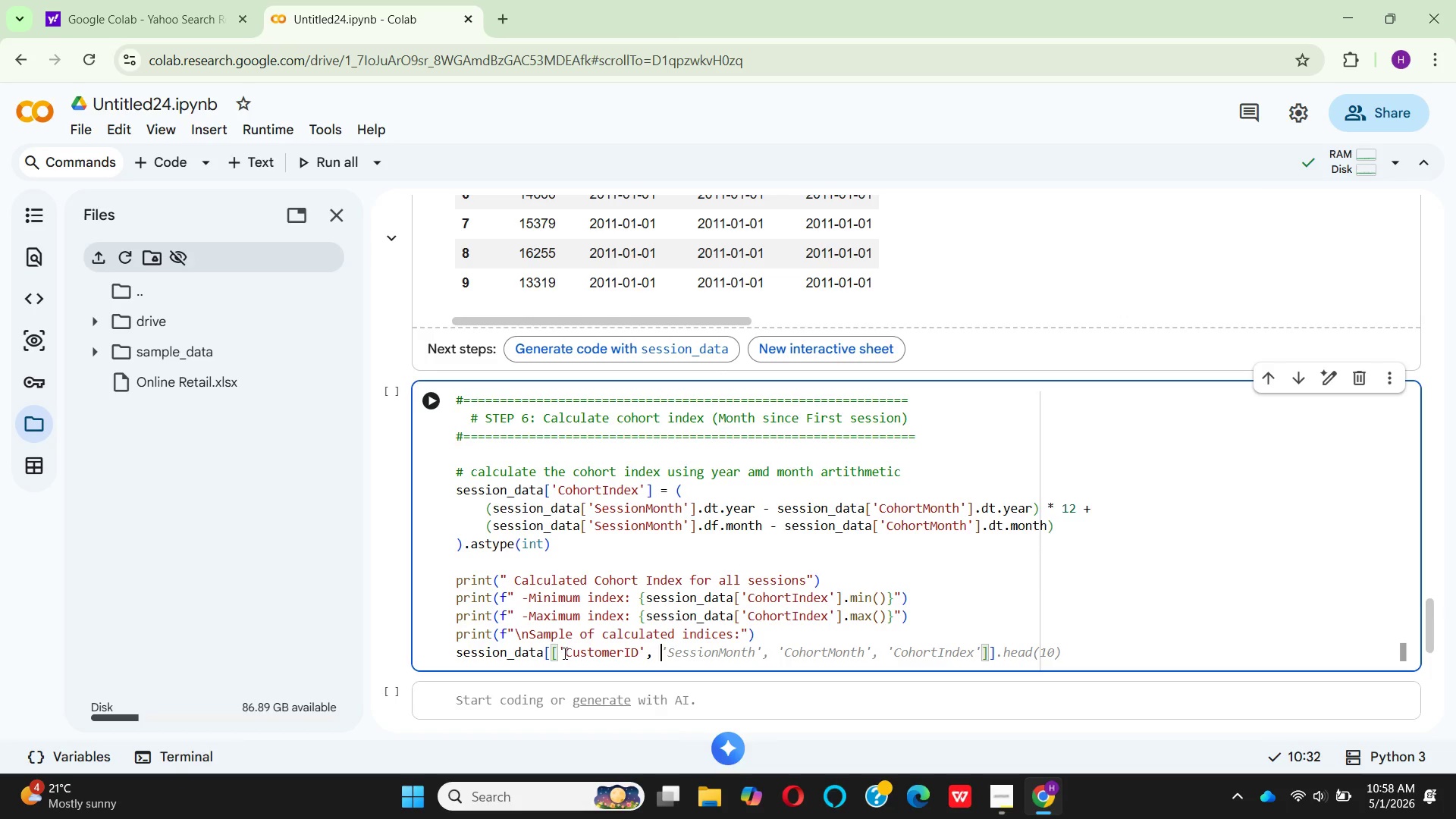 
key(Quote)
 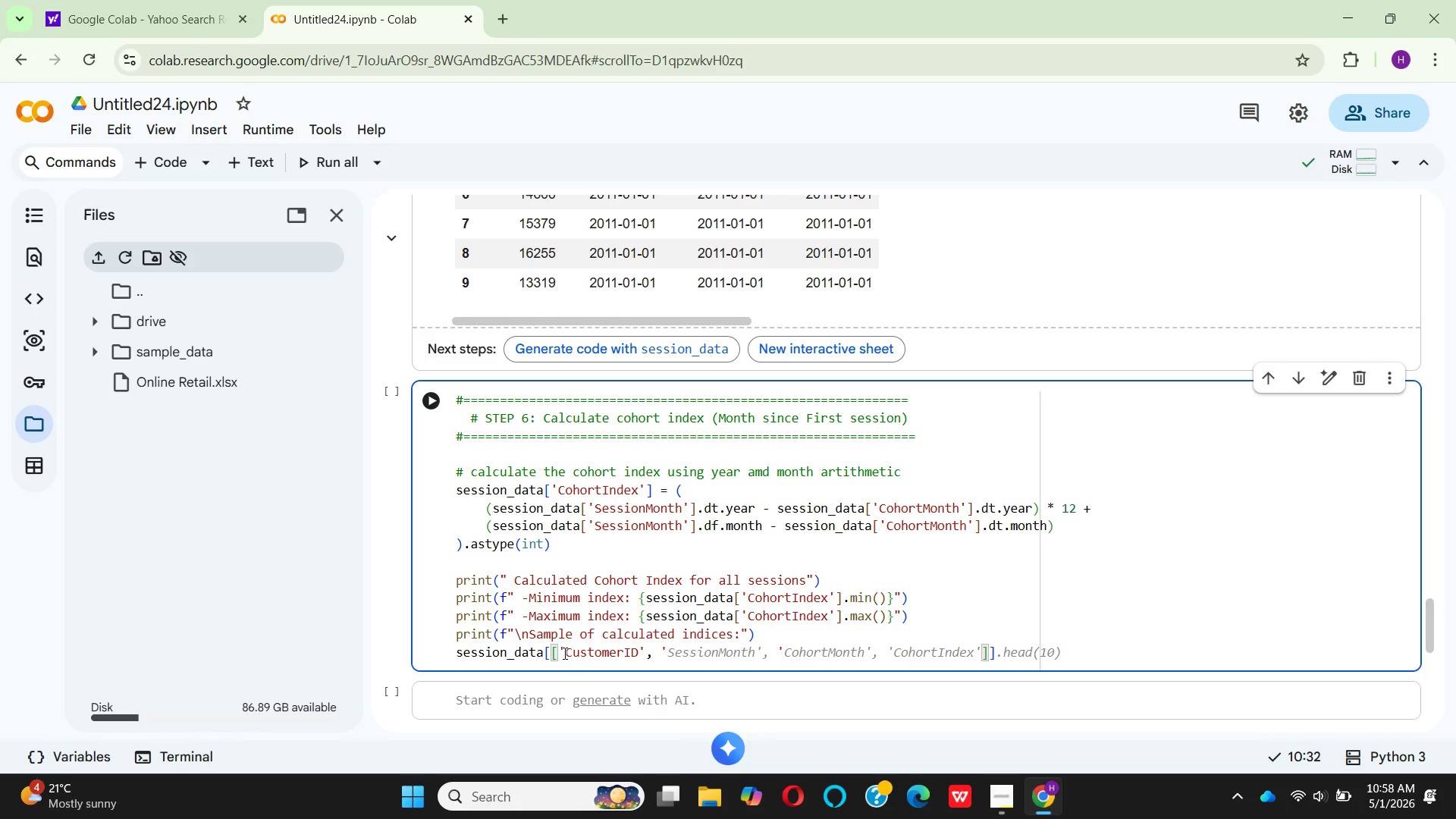 
hold_key(key=CapsLock, duration=0.34)
 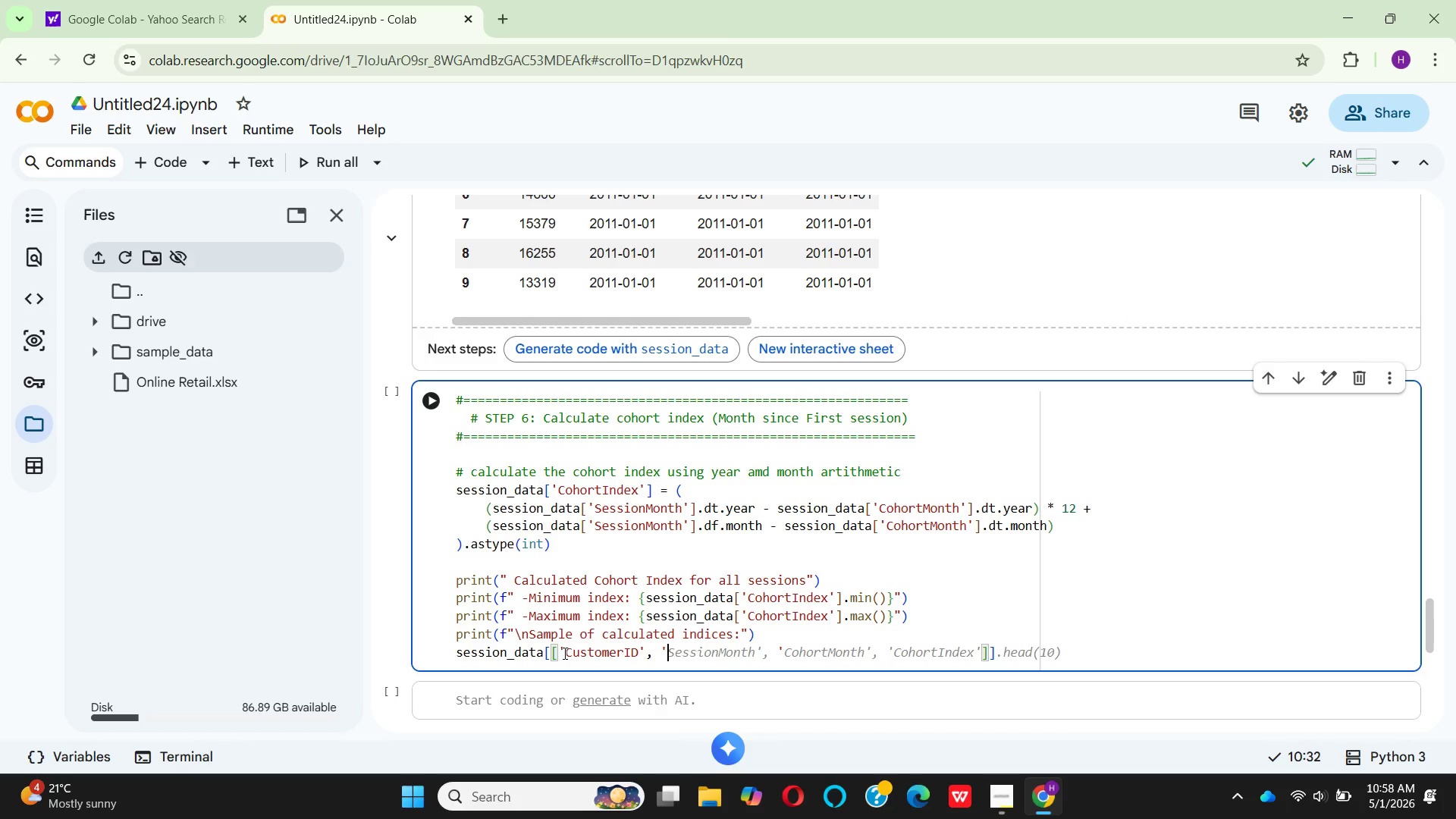 
key(C)
 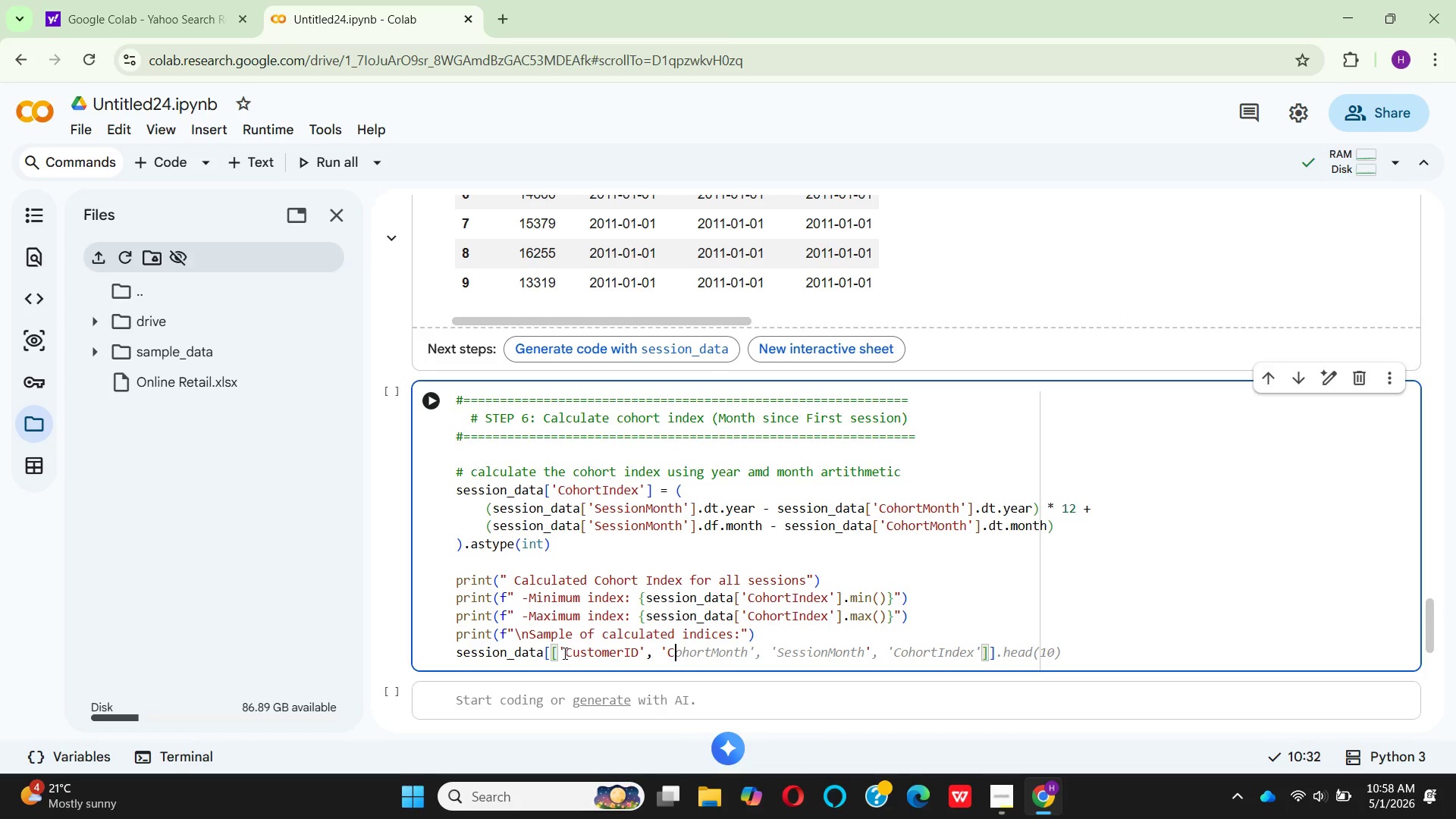 
key(CapsLock)
 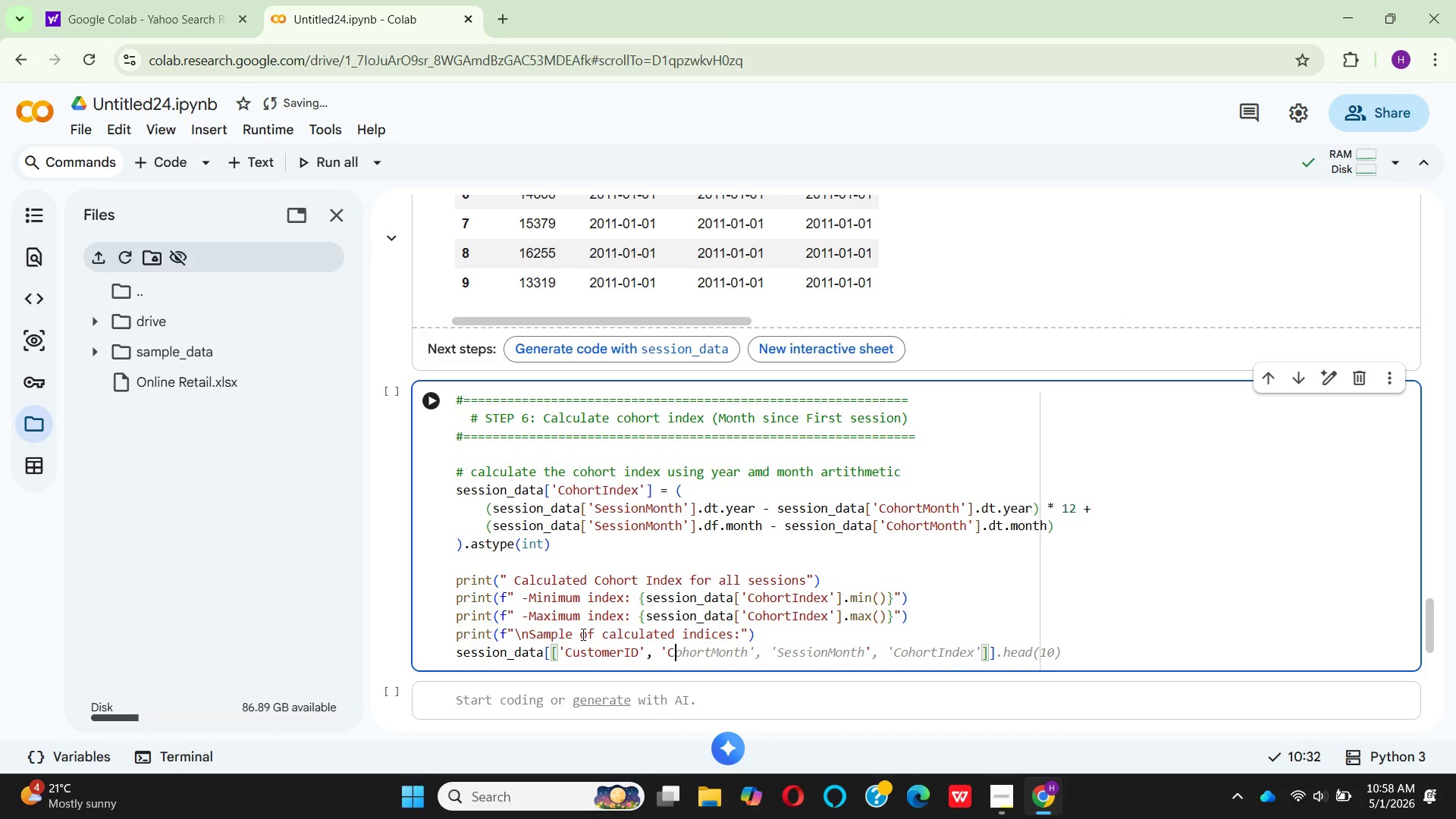 
type(oort)
 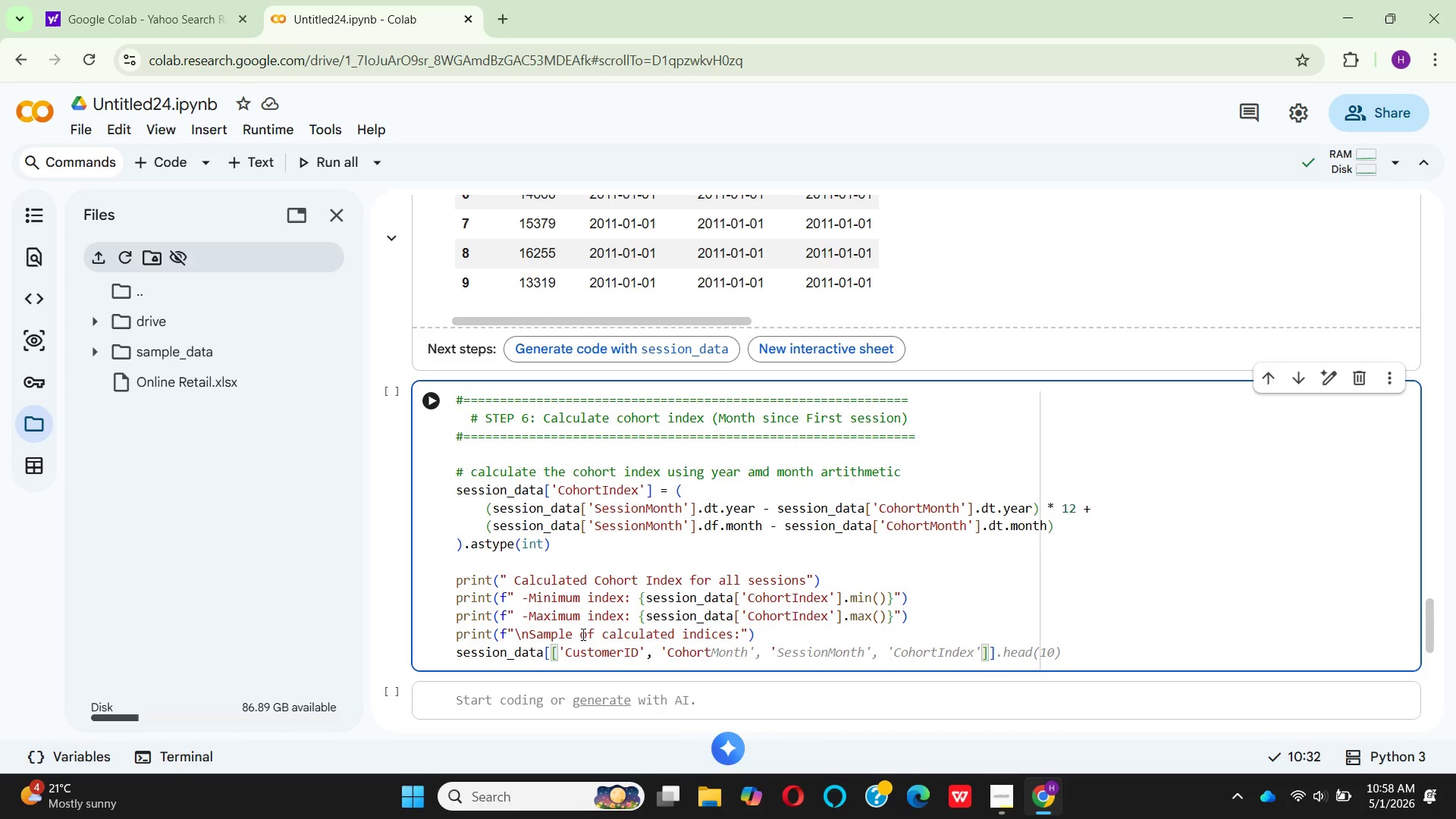 
hold_key(key=H, duration=0.36)
 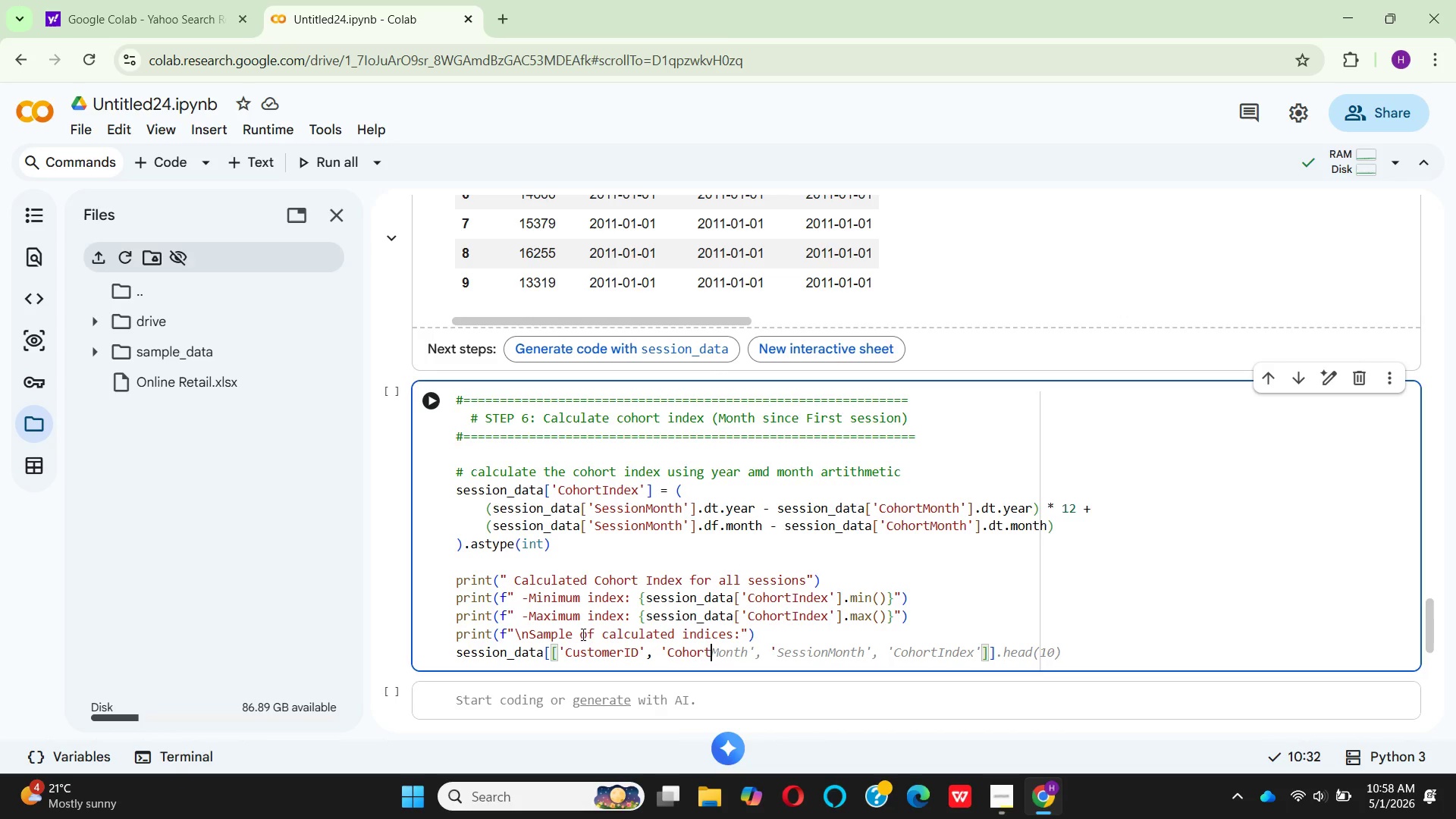 
type(Month)
 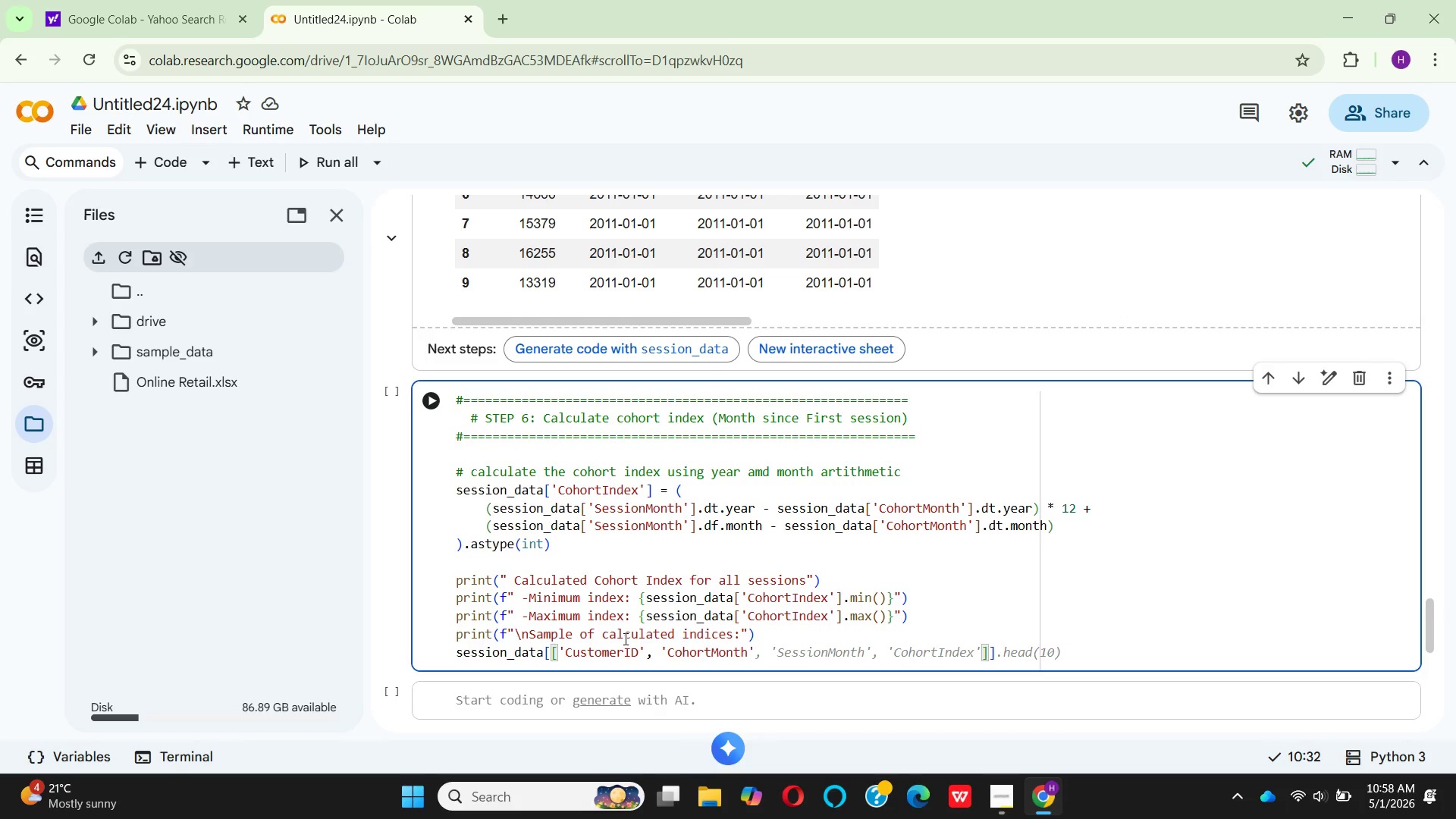 
key(ArrowRight)
 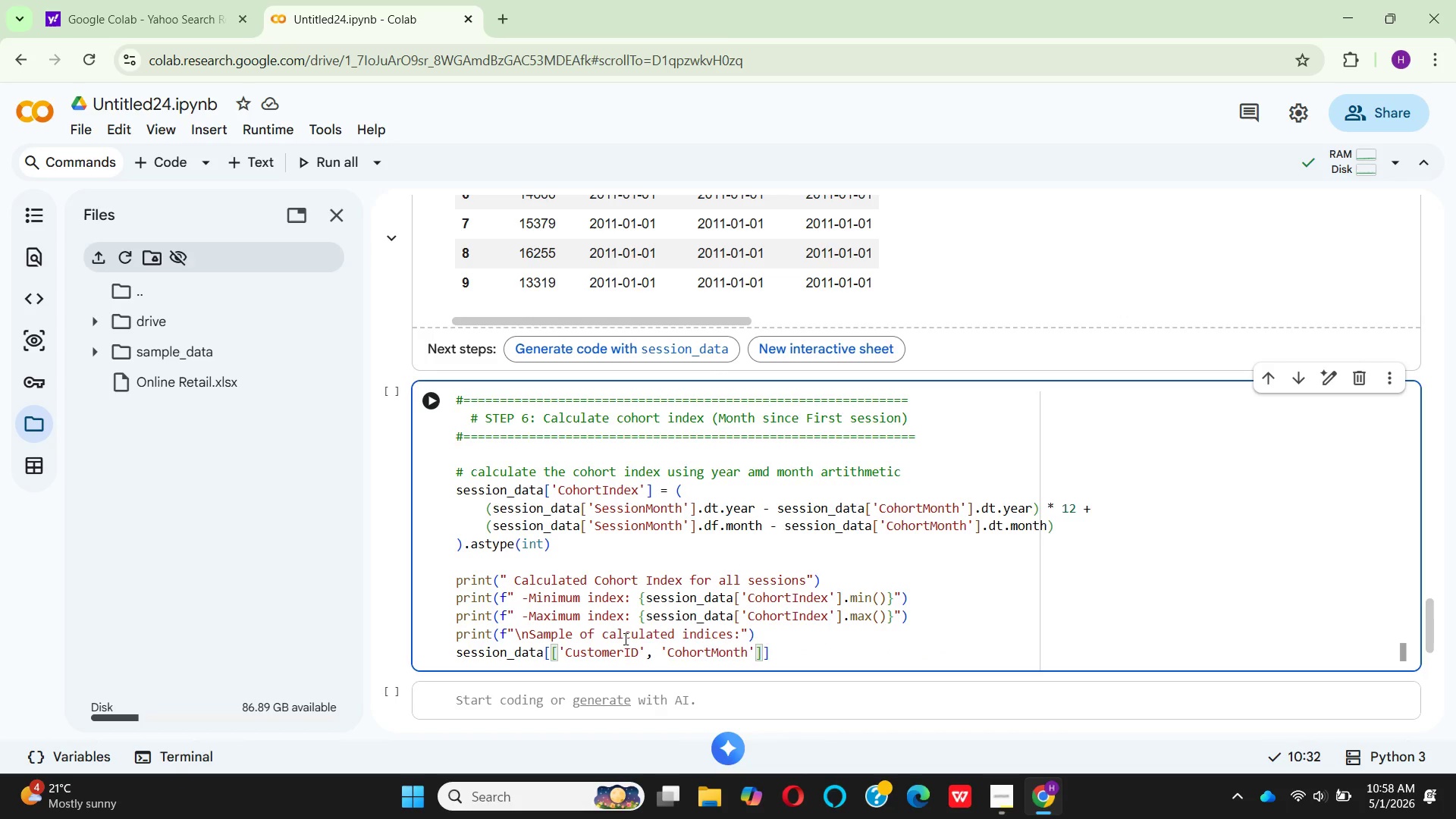 
key(Comma)
 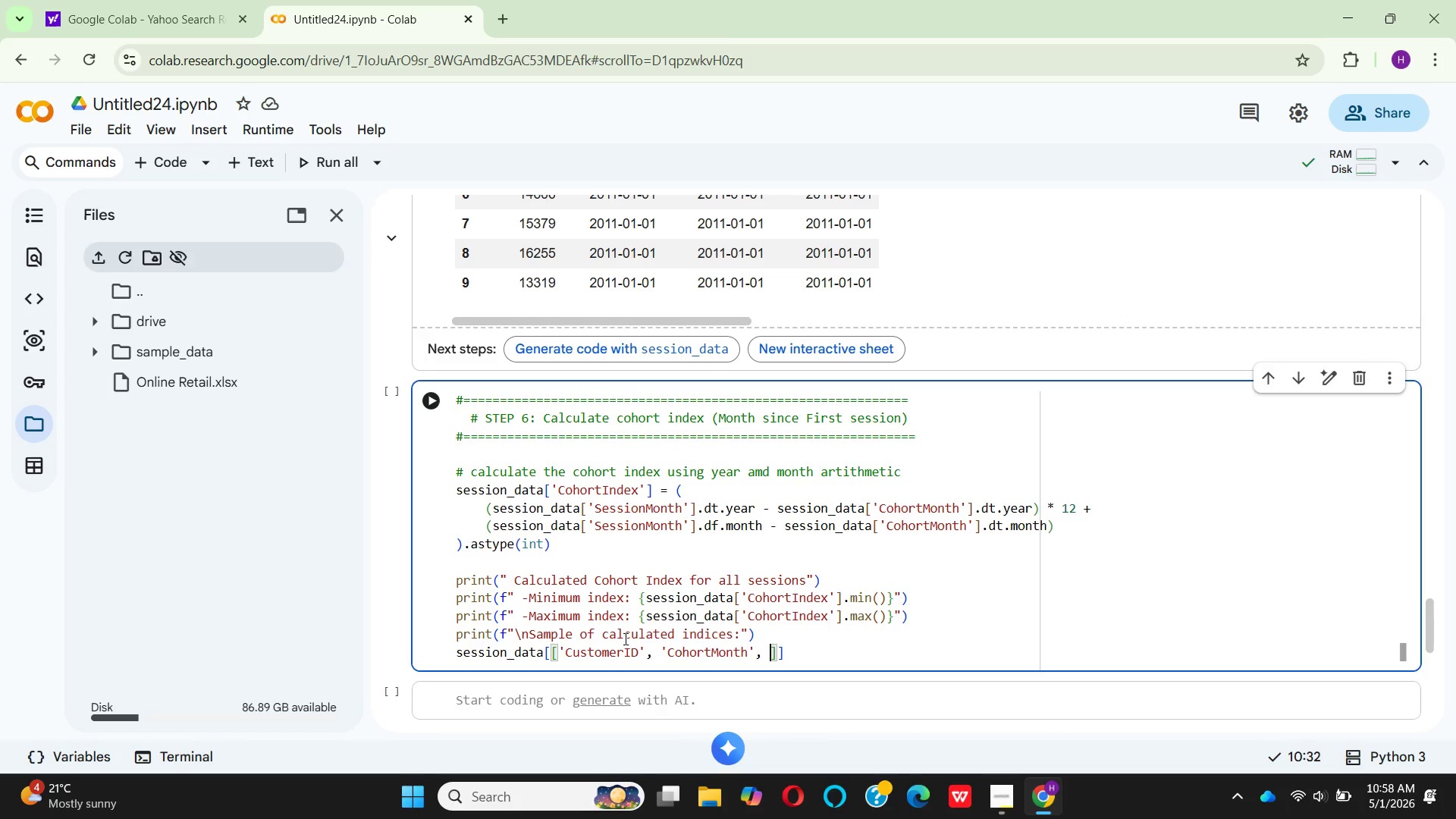 
key(Space)
 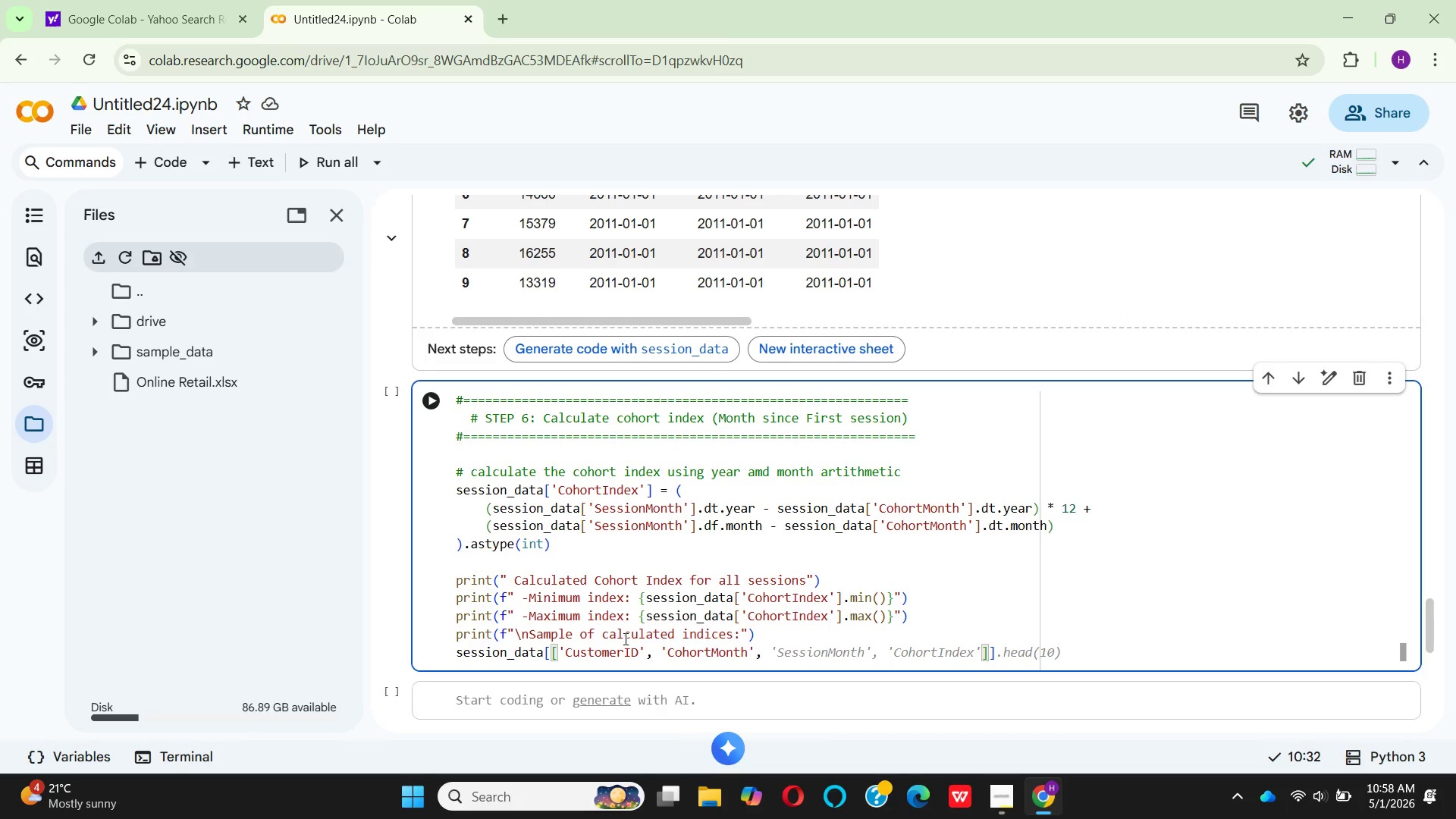 
type('SessionMnth)
 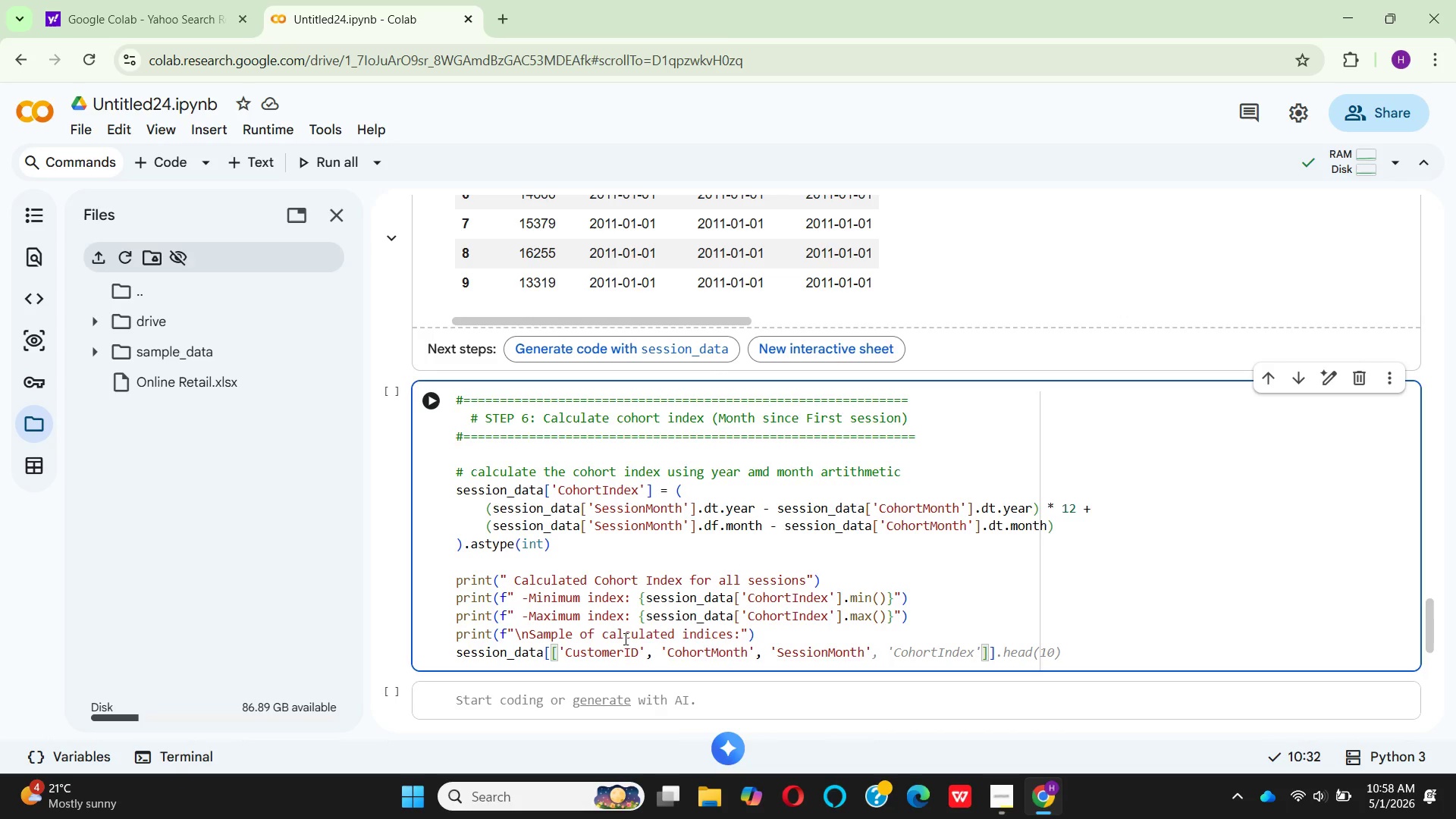 
hold_key(key=CapsLock, duration=0.34)
 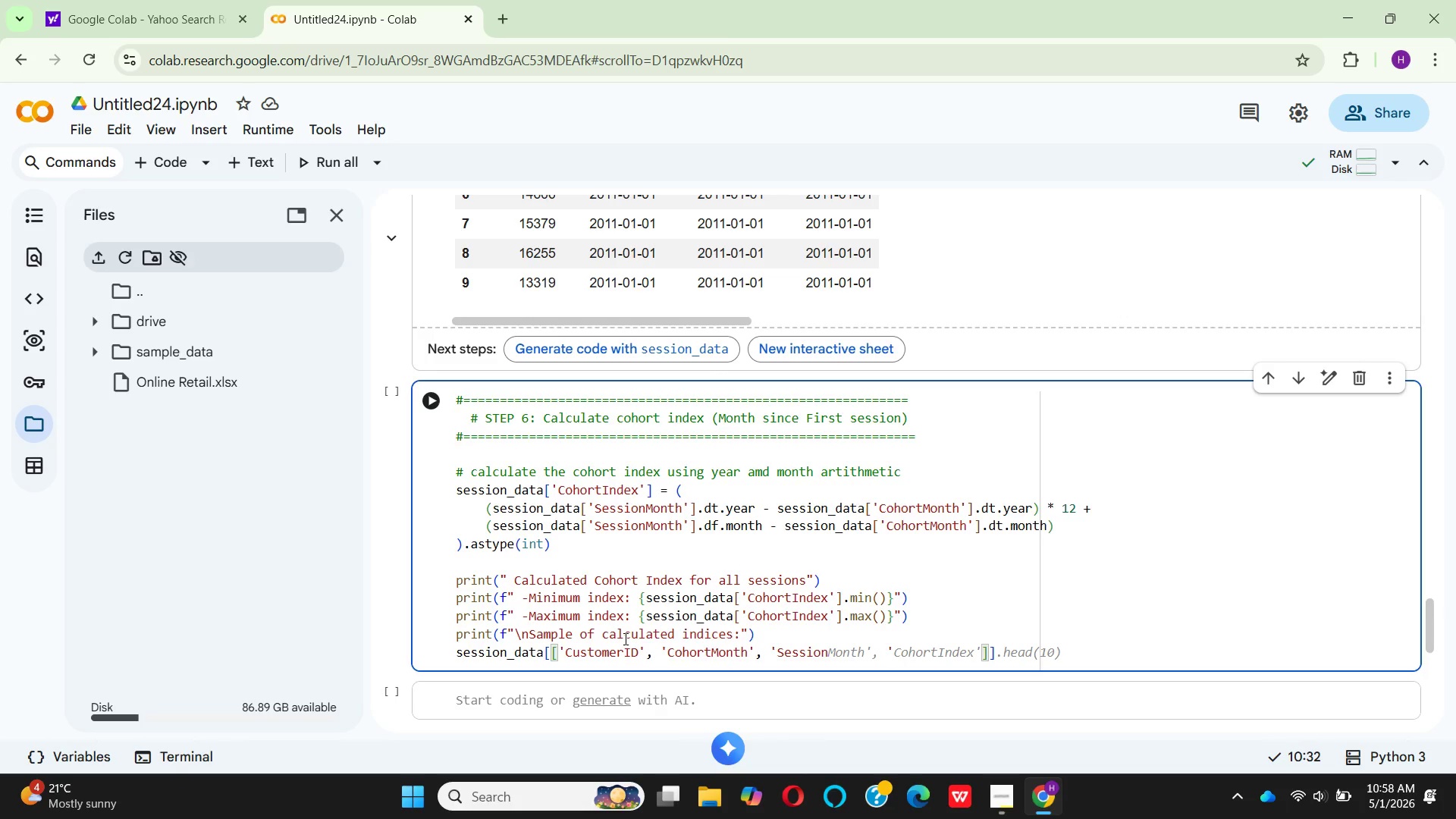 
key(ArrowRight)
 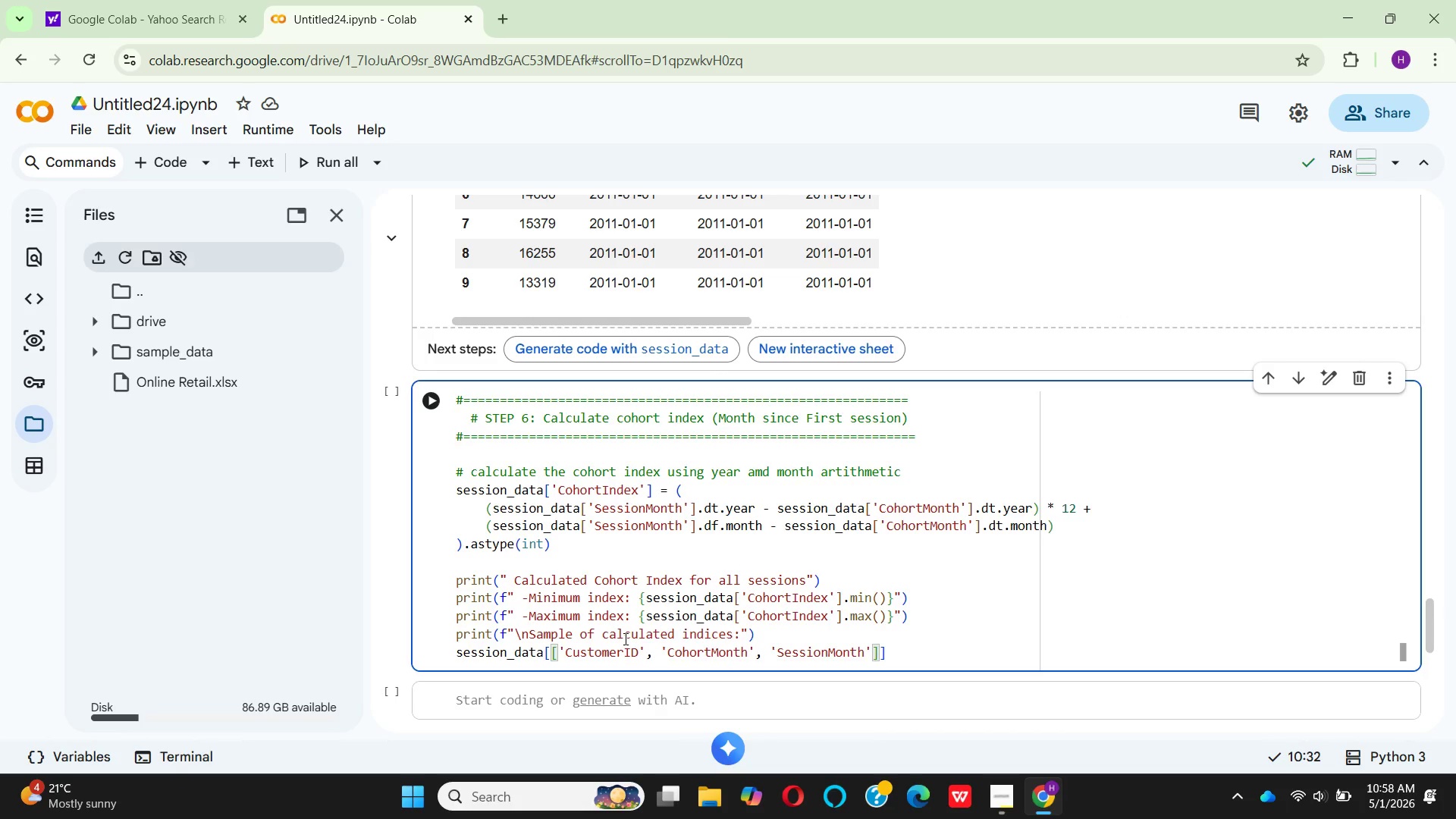 
key(Comma)
 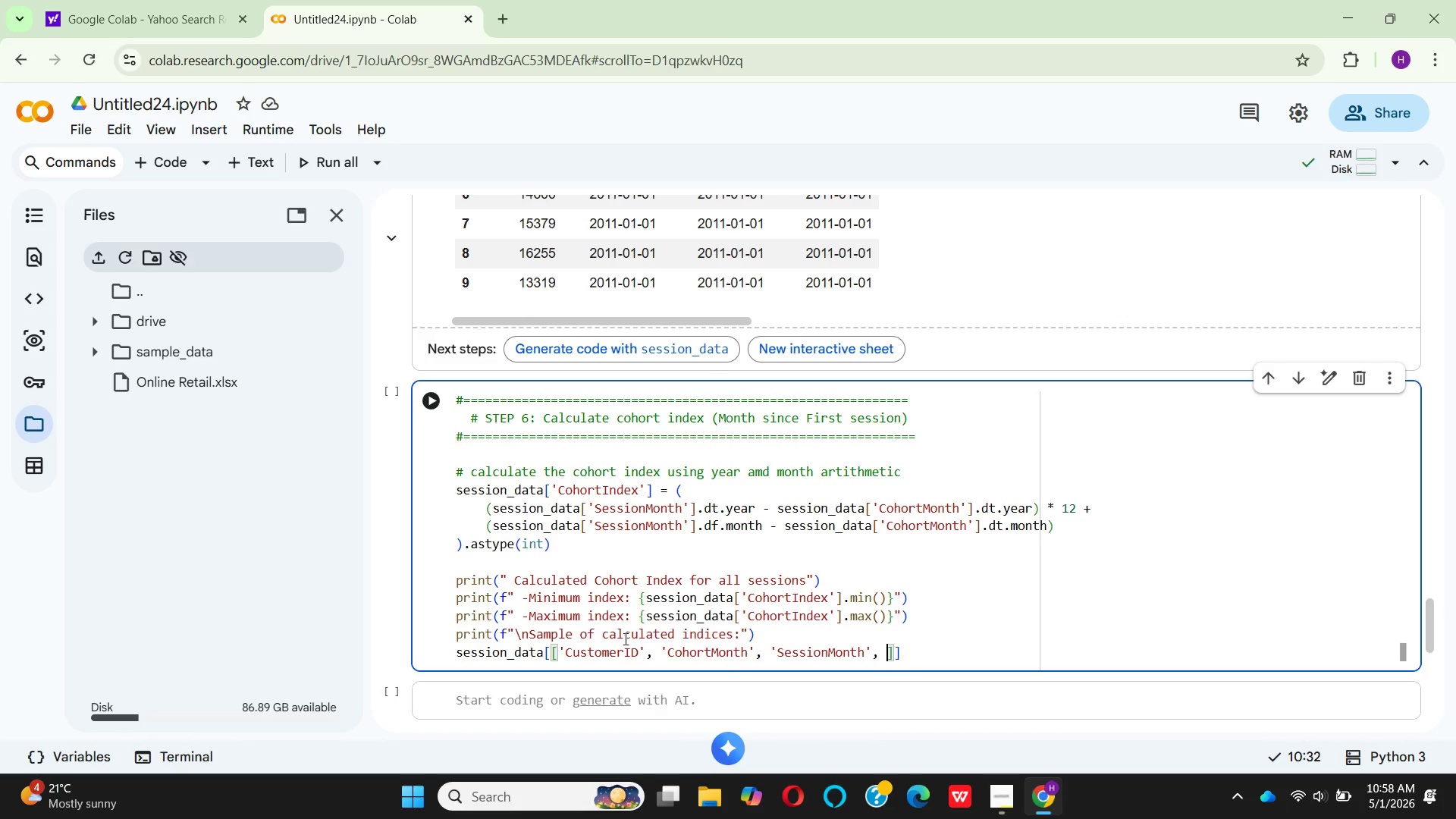 
key(Space)
 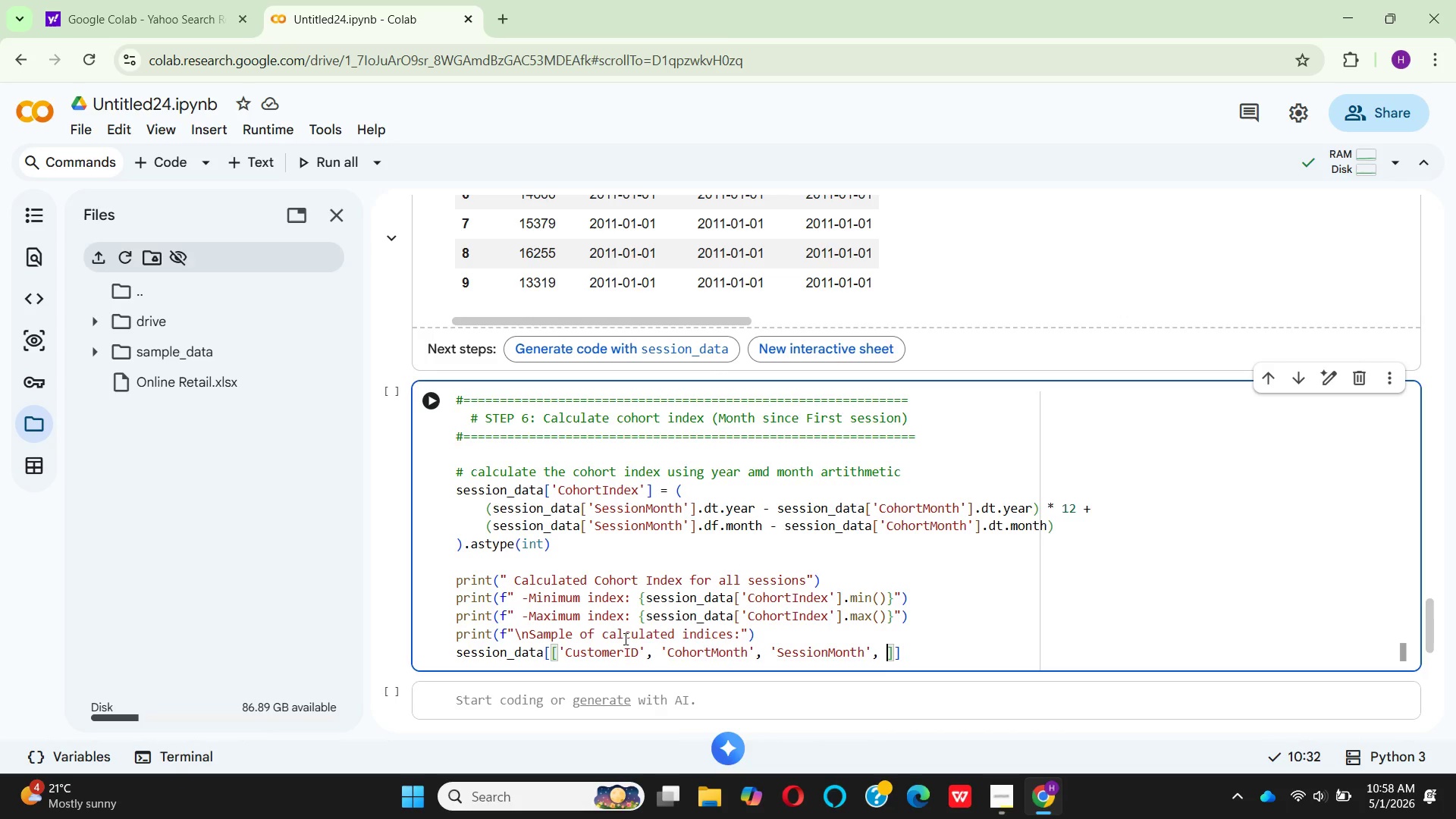 
left_click([624, 639])
 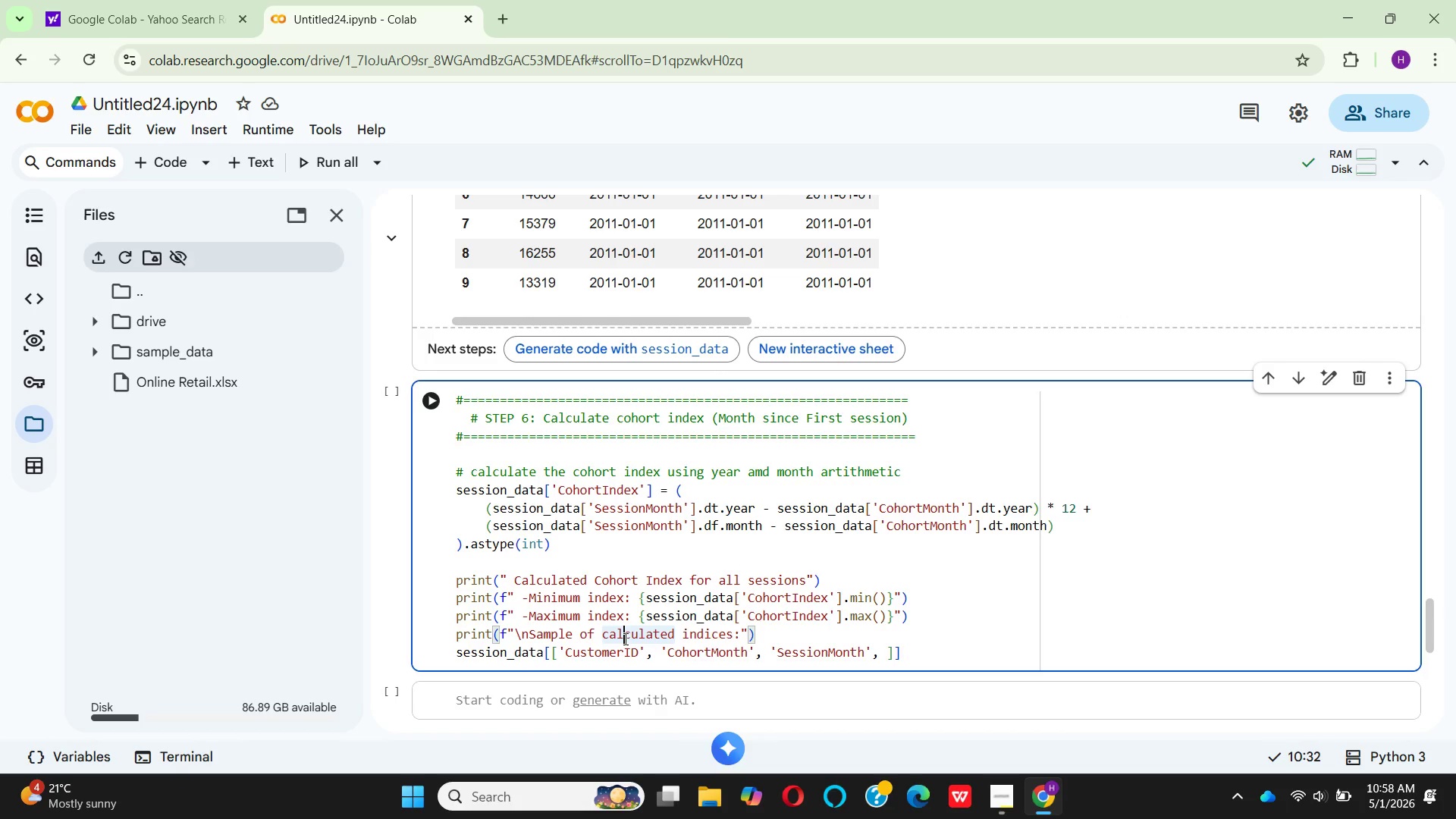 
wait(8.22)
 